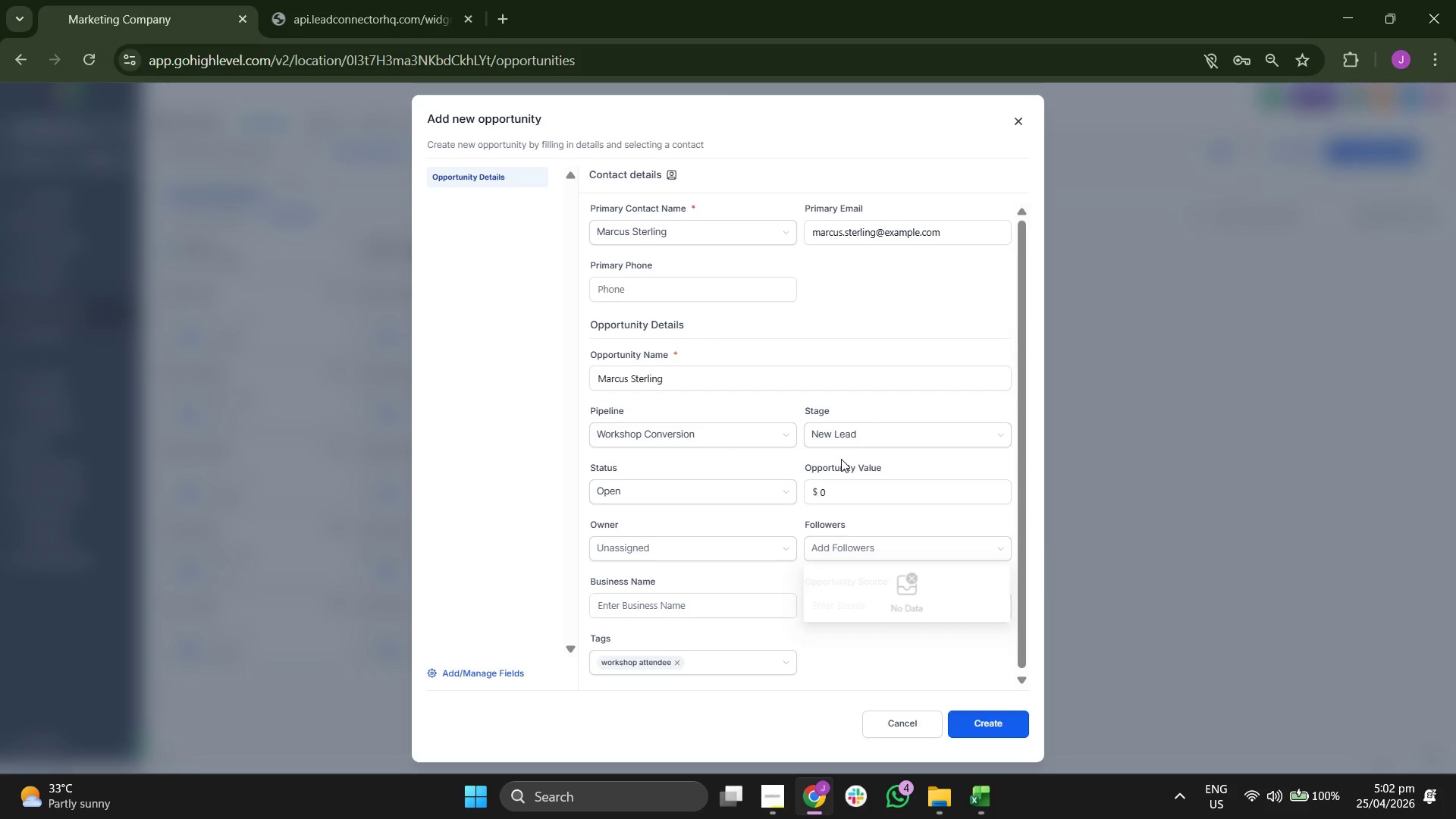 
double_click([851, 435])
 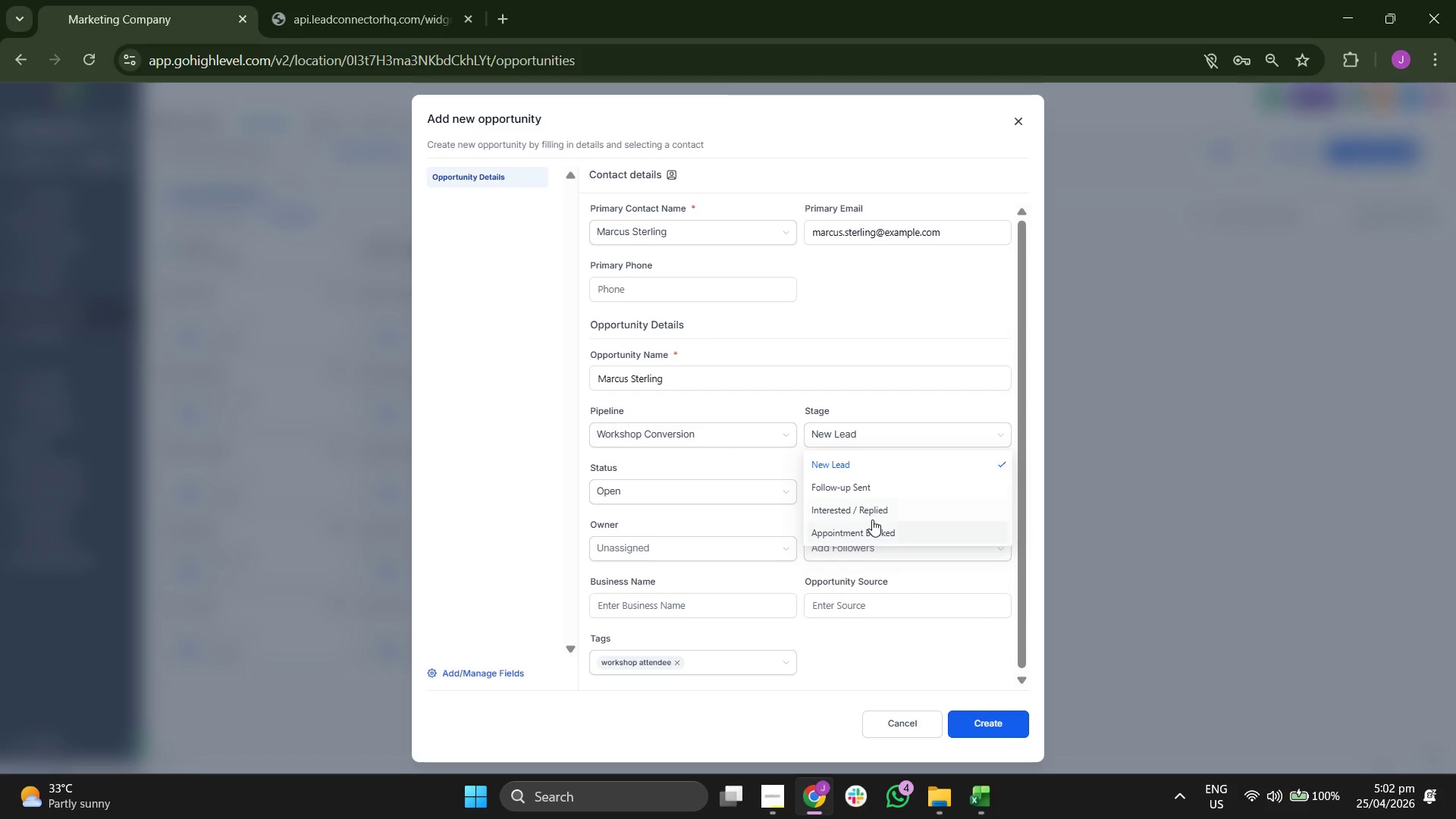 
left_click([868, 508])
 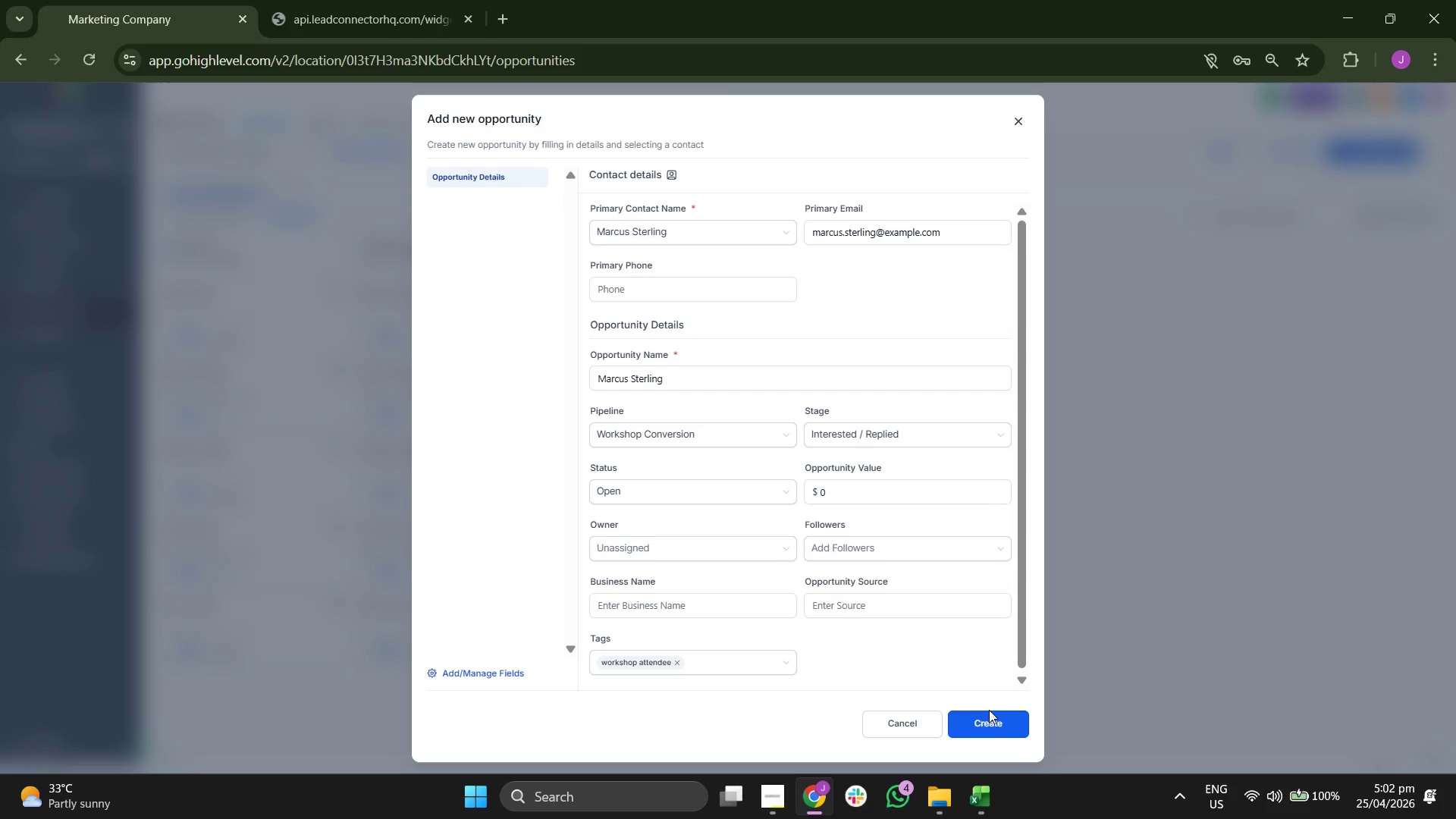 
left_click([990, 717])
 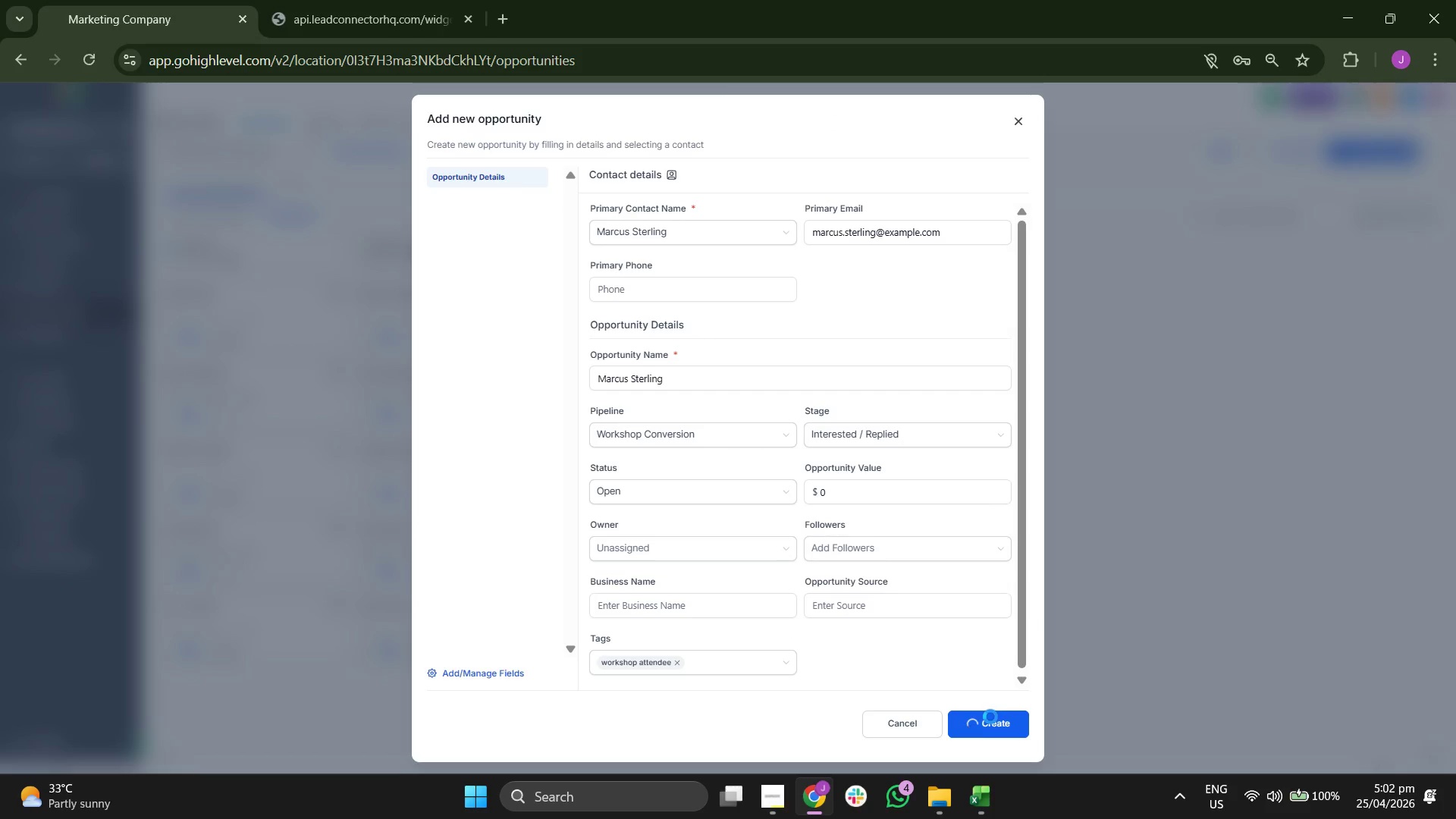 
left_click([990, 717])
 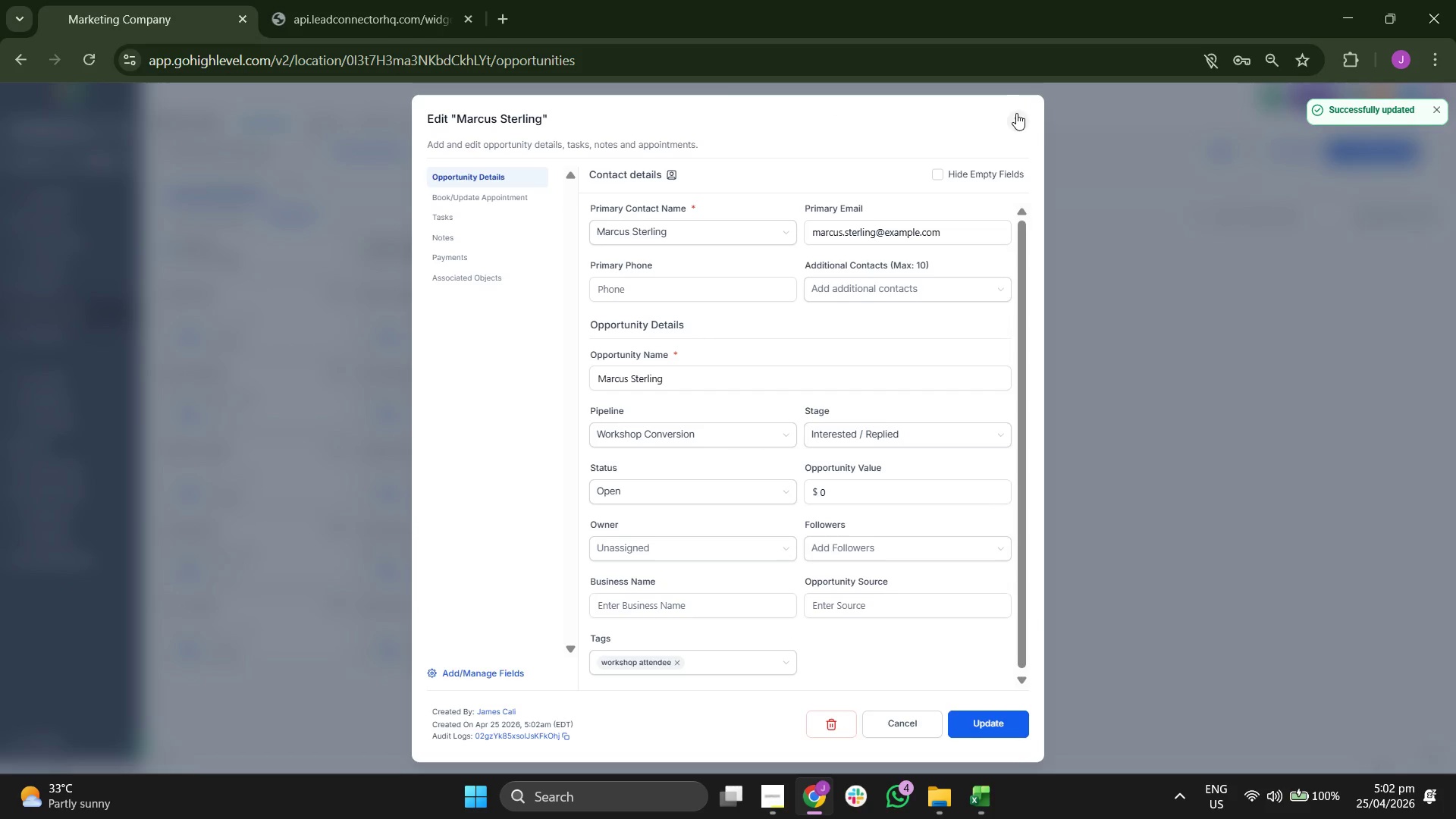 
left_click([1016, 116])
 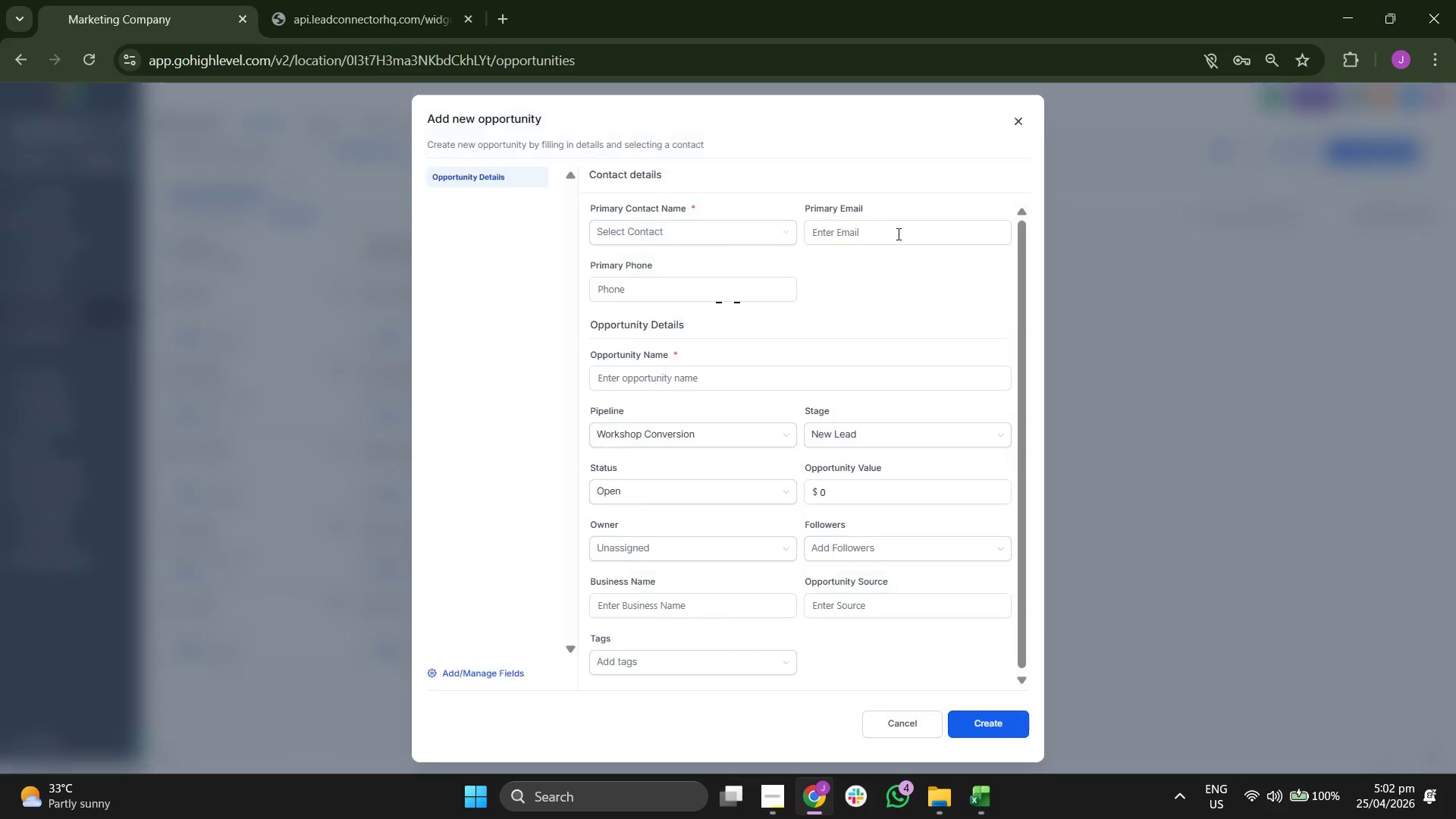 
left_click([714, 224])
 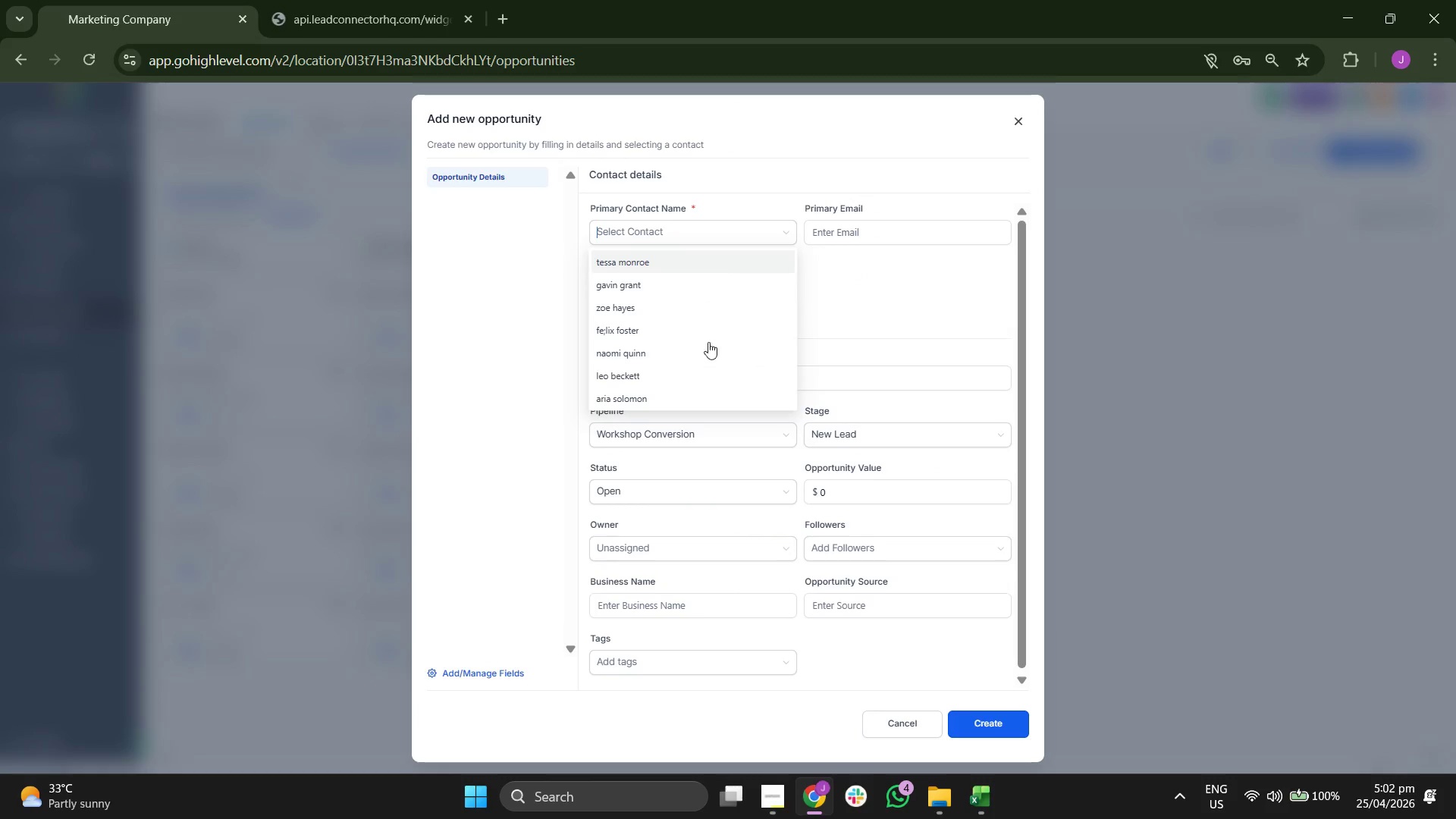 
left_click([708, 370])
 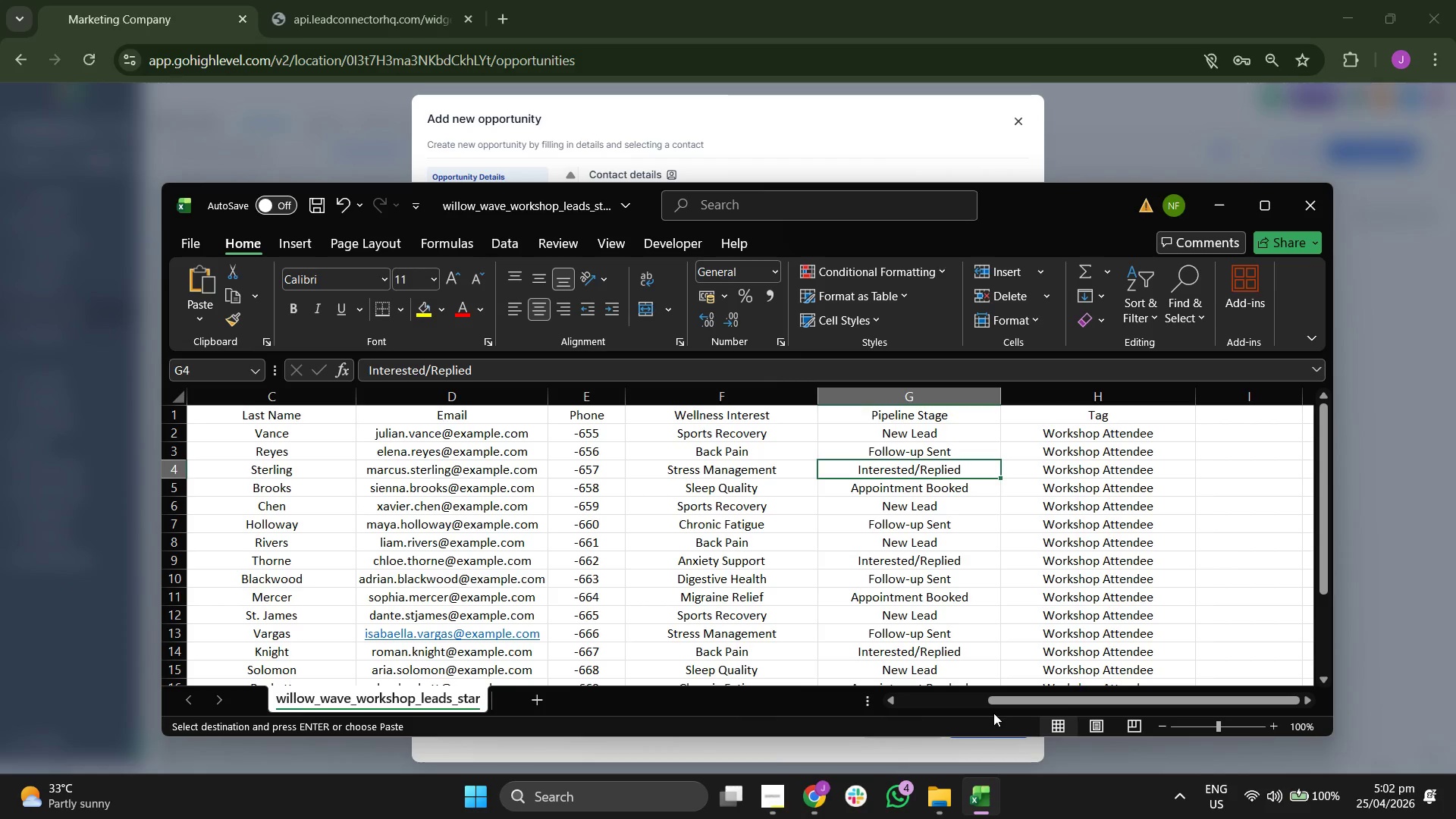 
scroll: coordinate [708, 369], scroll_direction: down, amount: 10.0
 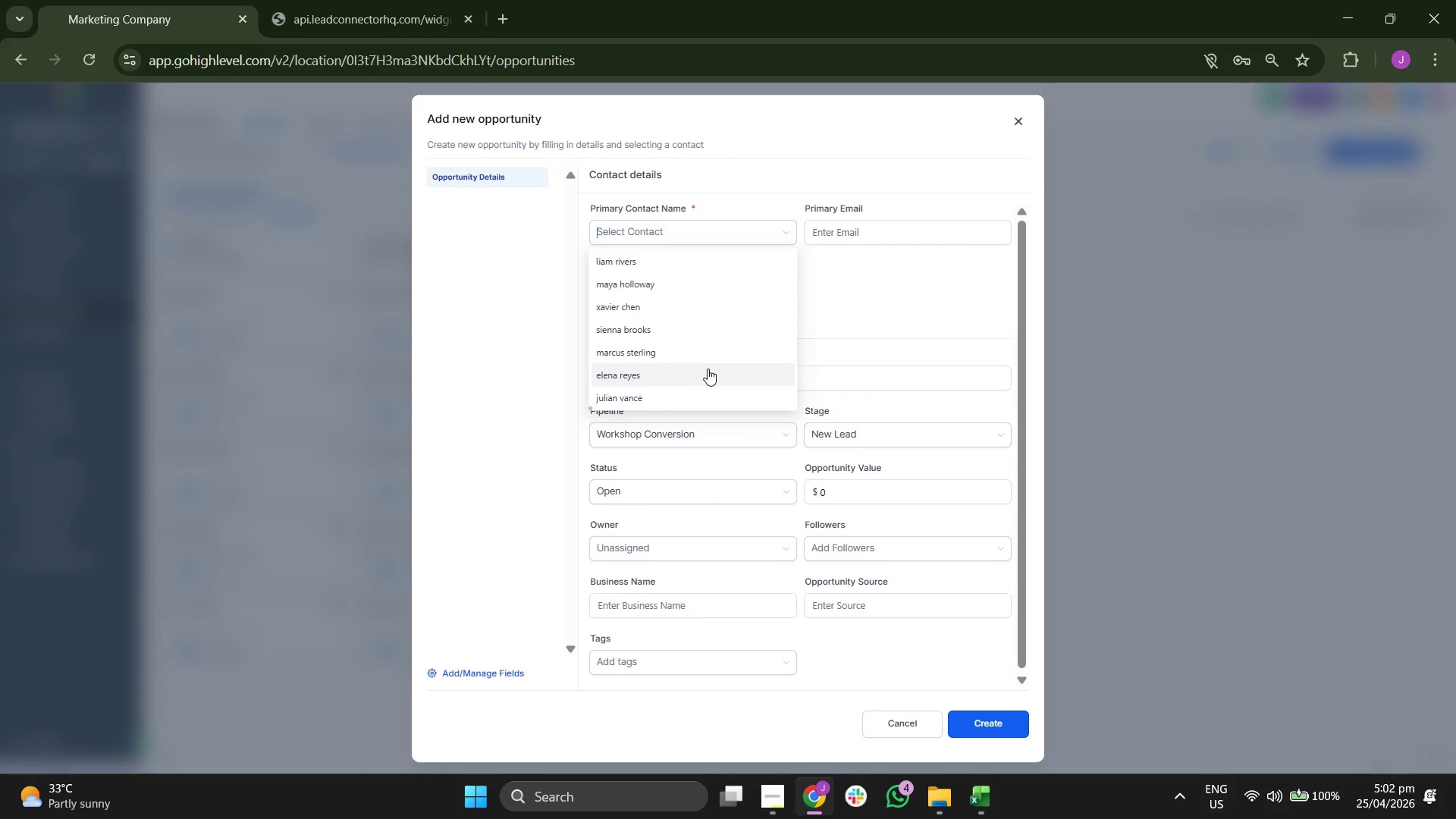 
key(ArrowUp)
 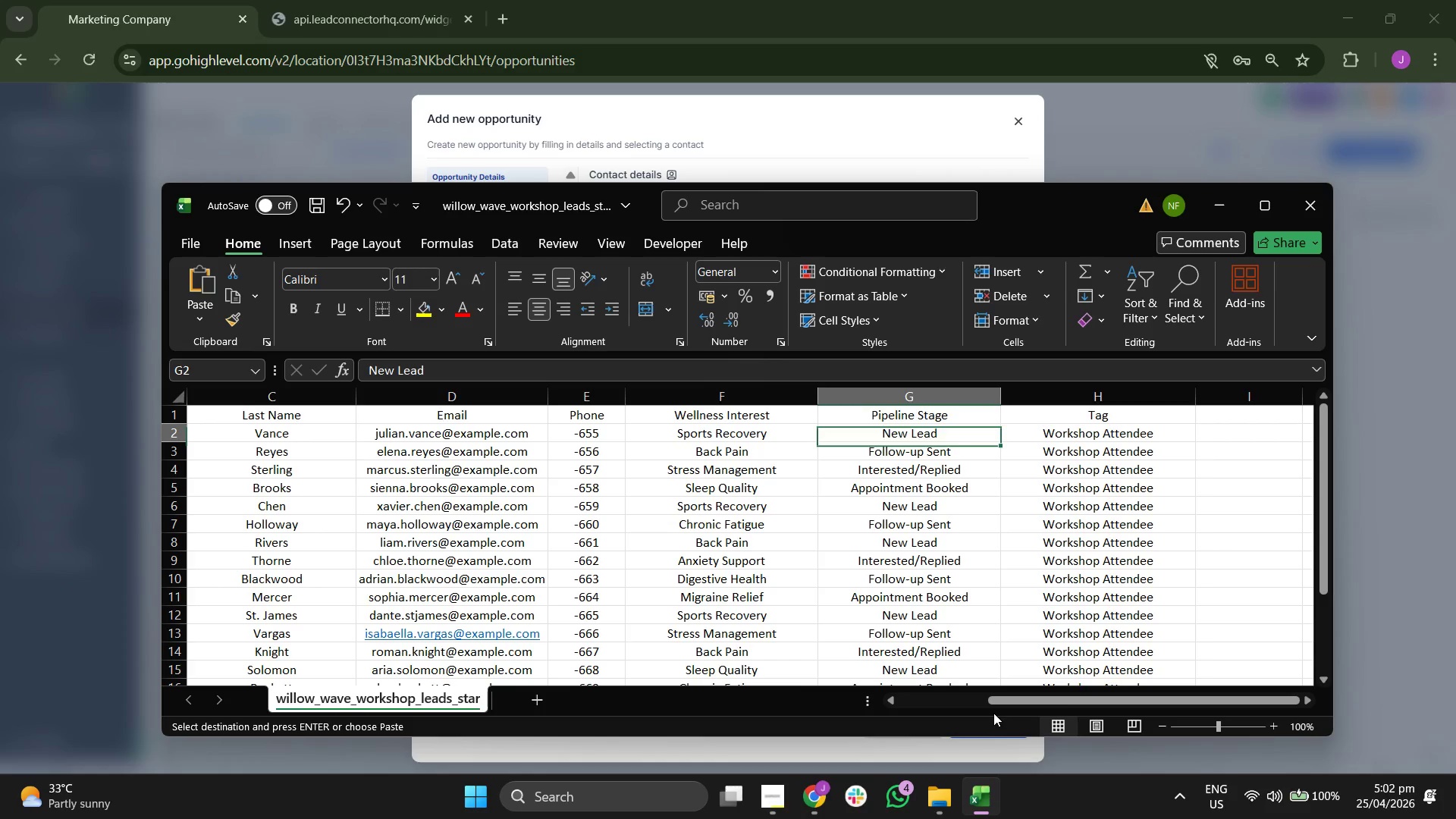 
key(ArrowUp)
 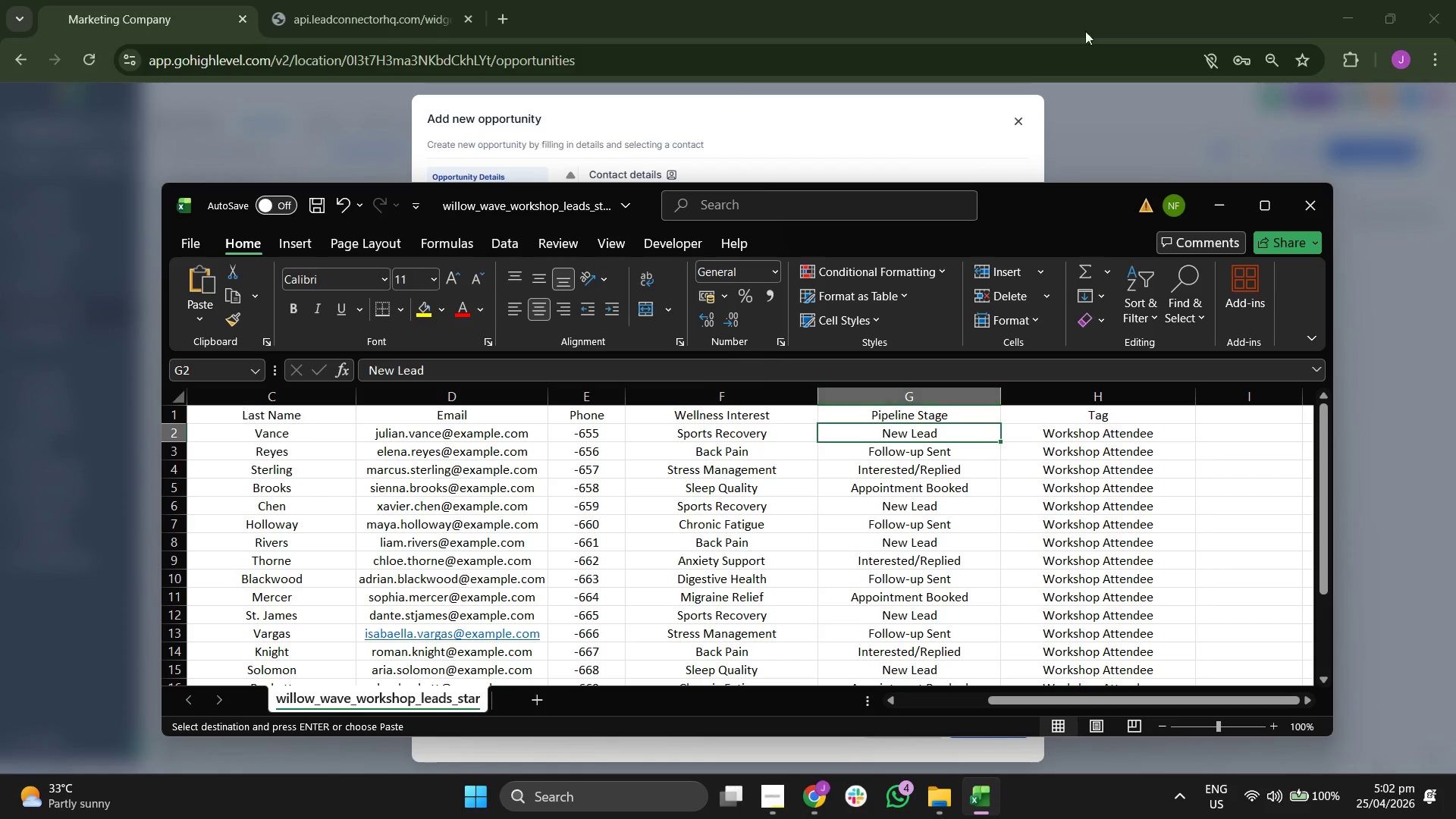 
left_click([1234, 220])
 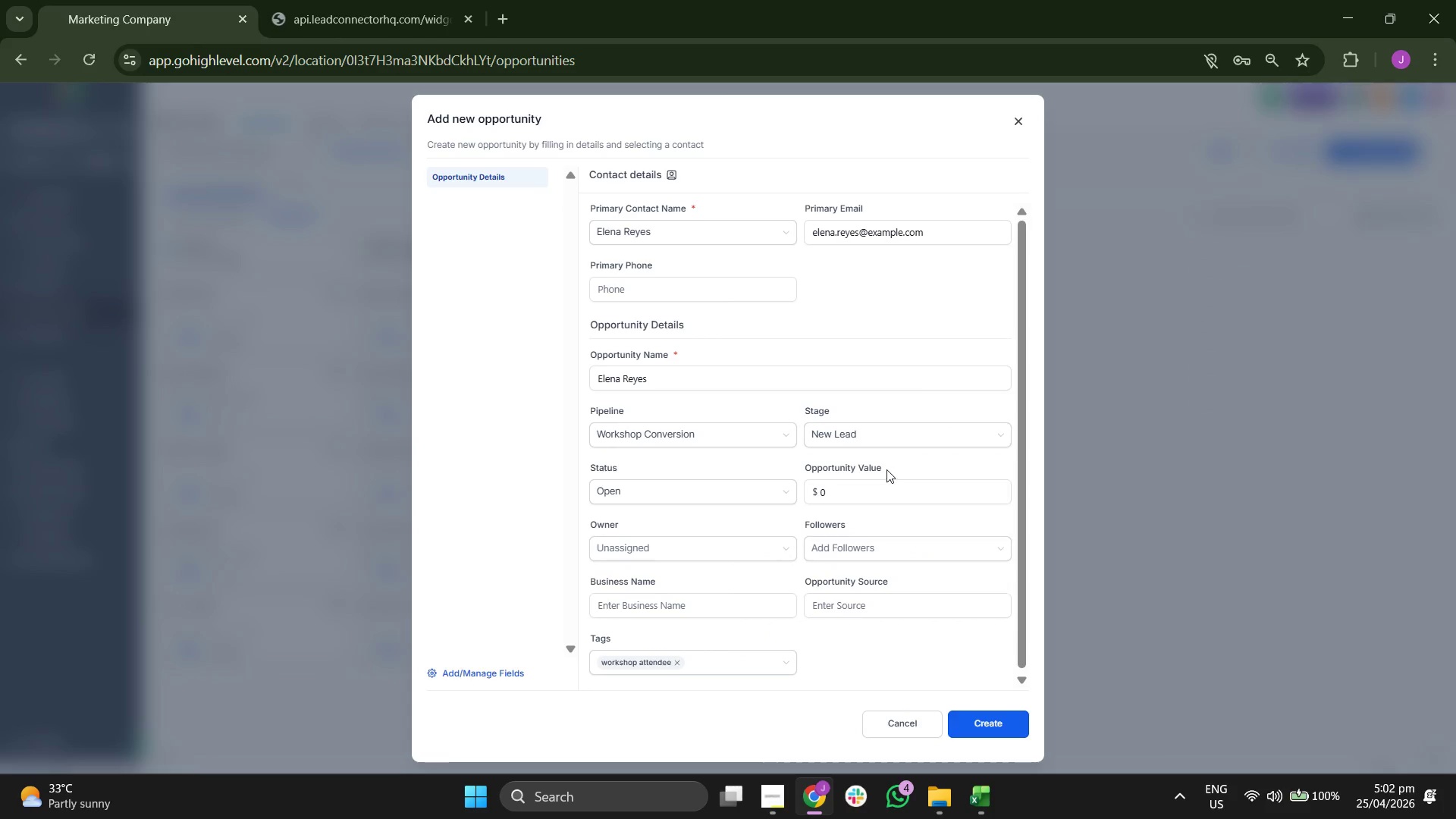 
left_click([890, 434])
 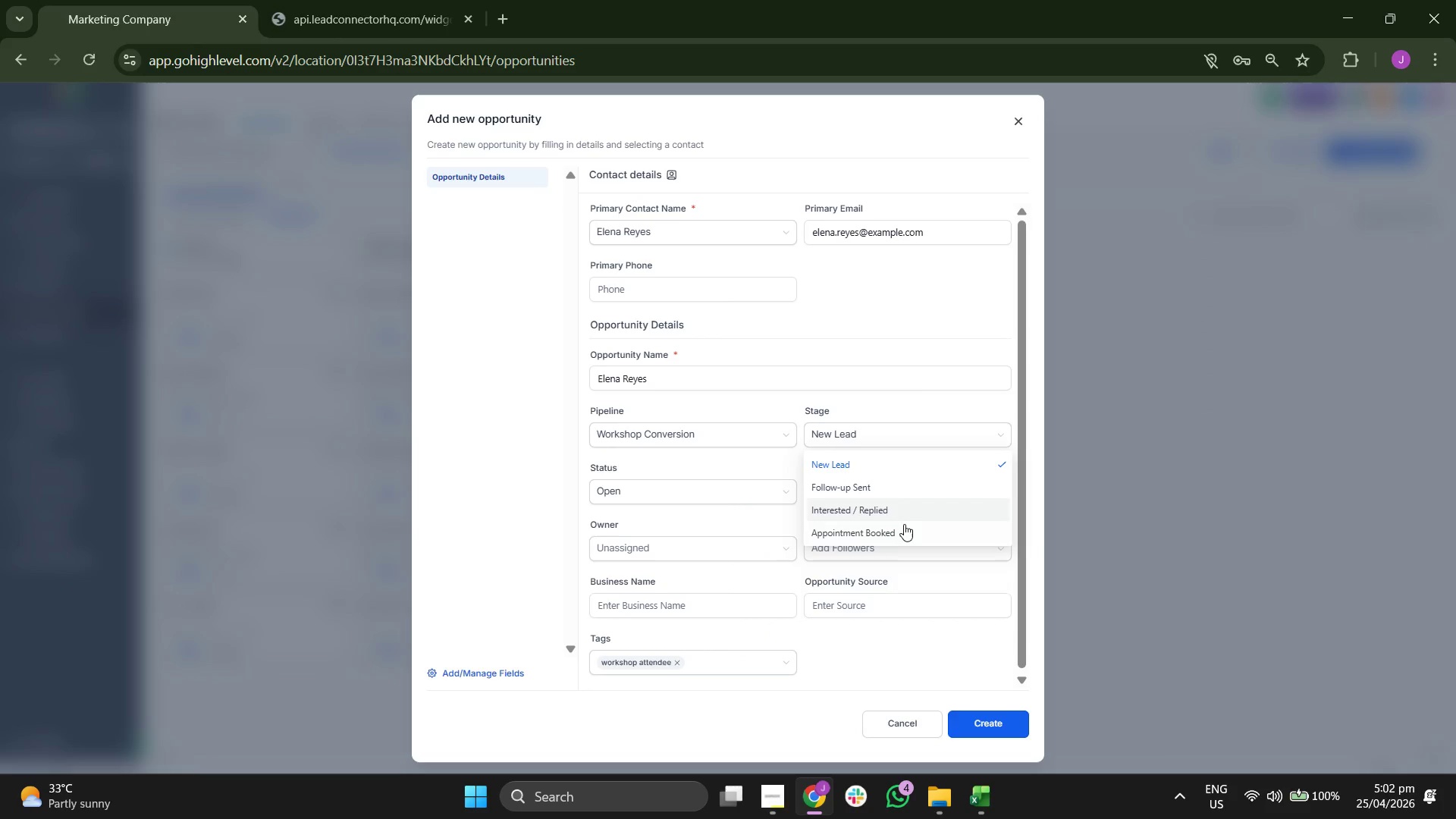 
left_click([894, 491])
 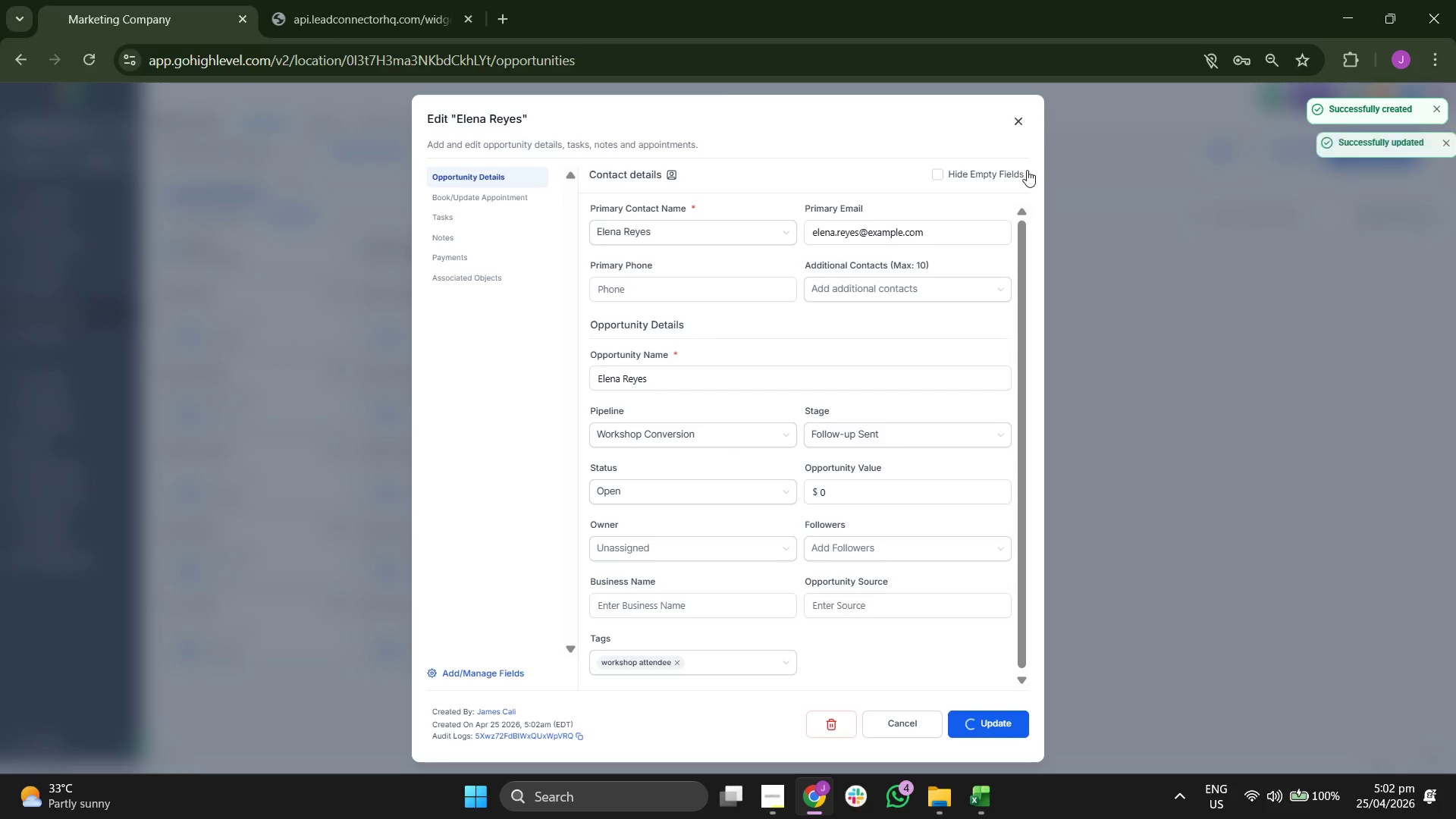 
wait(5.53)
 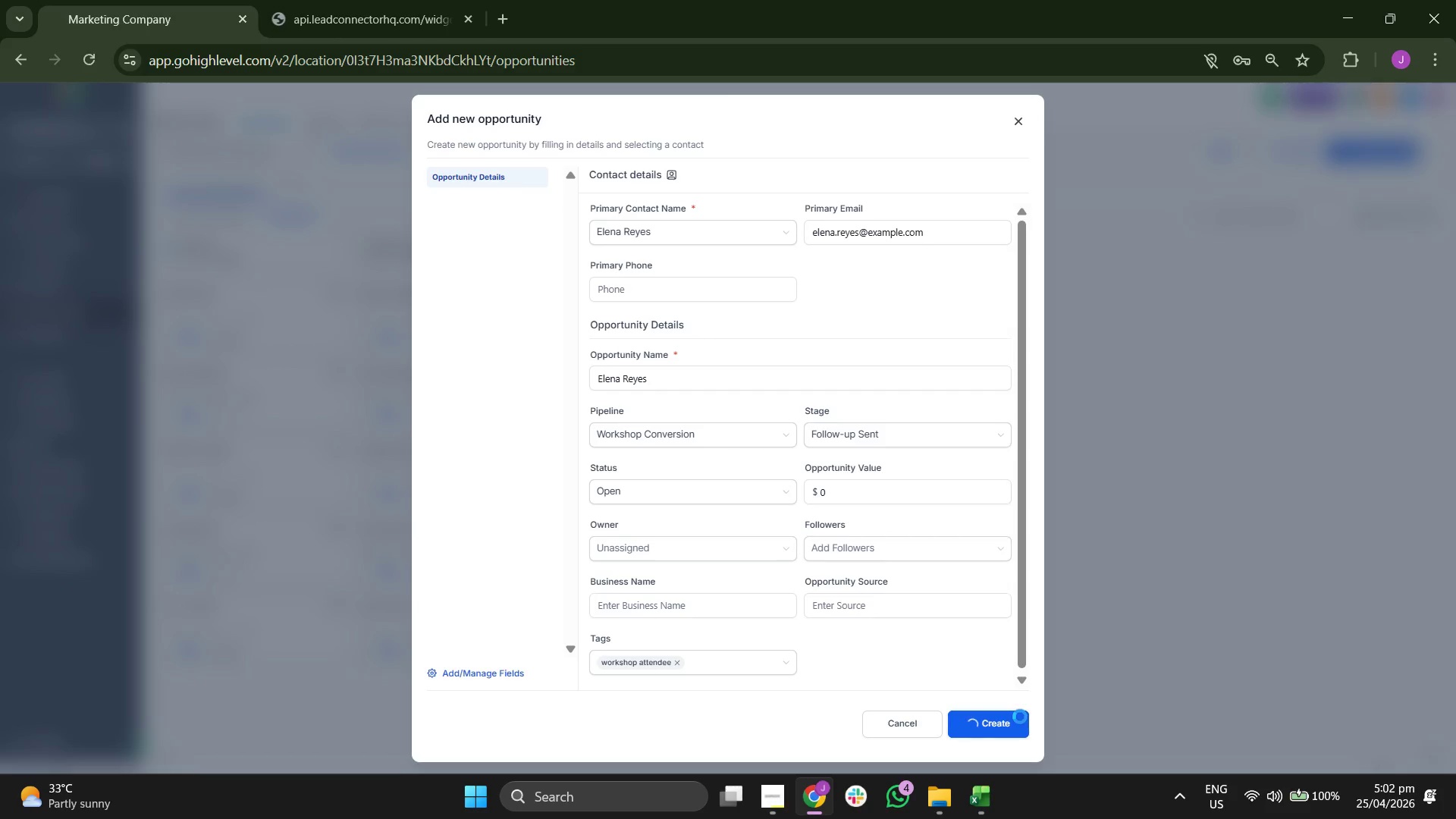 
left_click([1370, 148])
 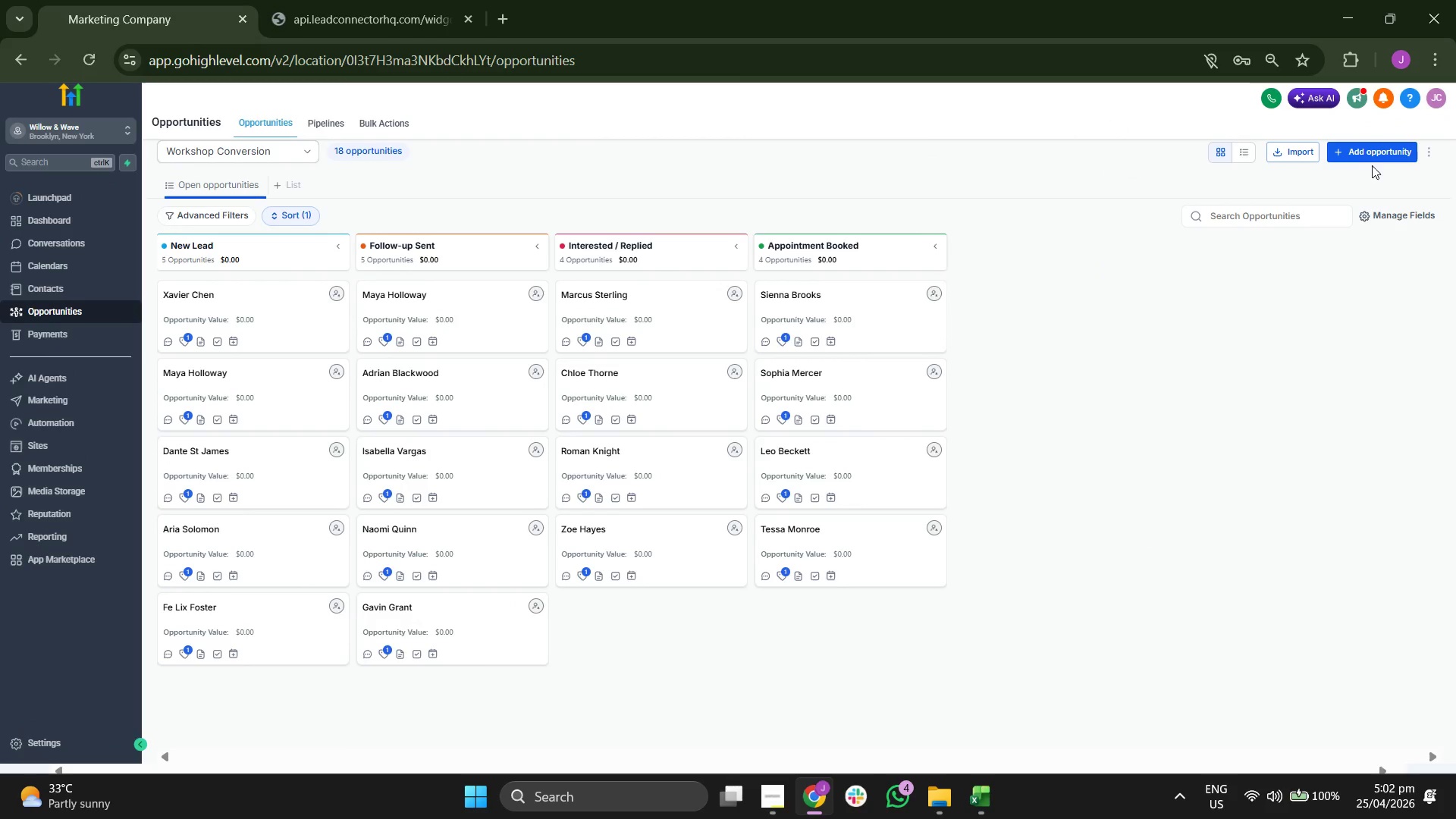 
left_click([1373, 151])
 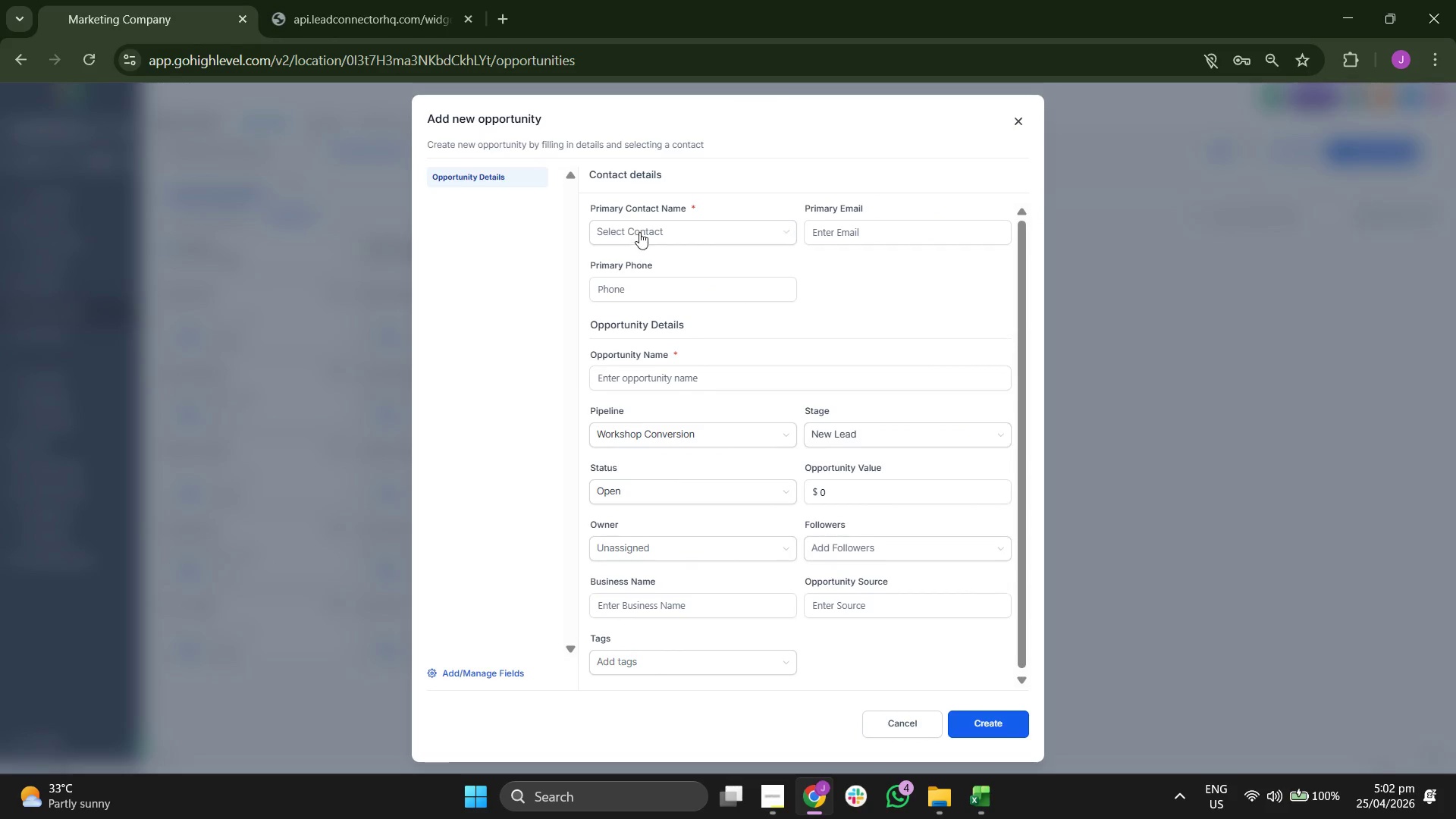 
scroll: coordinate [697, 342], scroll_direction: down, amount: 11.0
 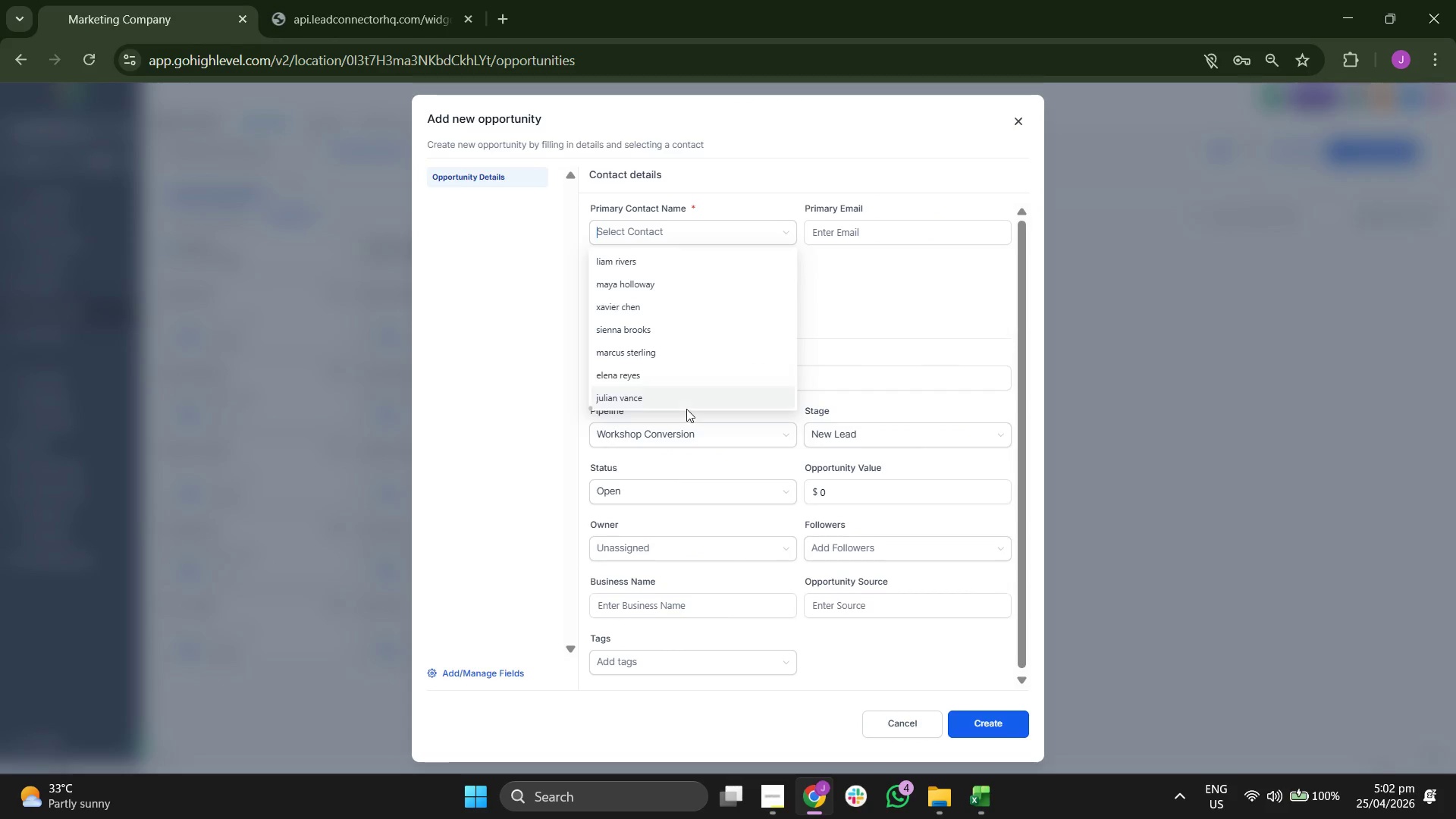 
left_click([682, 400])
 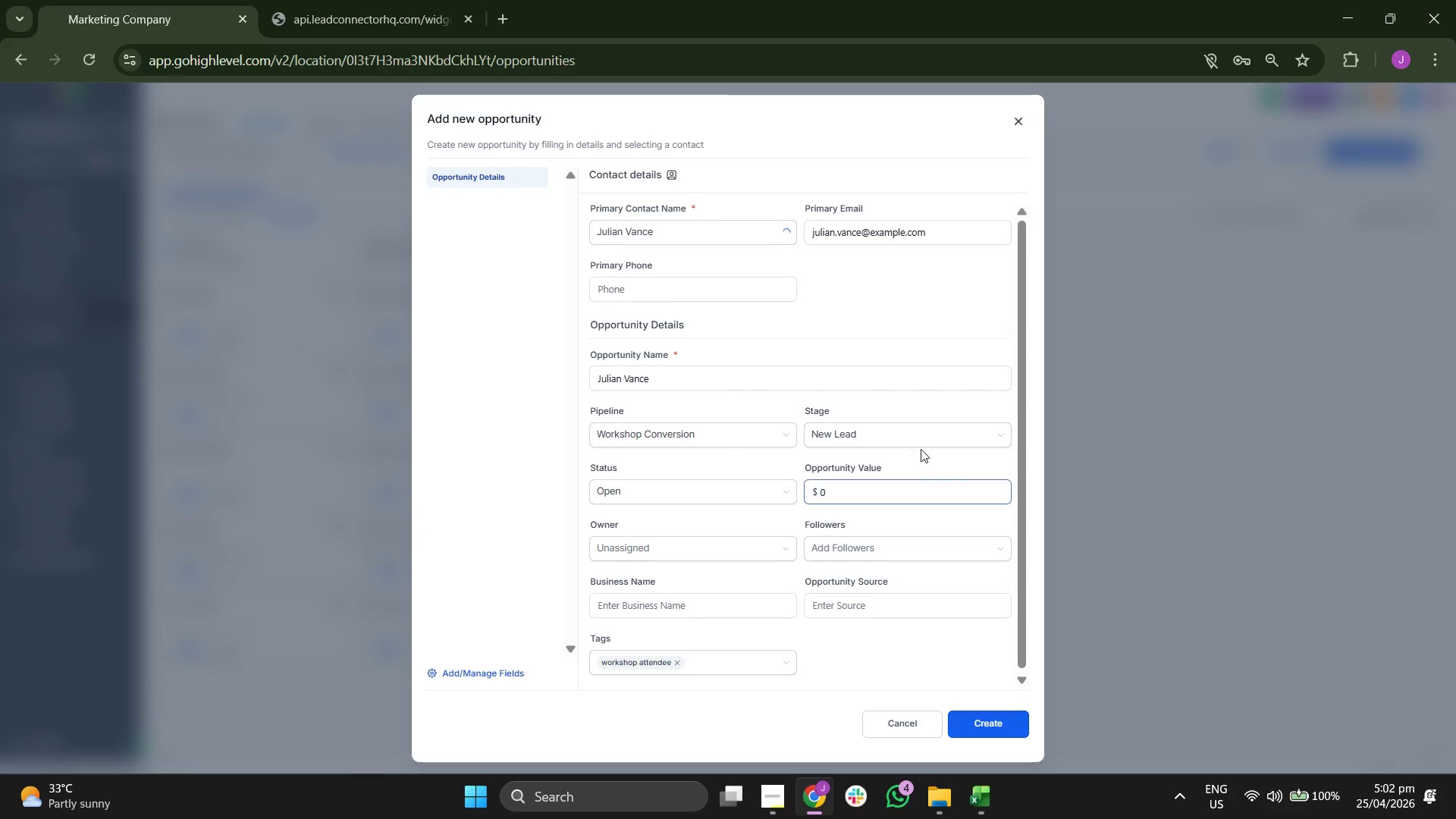 
left_click([906, 433])
 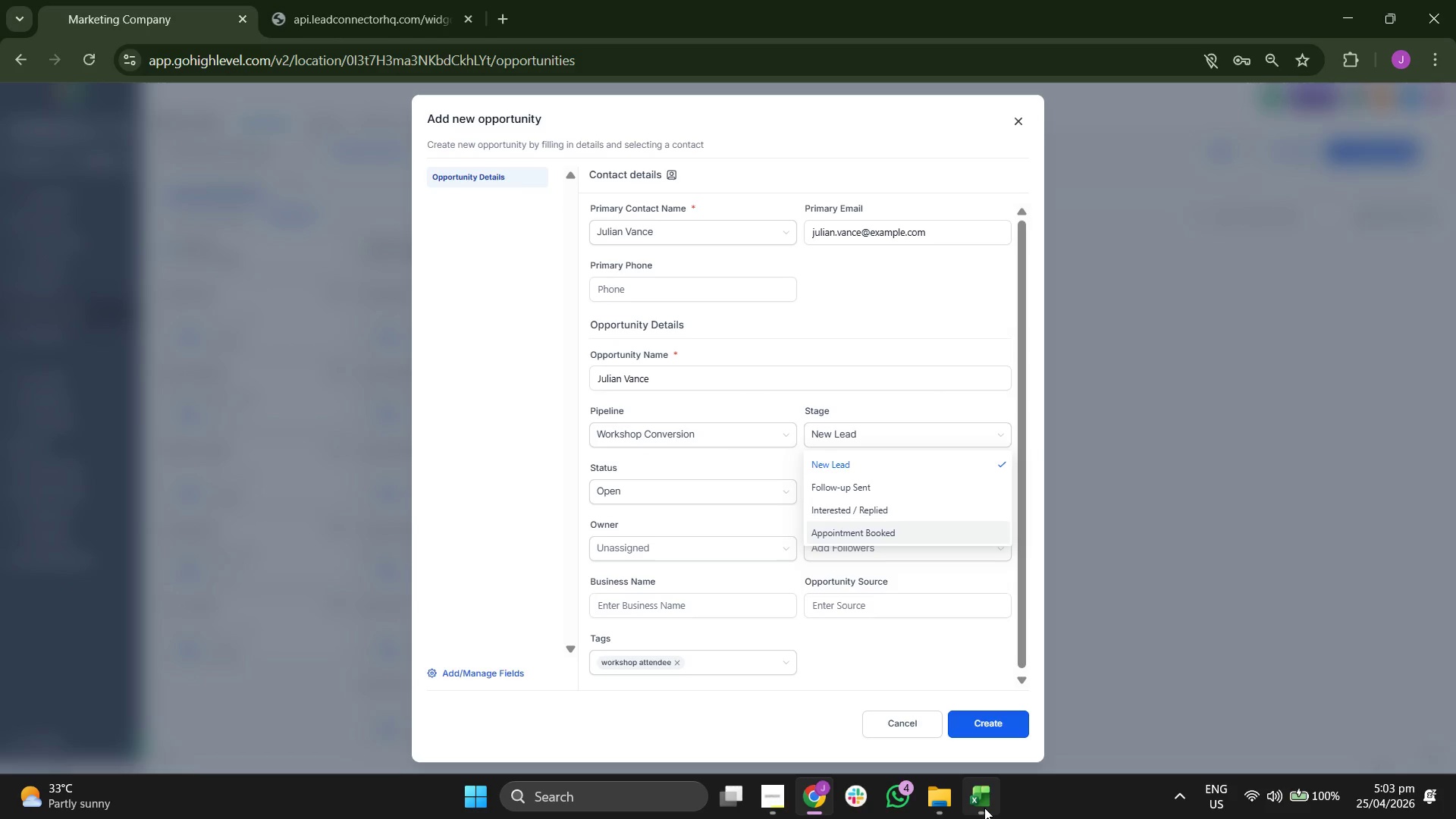 
left_click([984, 808])
 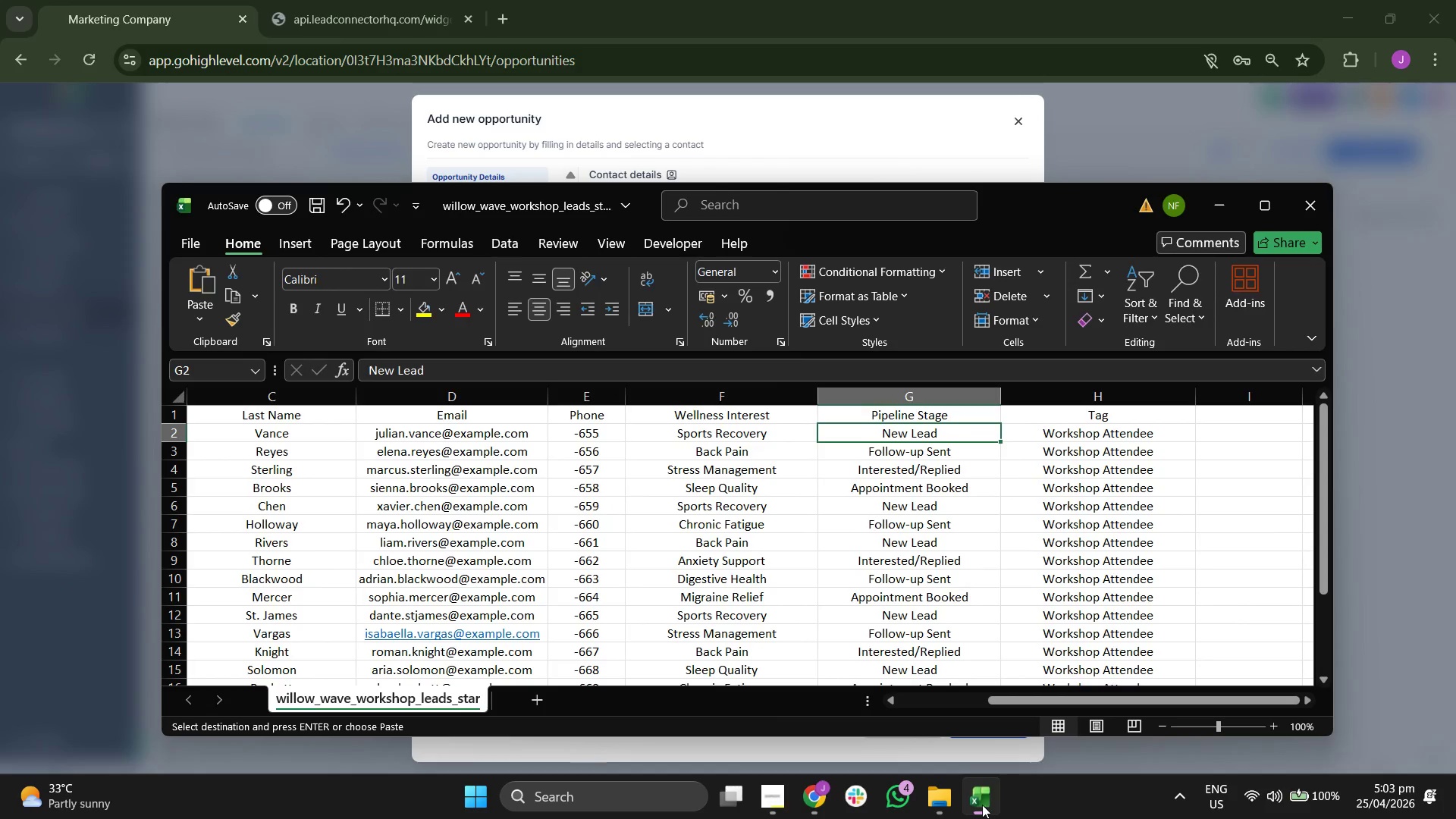 
left_click([982, 805])
 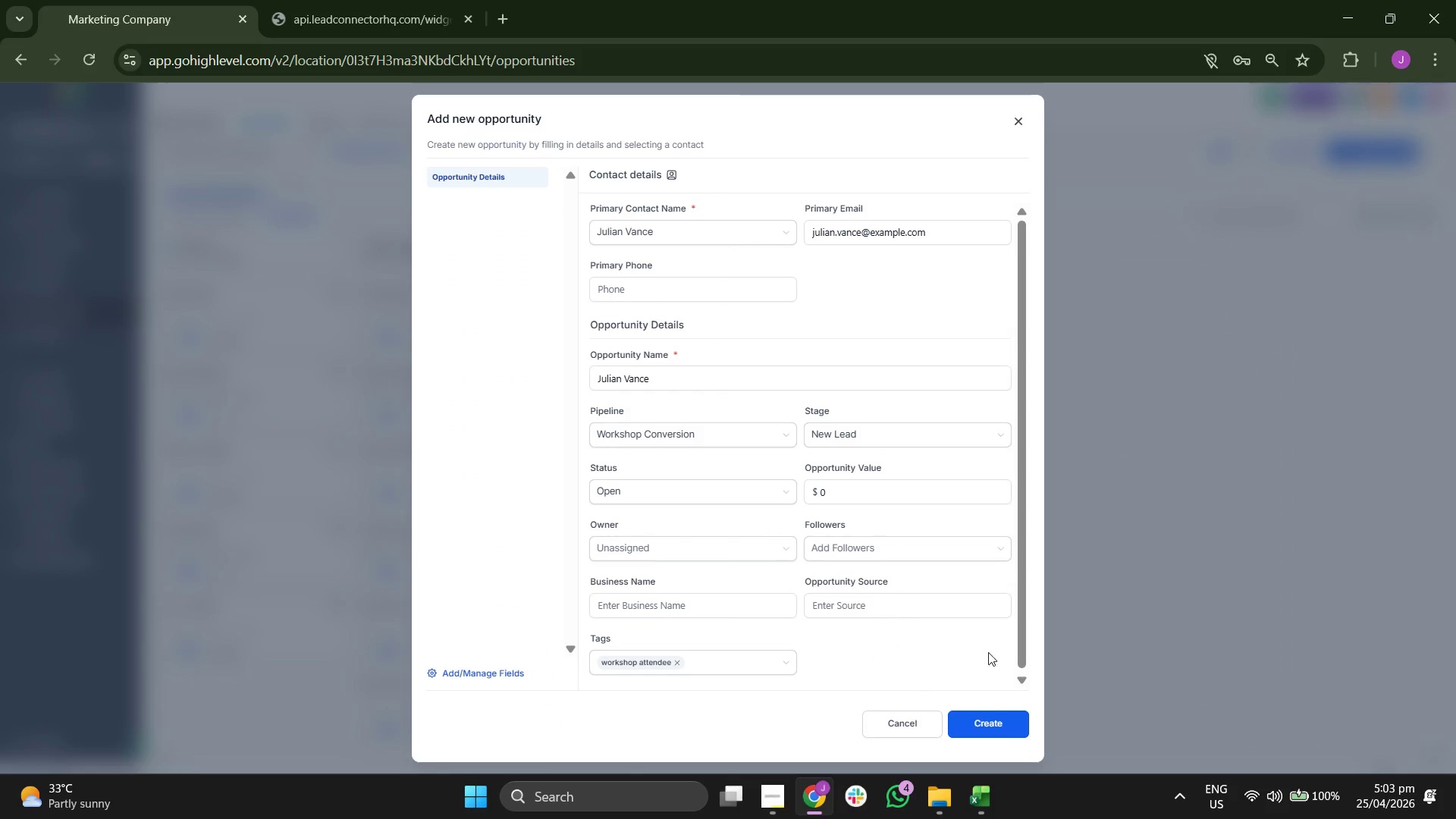 
left_click([993, 715])
 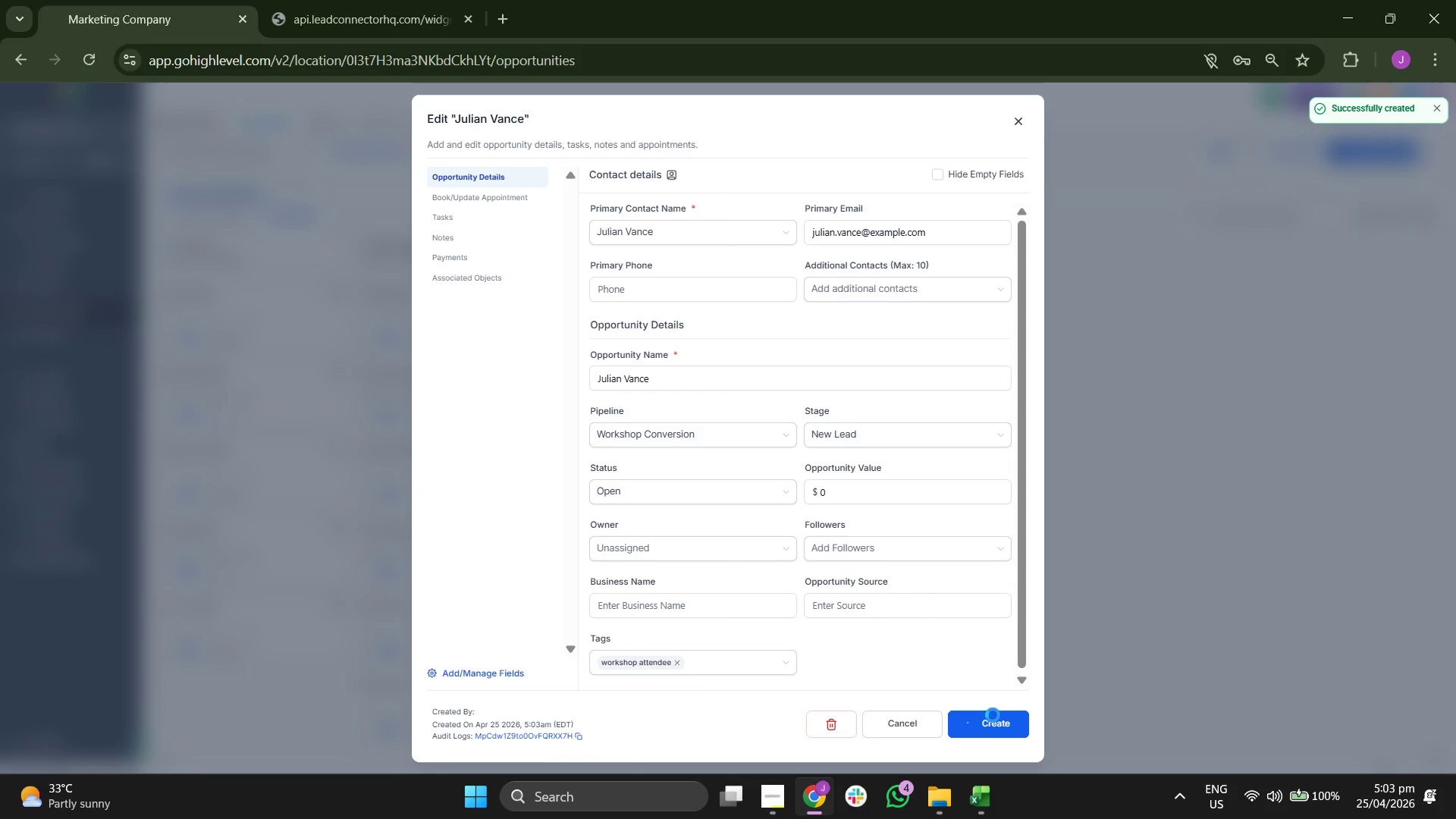 
left_click([993, 715])
 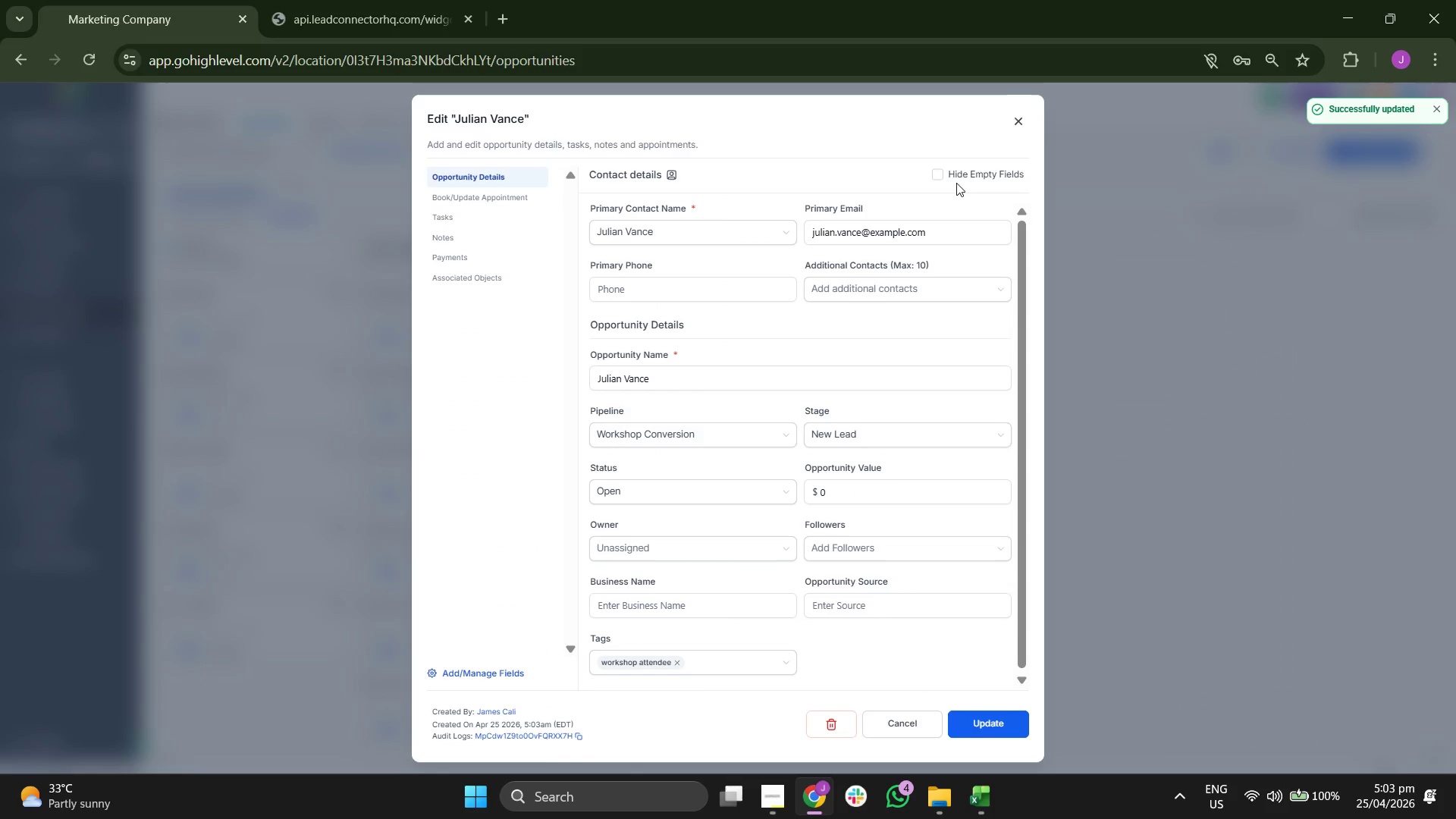 
left_click([1021, 111])
 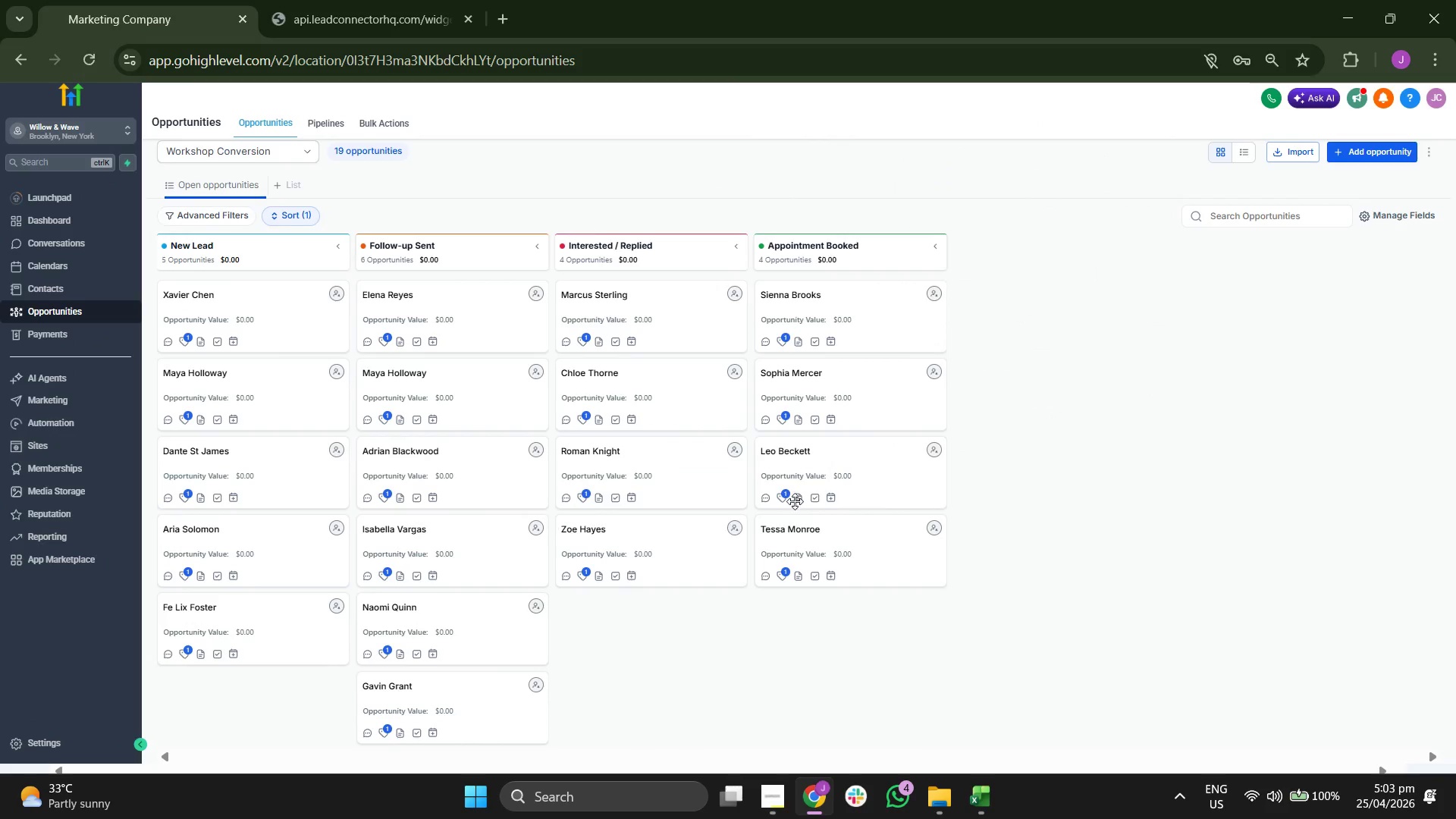 
scroll: coordinate [965, 471], scroll_direction: down, amount: 3.0
 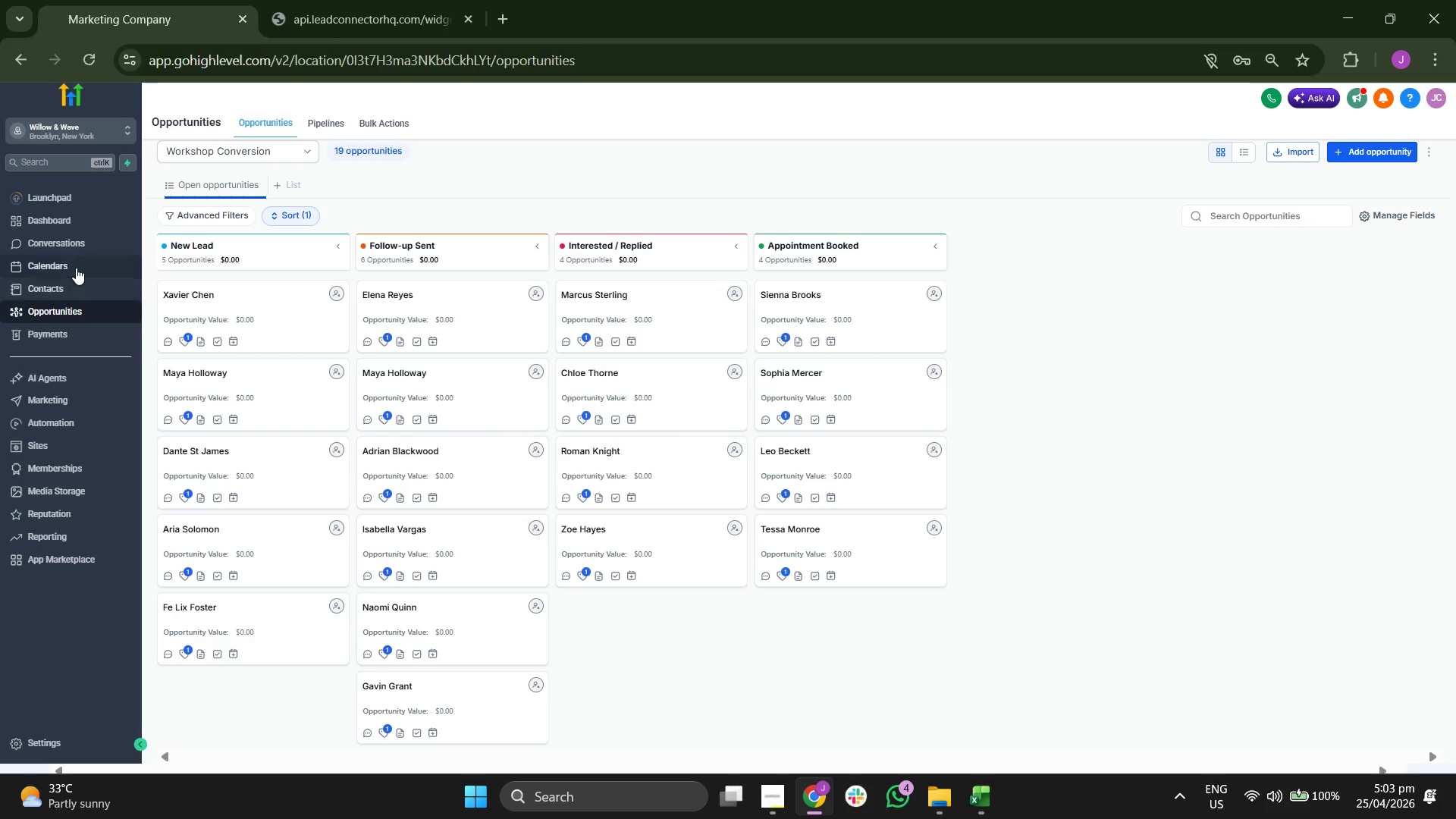 
left_click([83, 222])
 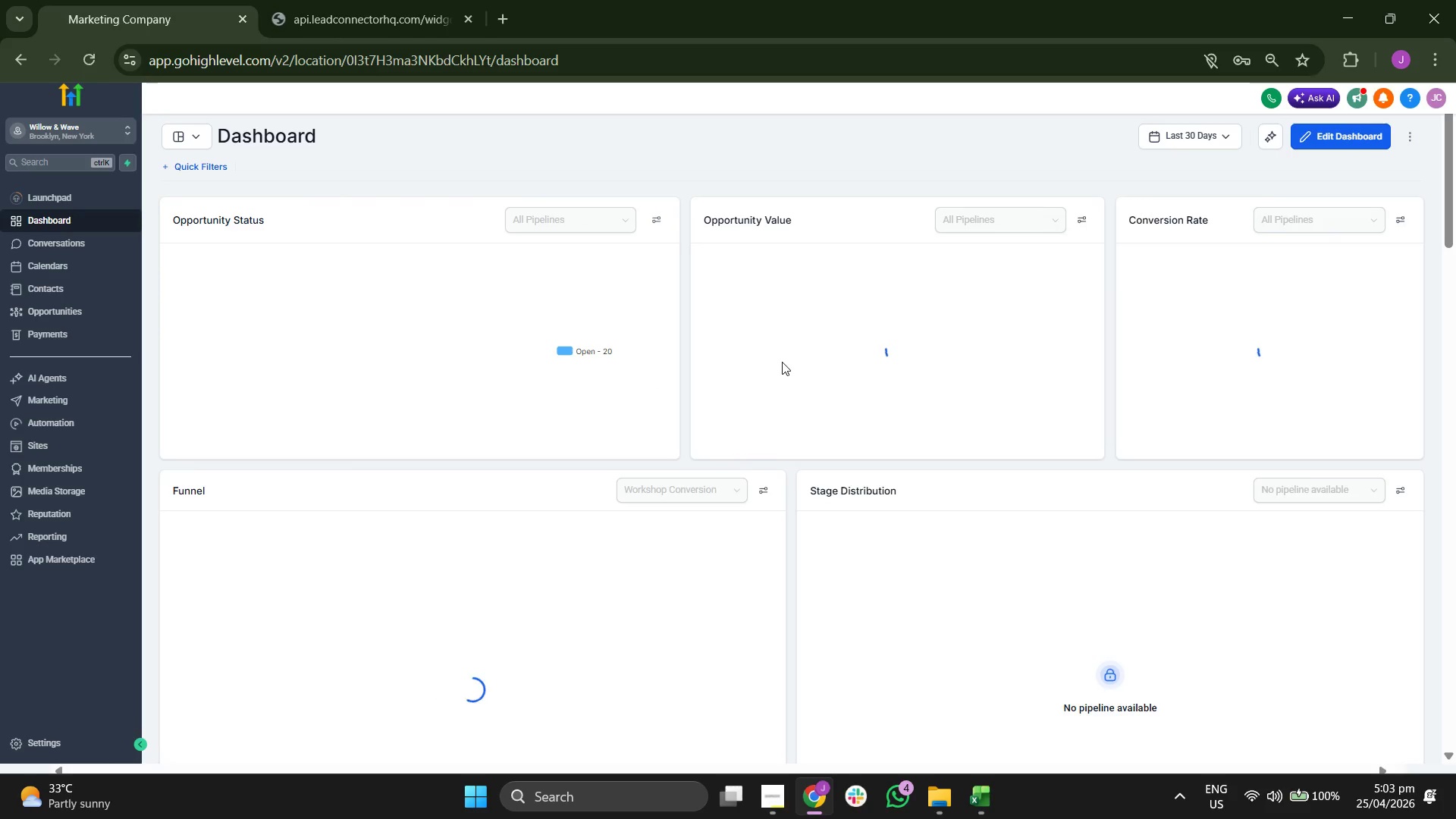 
scroll: coordinate [783, 362], scroll_direction: down, amount: 8.0
 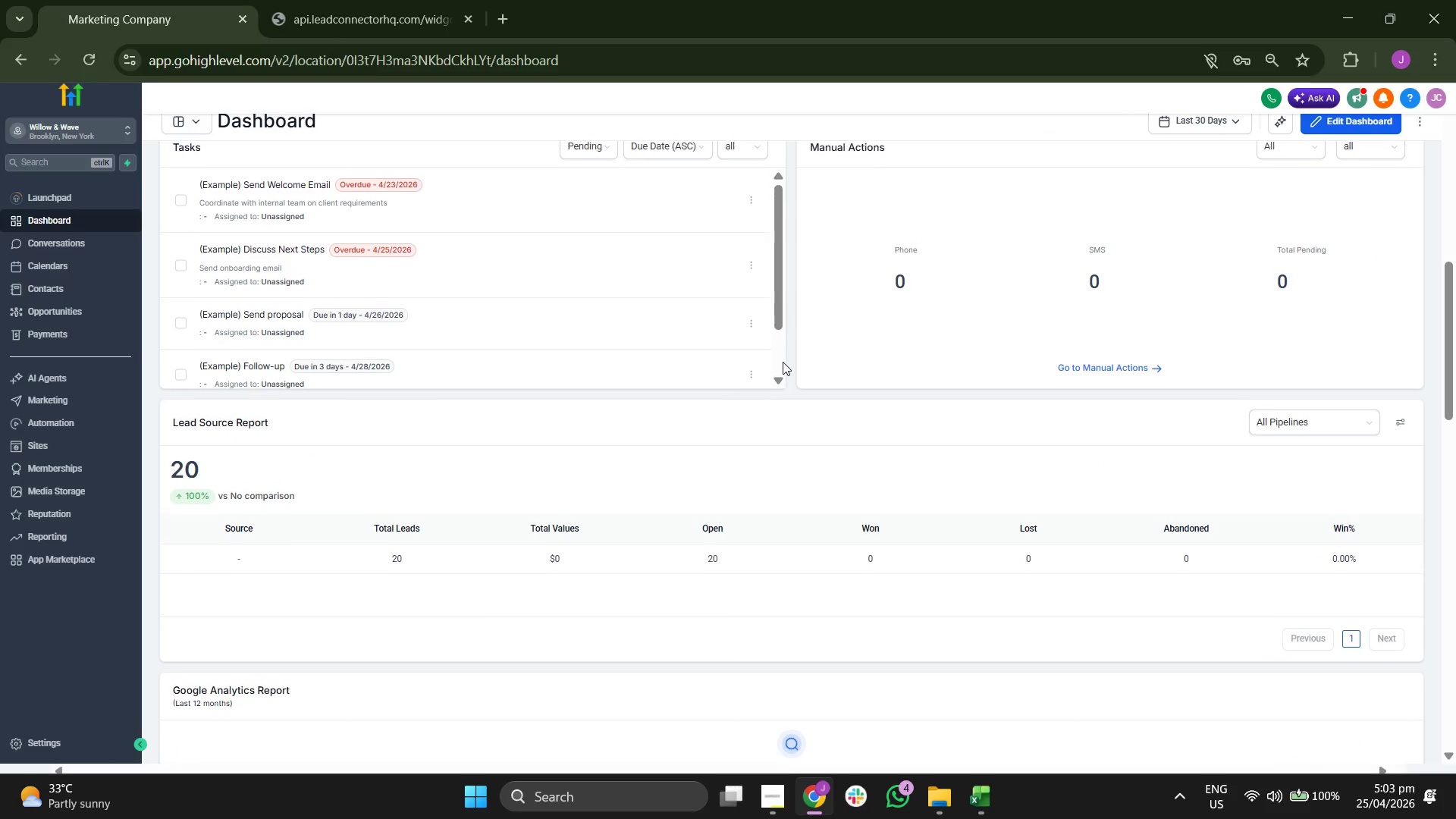 
scroll: coordinate [783, 362], scroll_direction: up, amount: 8.0
 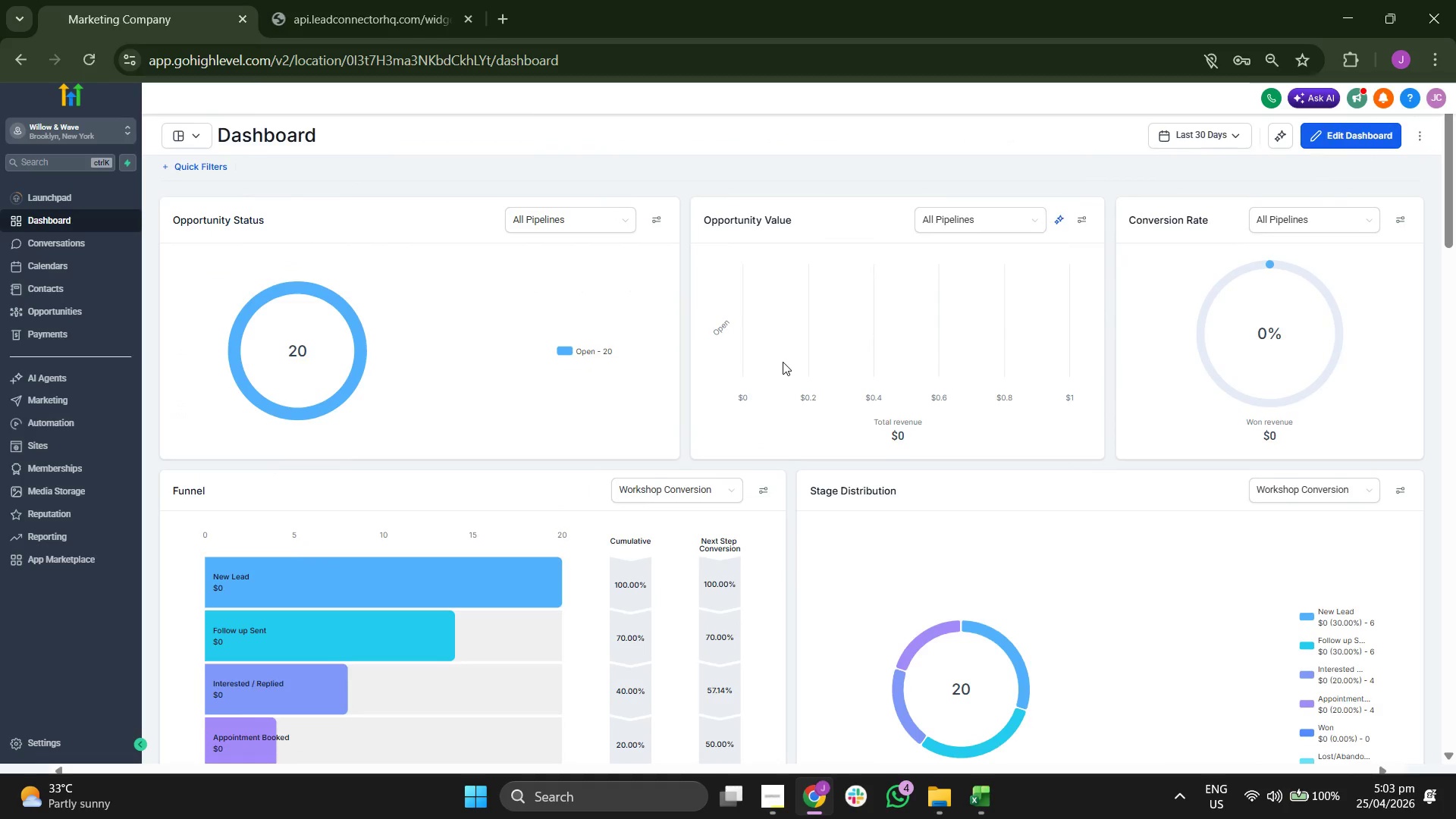 
scroll: coordinate [783, 362], scroll_direction: down, amount: 4.0
 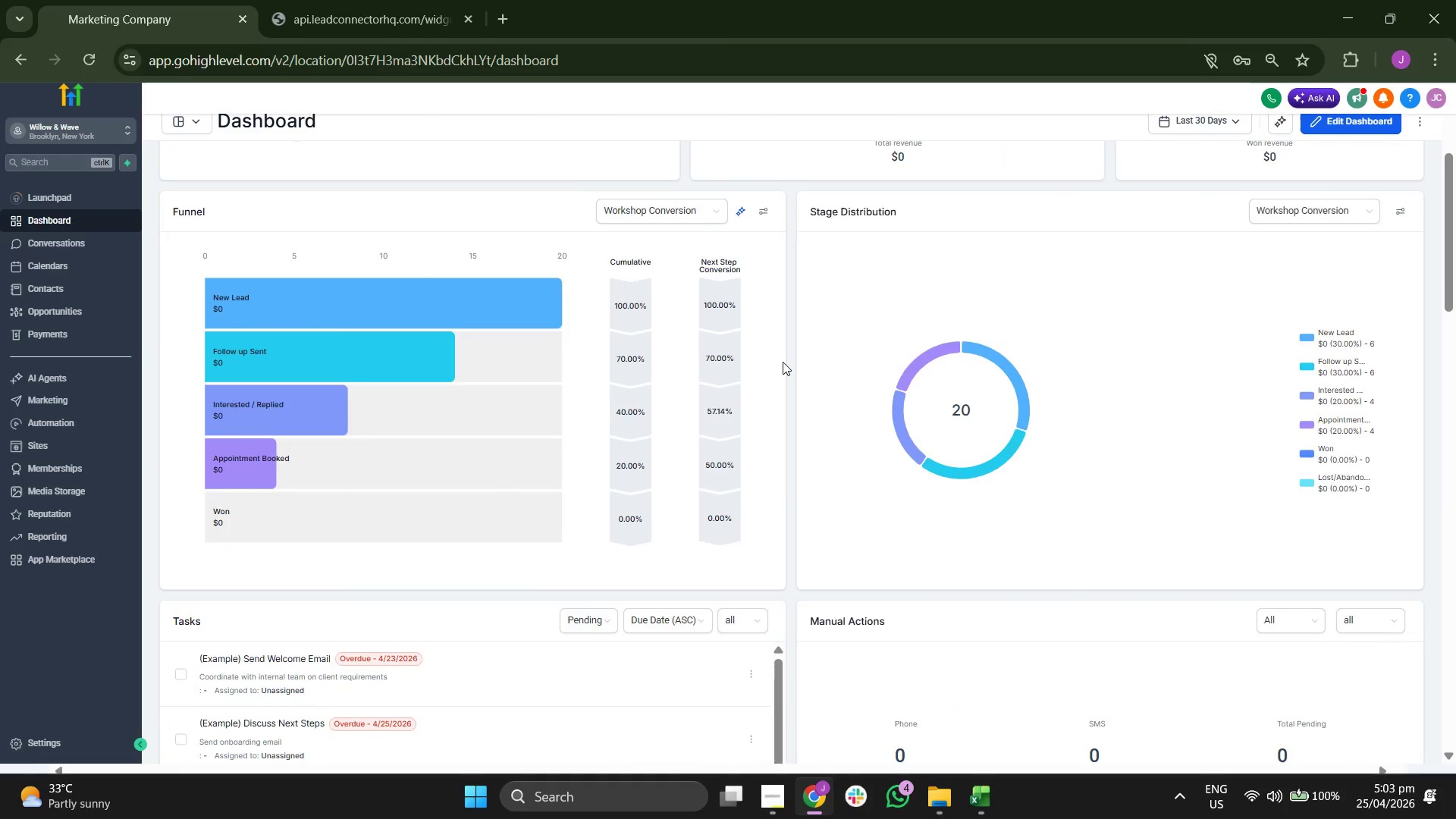 
scroll: coordinate [783, 362], scroll_direction: up, amount: 3.0
 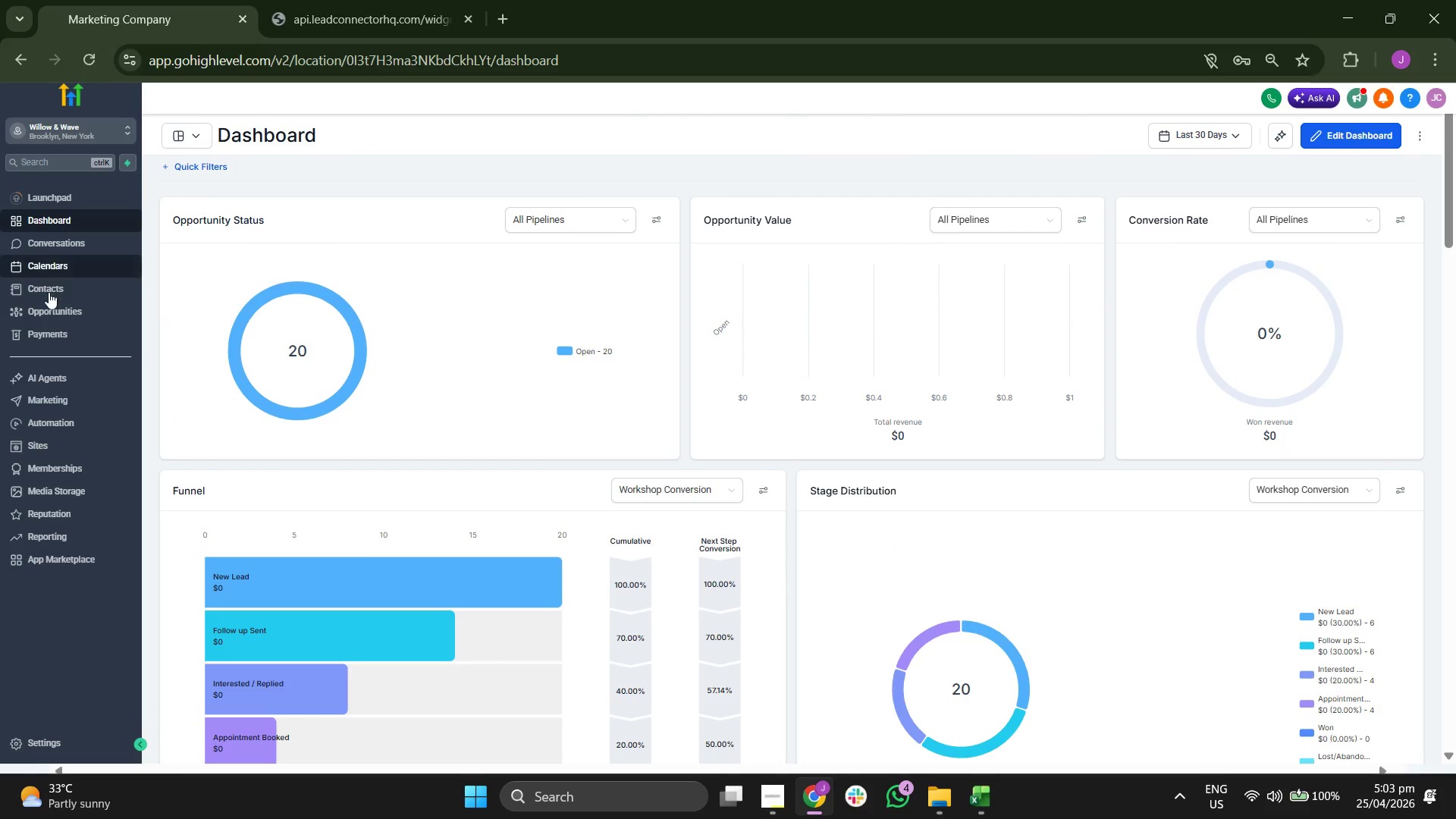 
left_click([49, 292])
 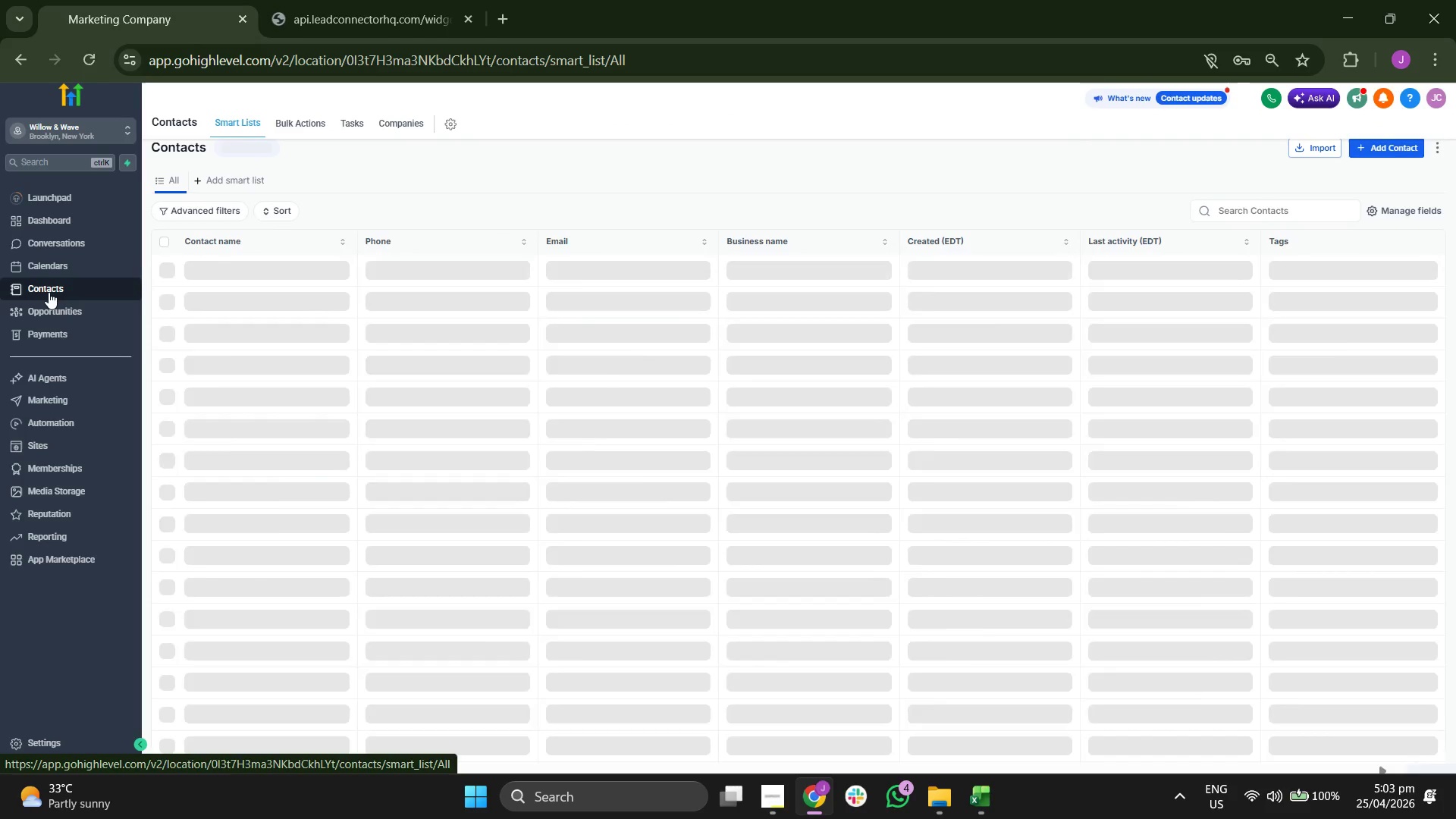 
scroll: coordinate [511, 401], scroll_direction: down, amount: 2.0
 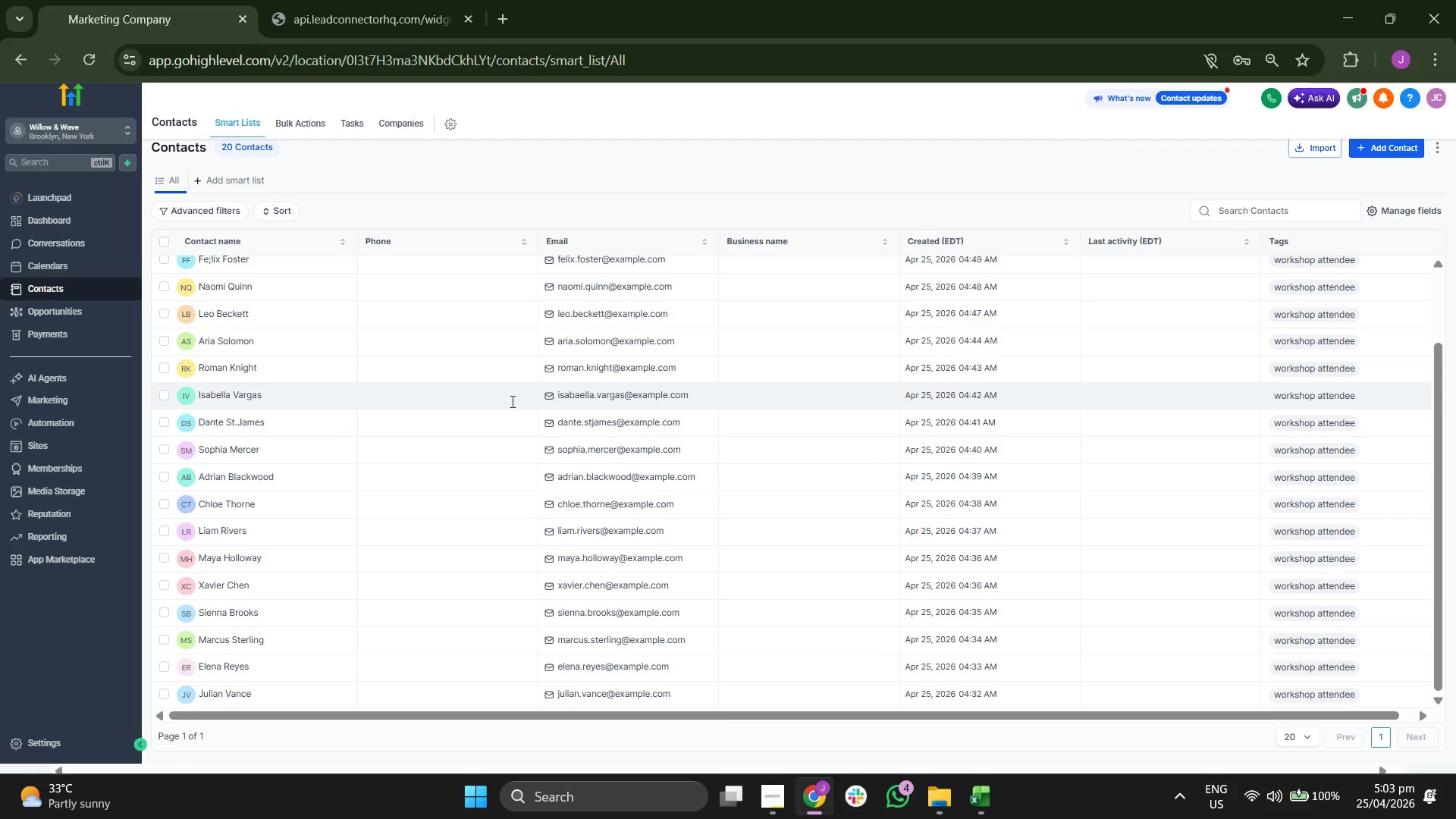 
scroll: coordinate [511, 401], scroll_direction: up, amount: 3.0
 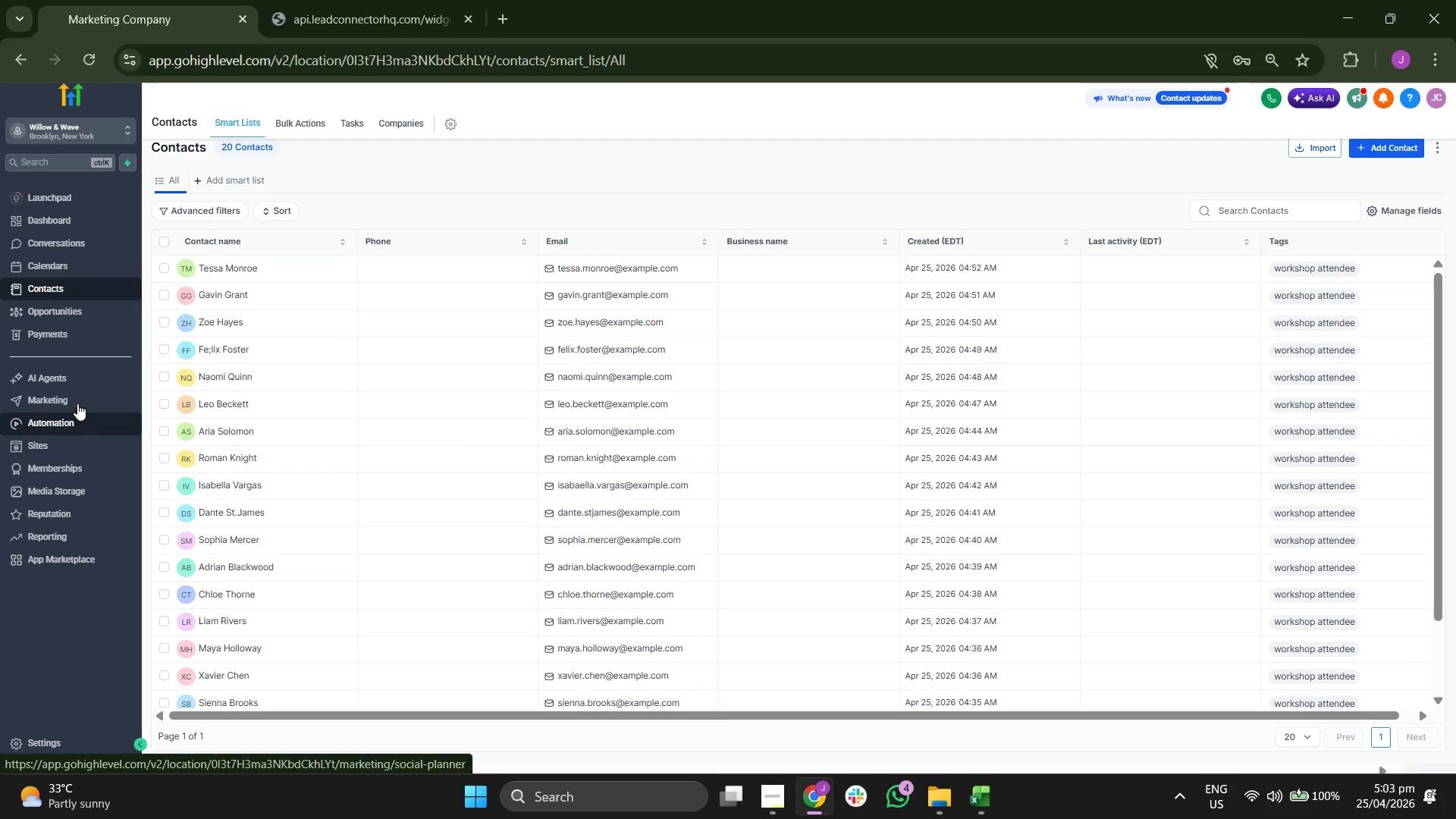 
left_click([77, 397])
 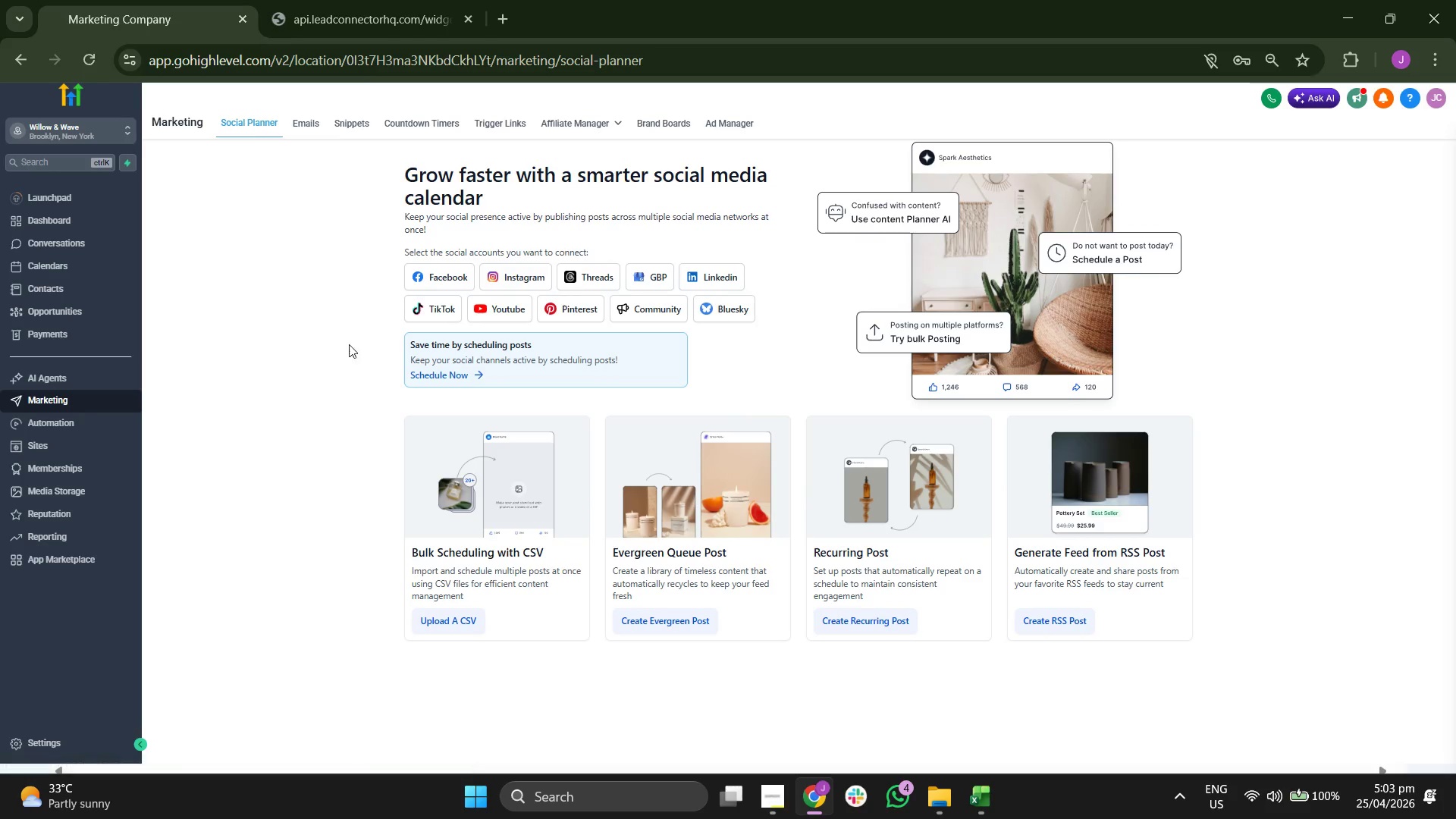 
left_click([308, 128])
 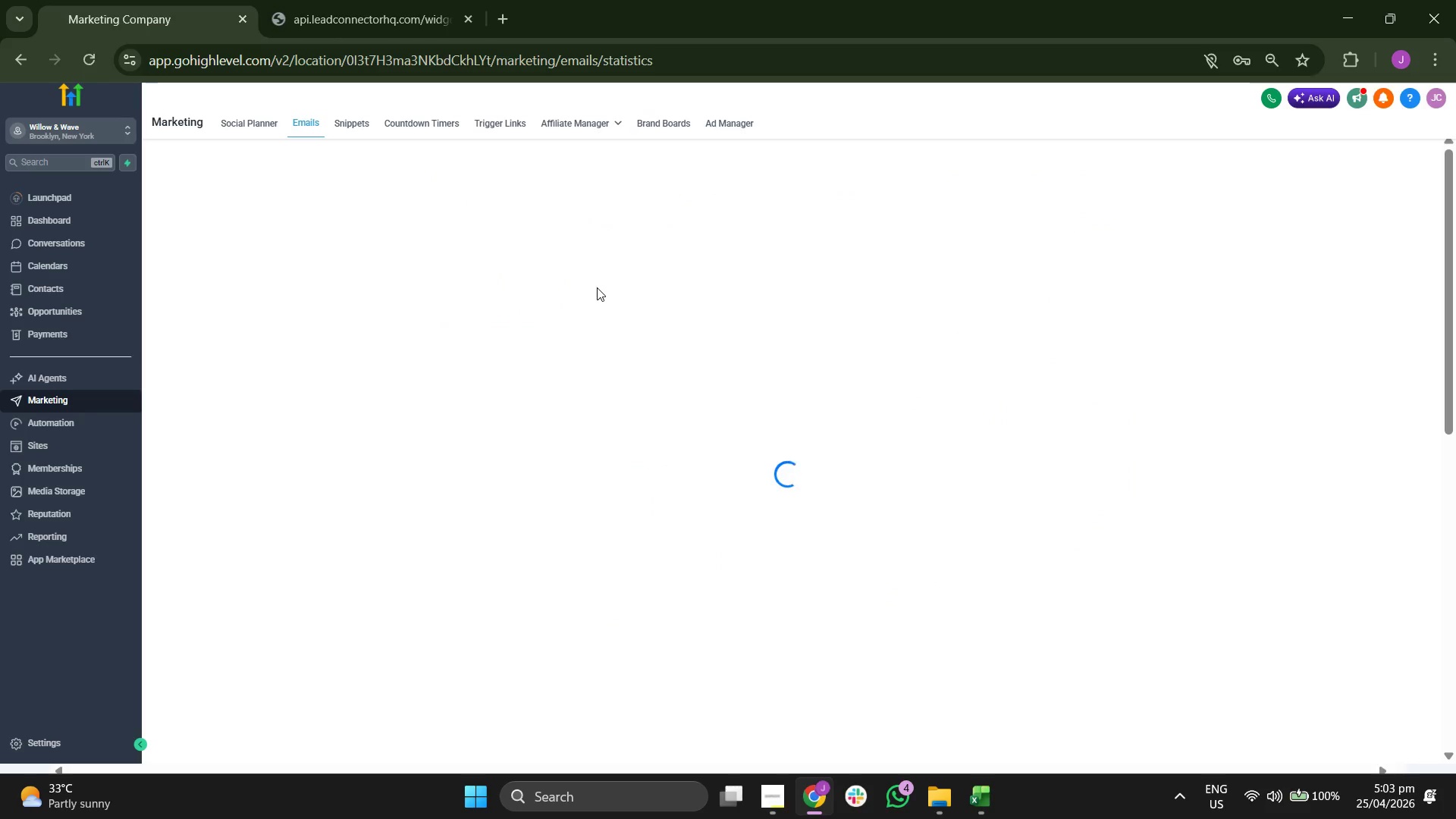 
wait(11.89)
 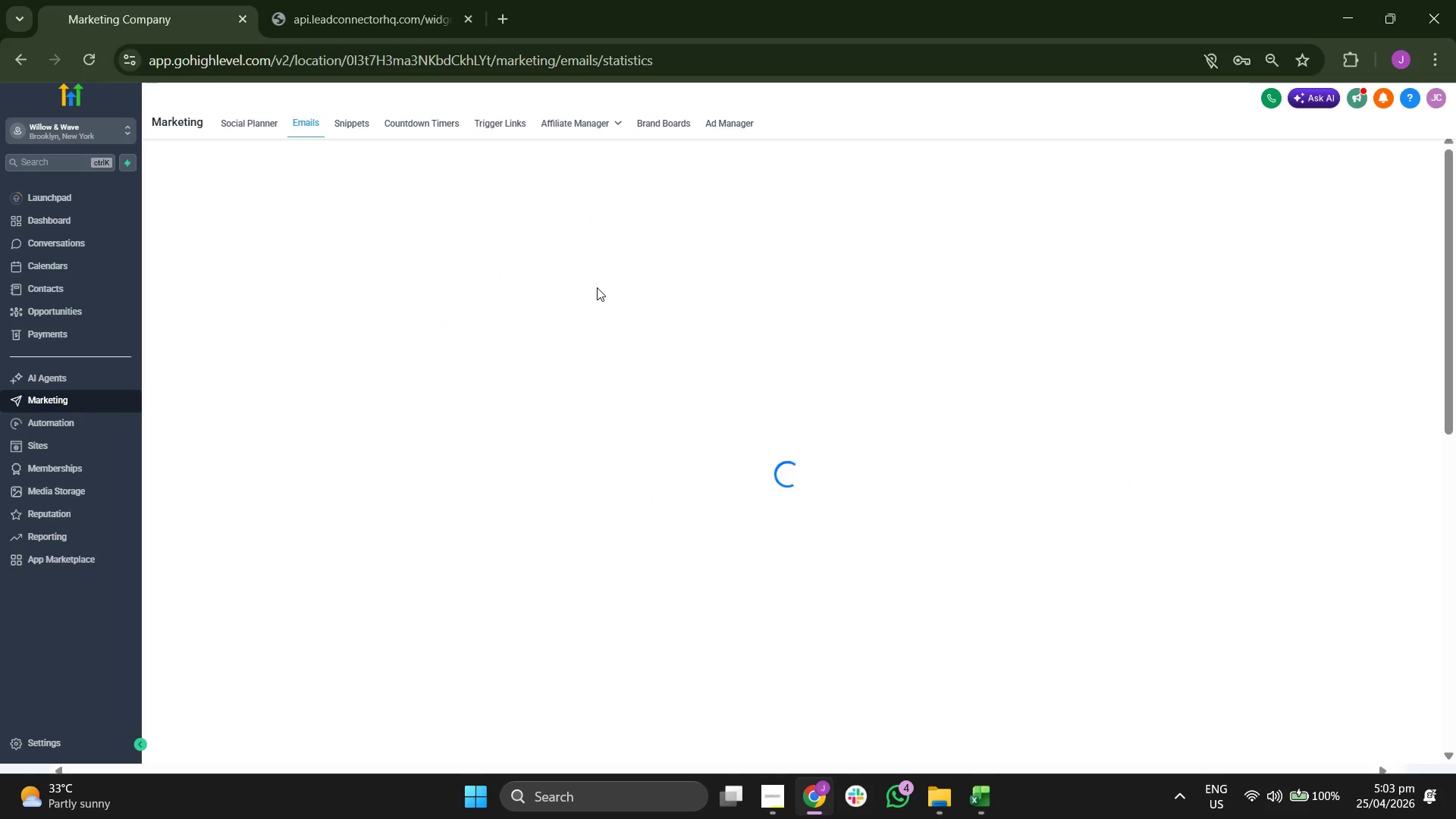 
left_click([497, 211])
 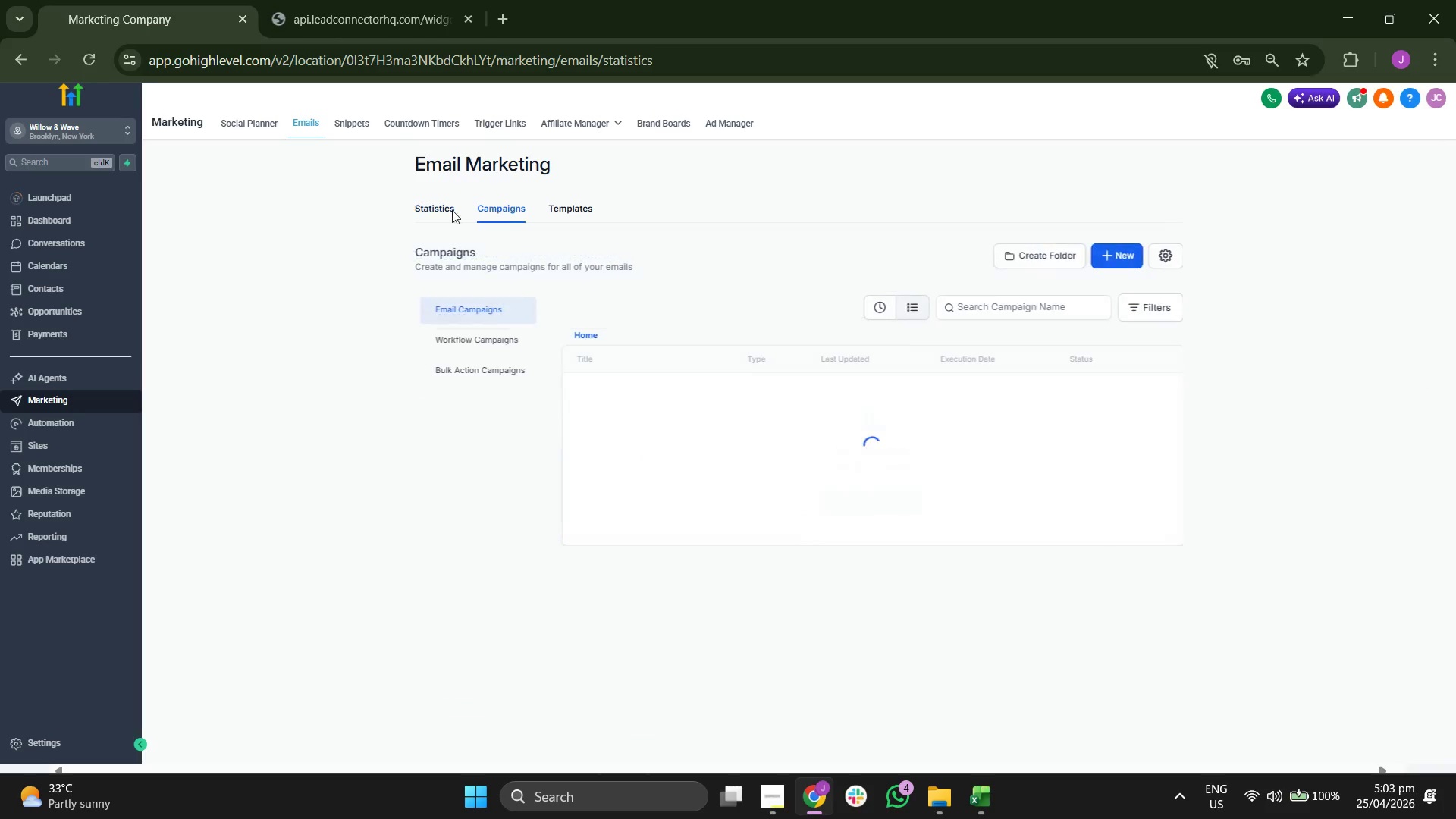 
left_click([442, 210])
 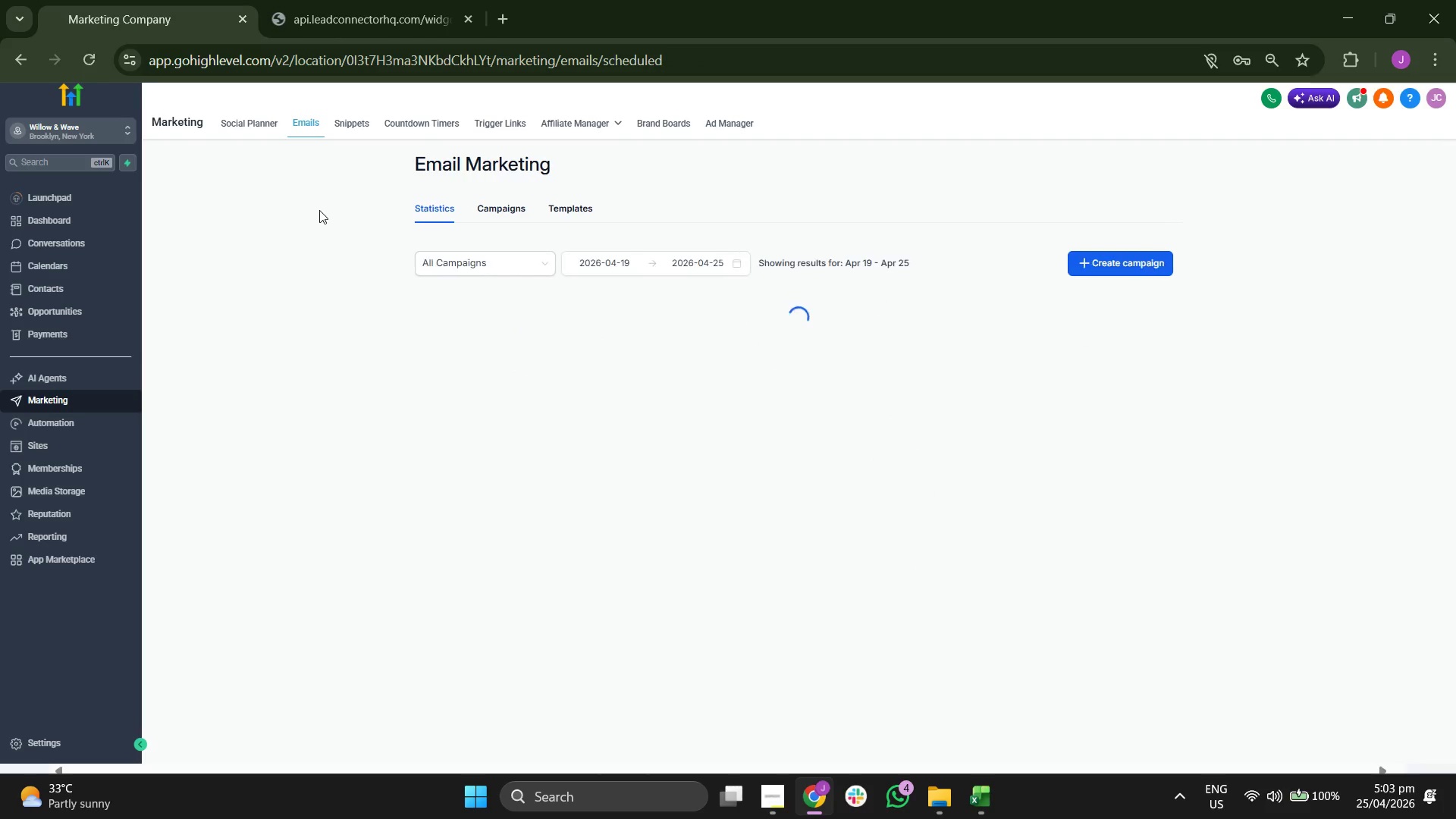 
scroll: coordinate [634, 397], scroll_direction: down, amount: 2.0
 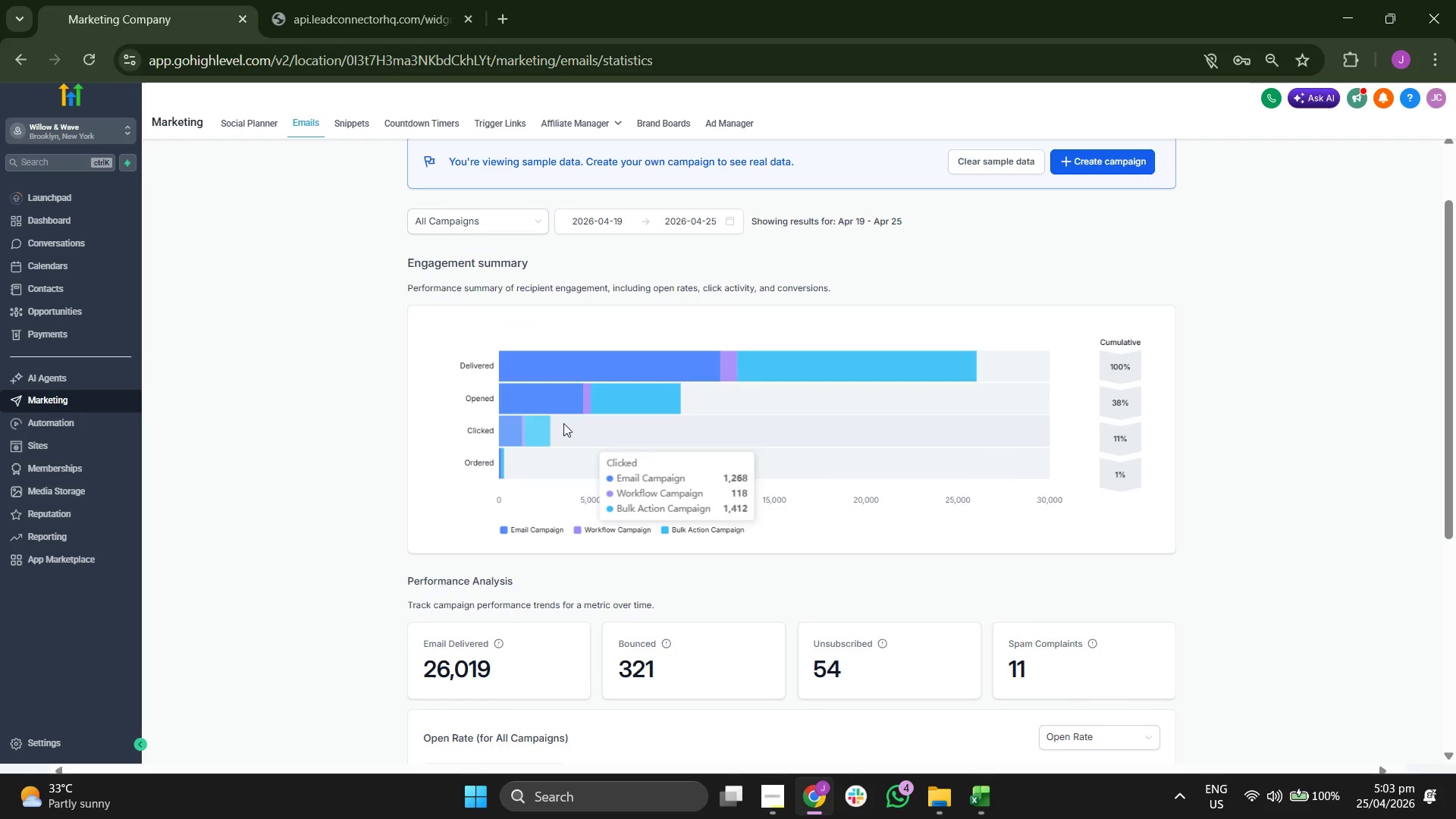 
scroll: coordinate [425, 347], scroll_direction: up, amount: 2.0
 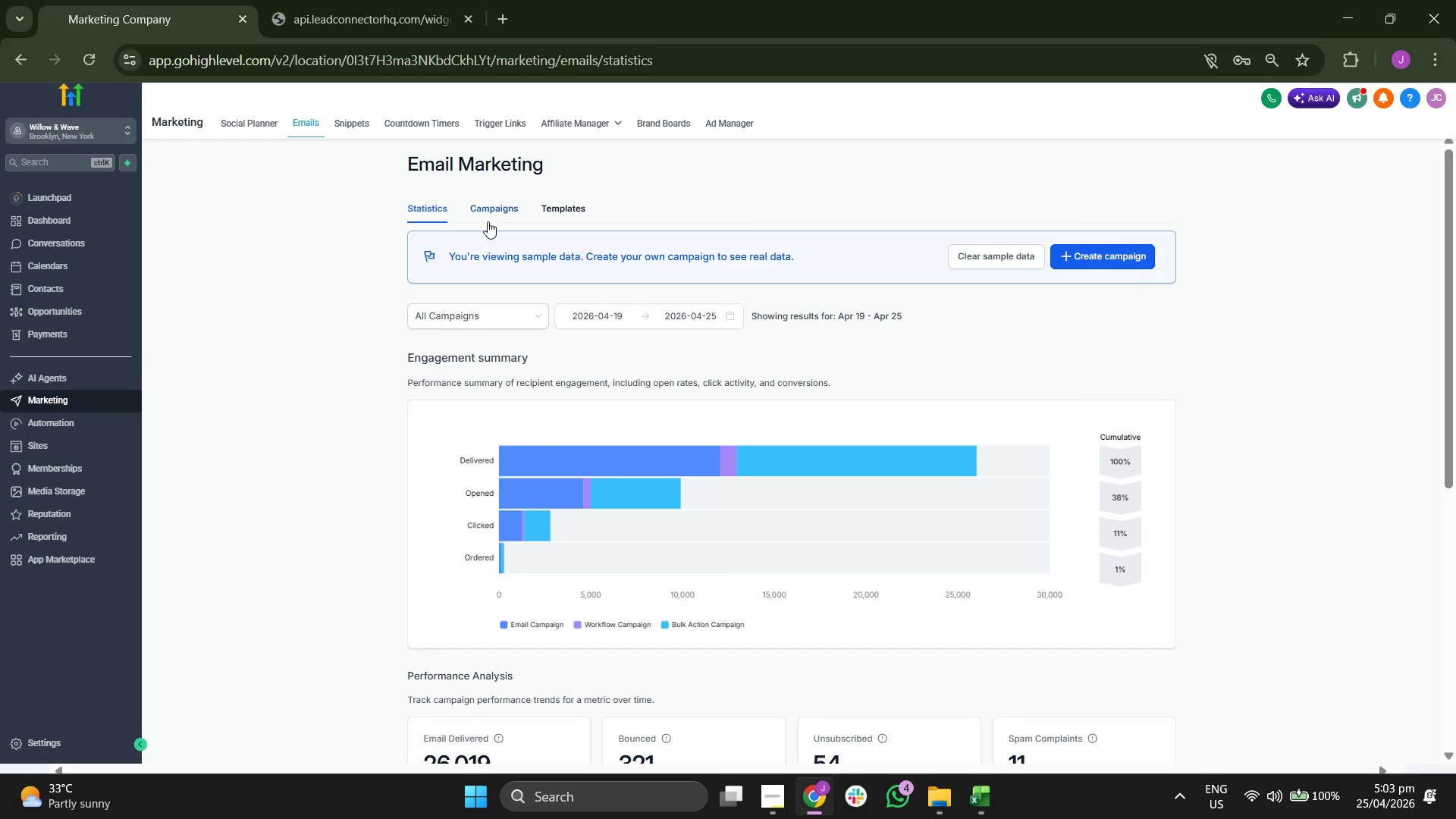 
left_click([504, 218])
 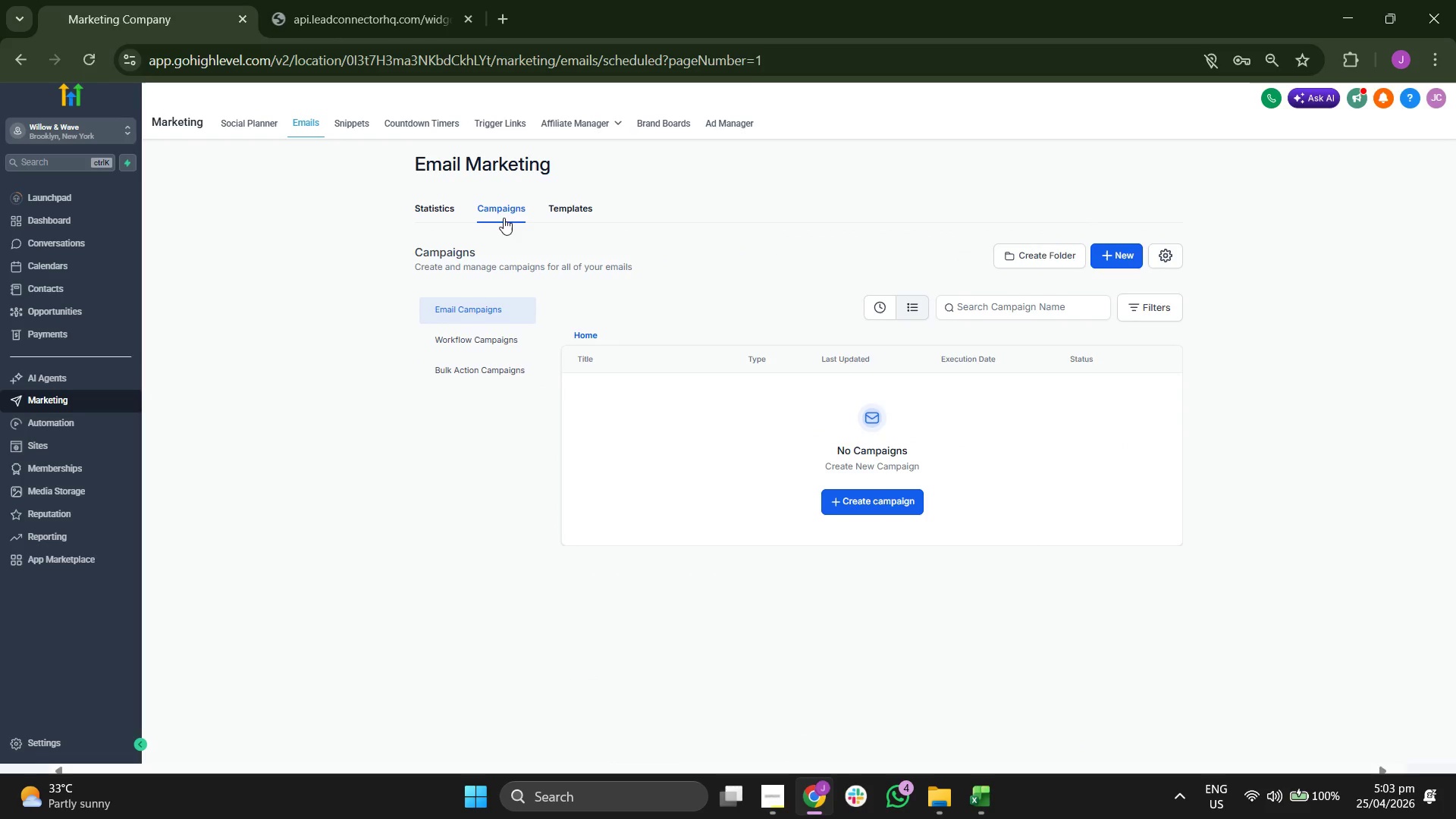 
scroll: coordinate [341, 318], scroll_direction: down, amount: 2.0
 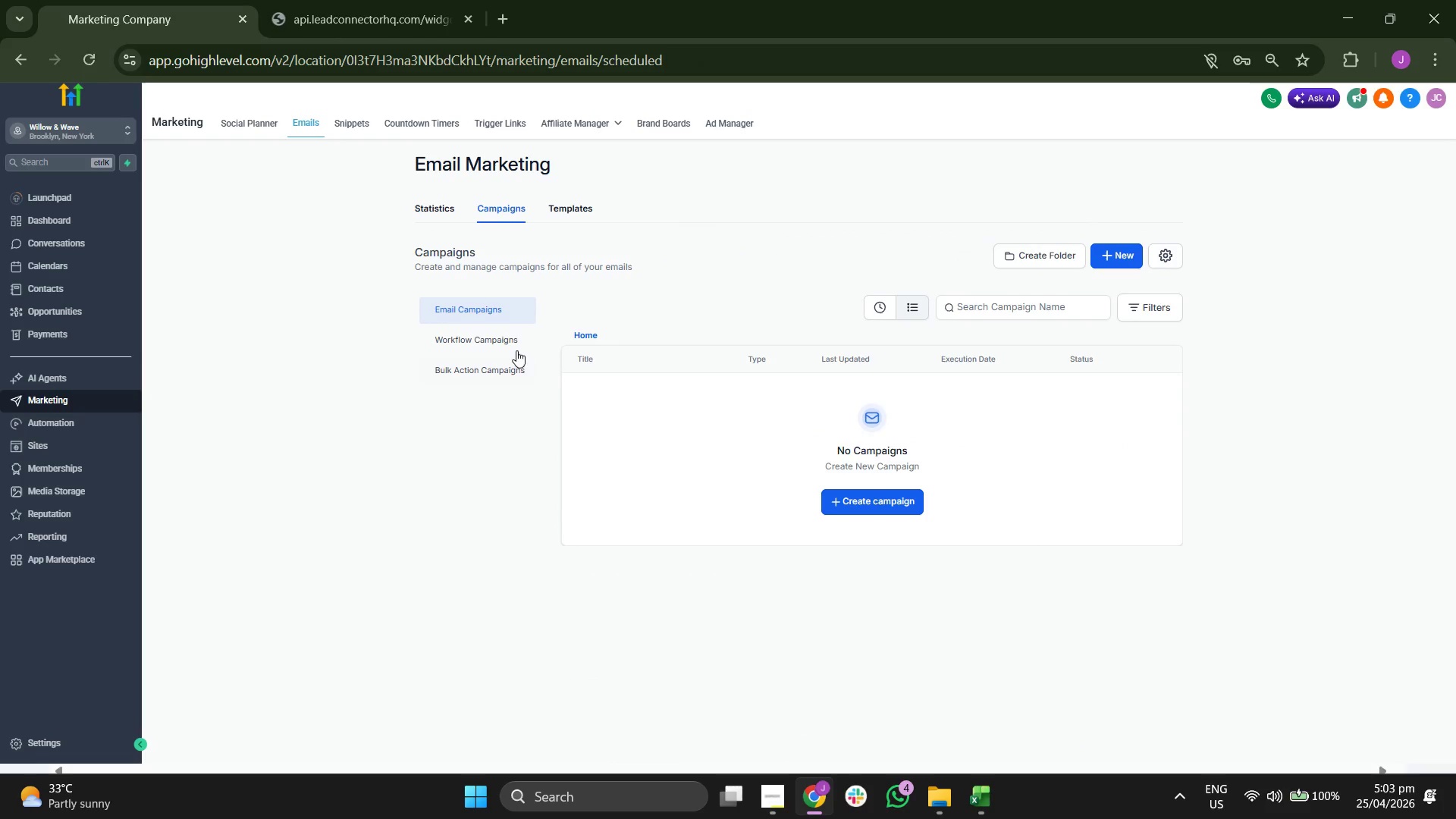 
left_click([513, 347])
 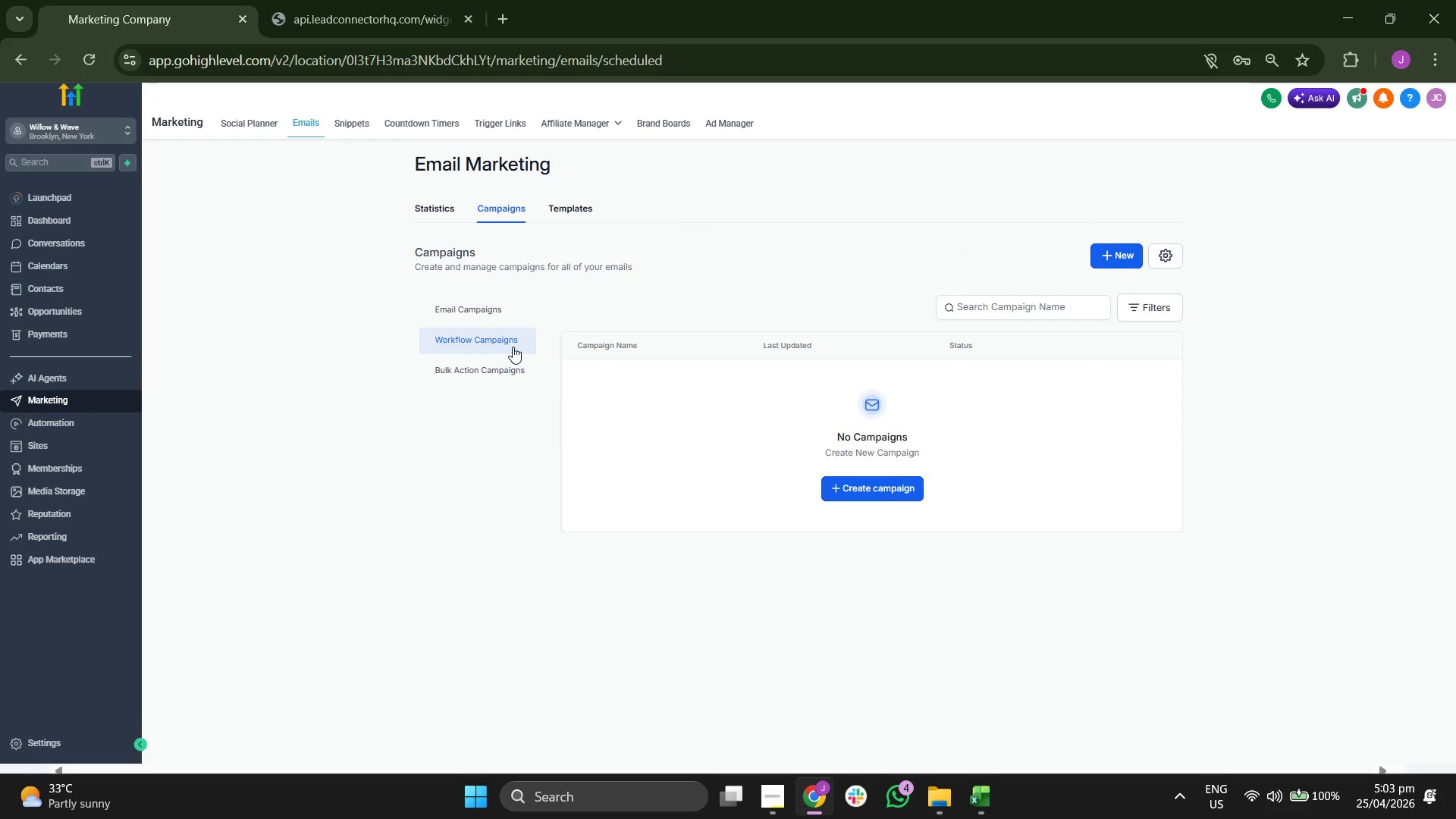 
left_click([487, 369])
 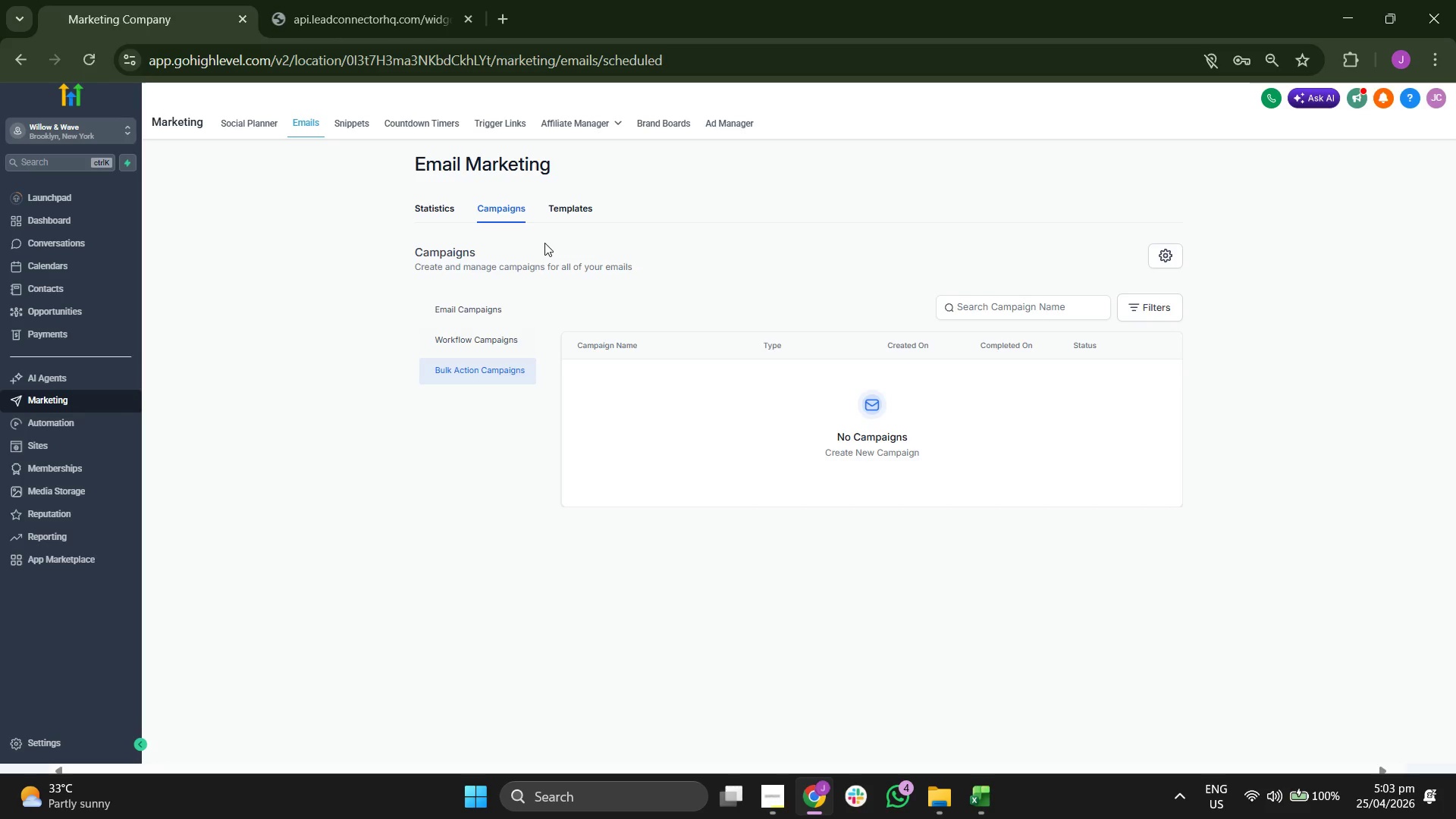 
left_click([569, 215])
 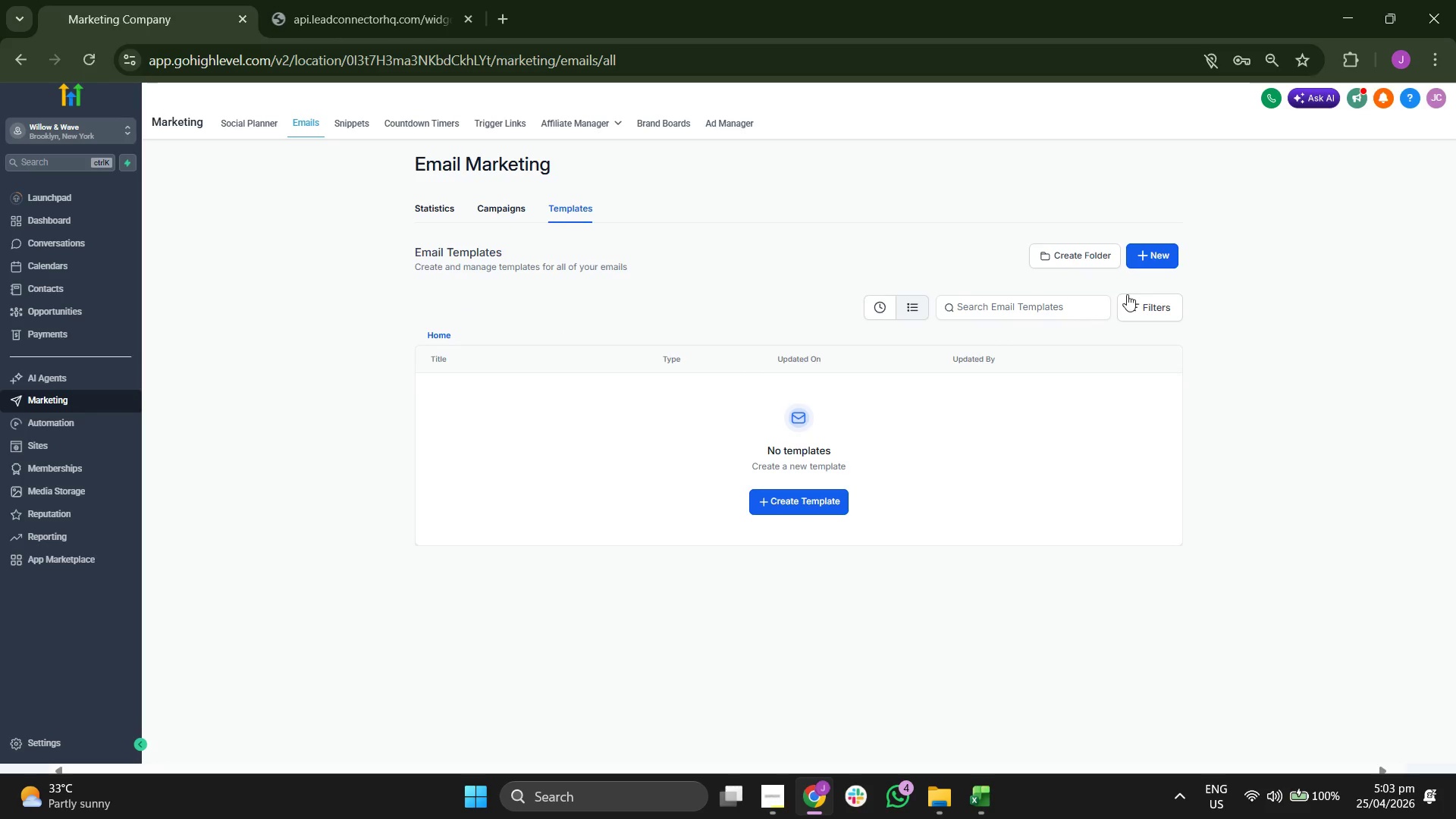 
left_click([1159, 258])
 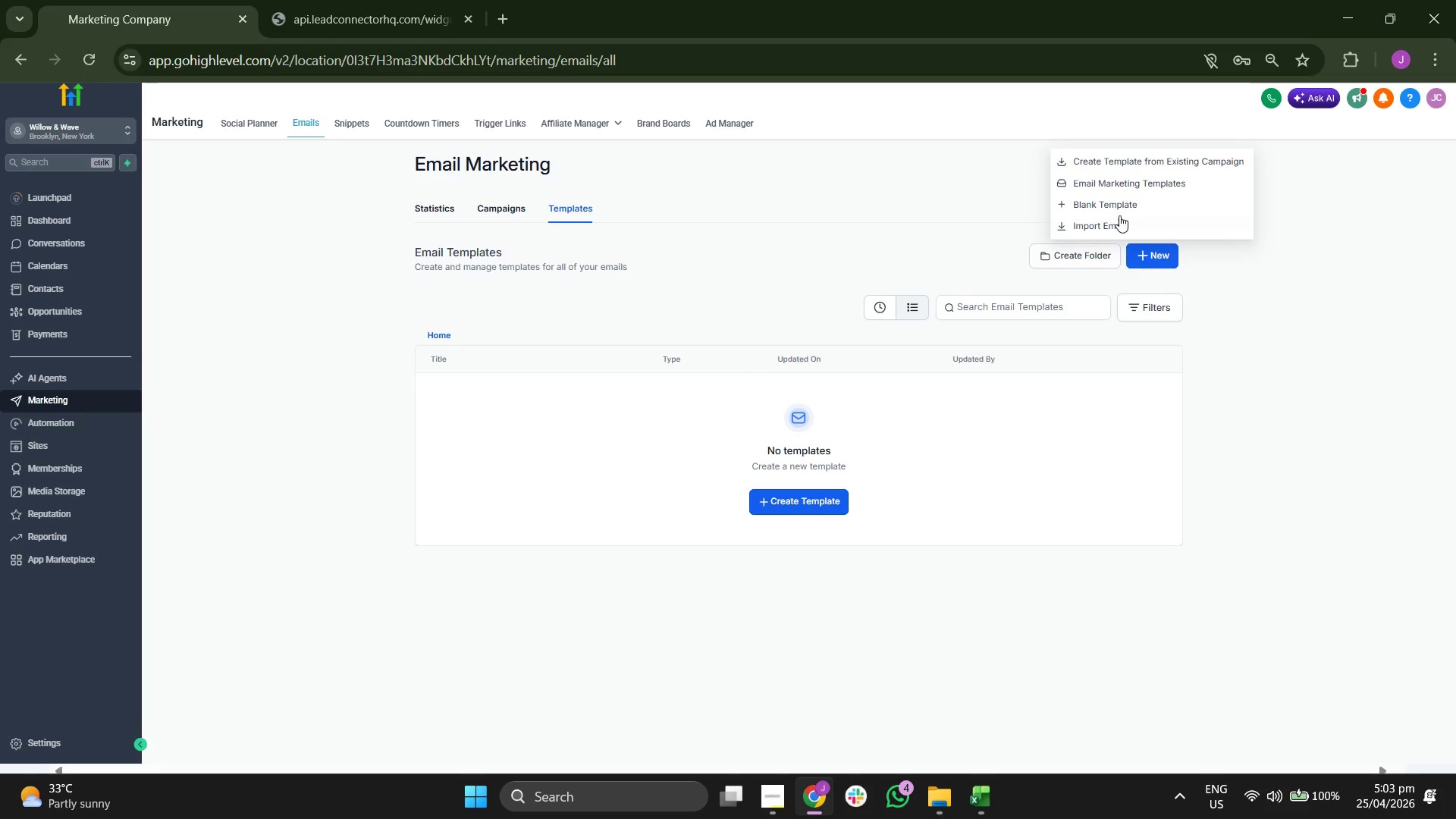 
left_click([1114, 206])
 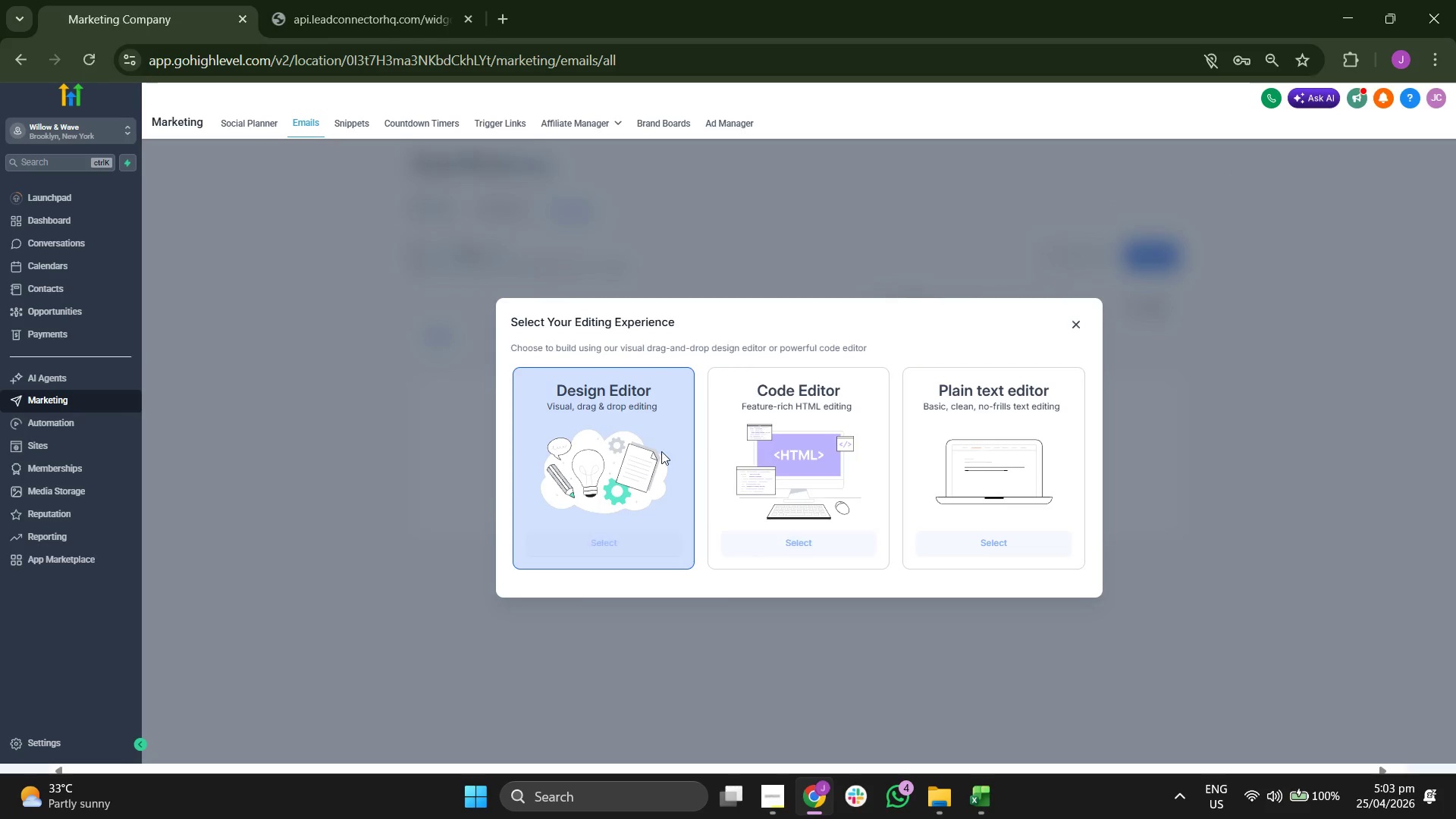 
left_click([617, 544])
 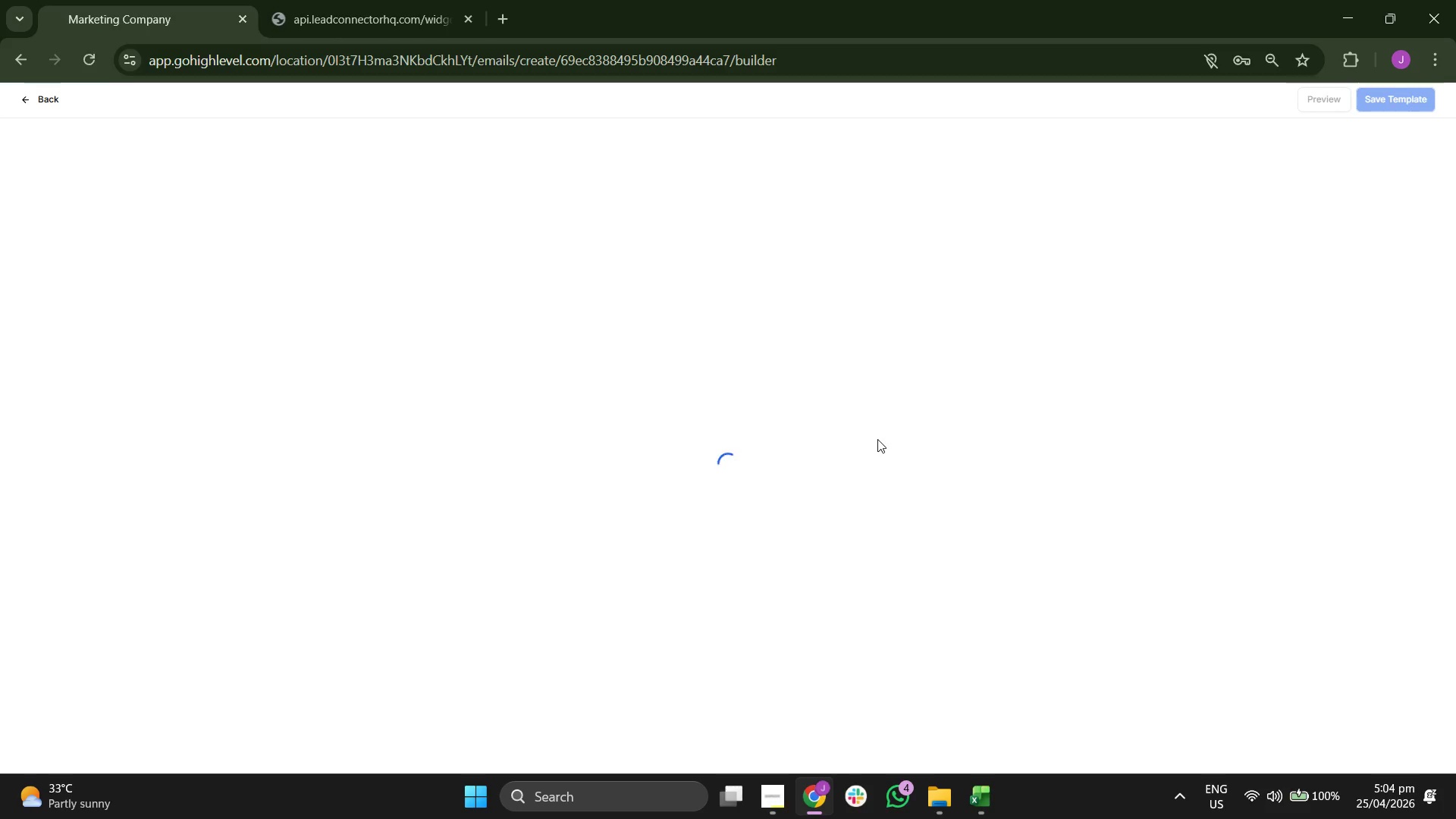 
wait(12.12)
 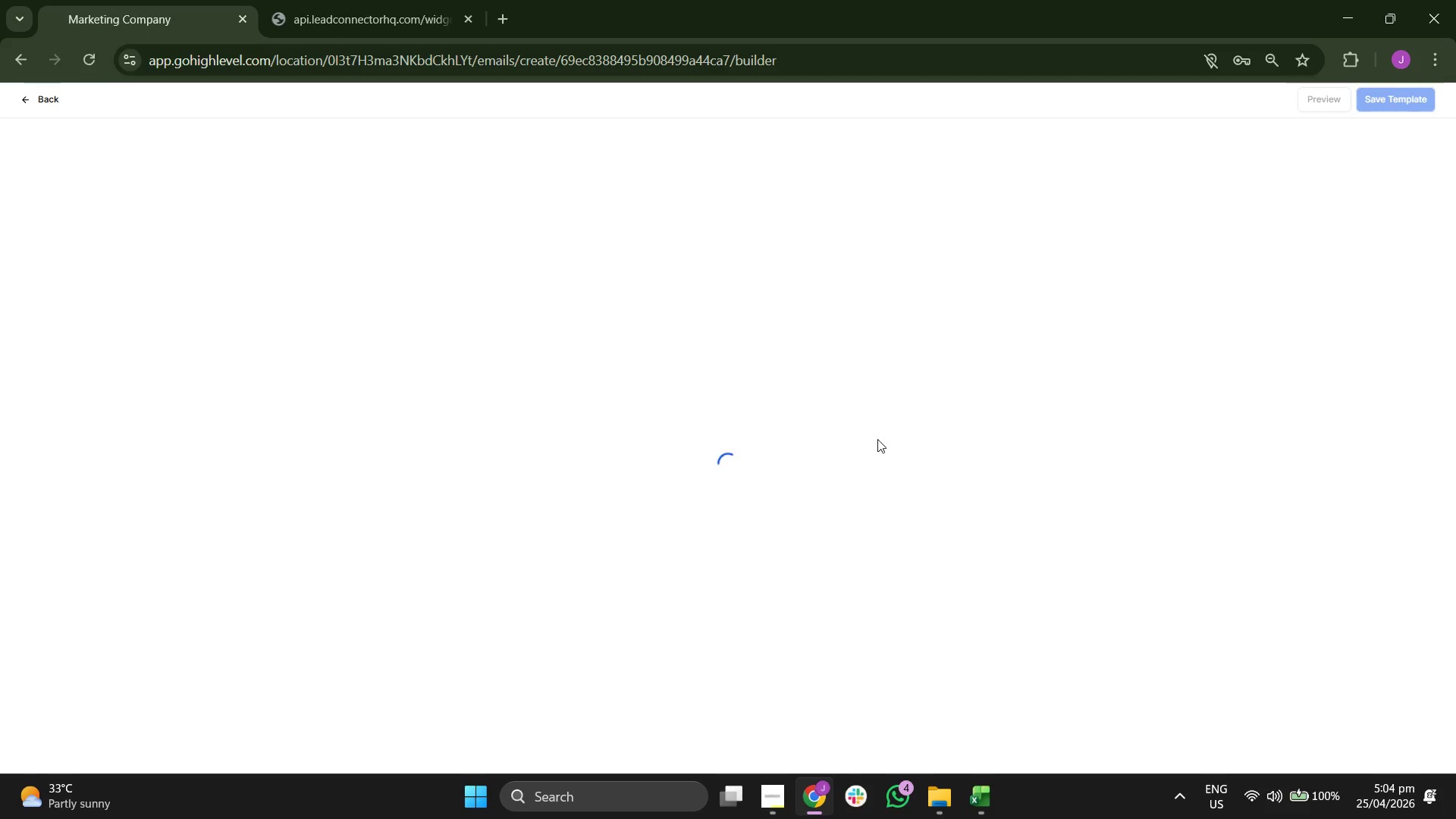 
left_click([807, 189])
 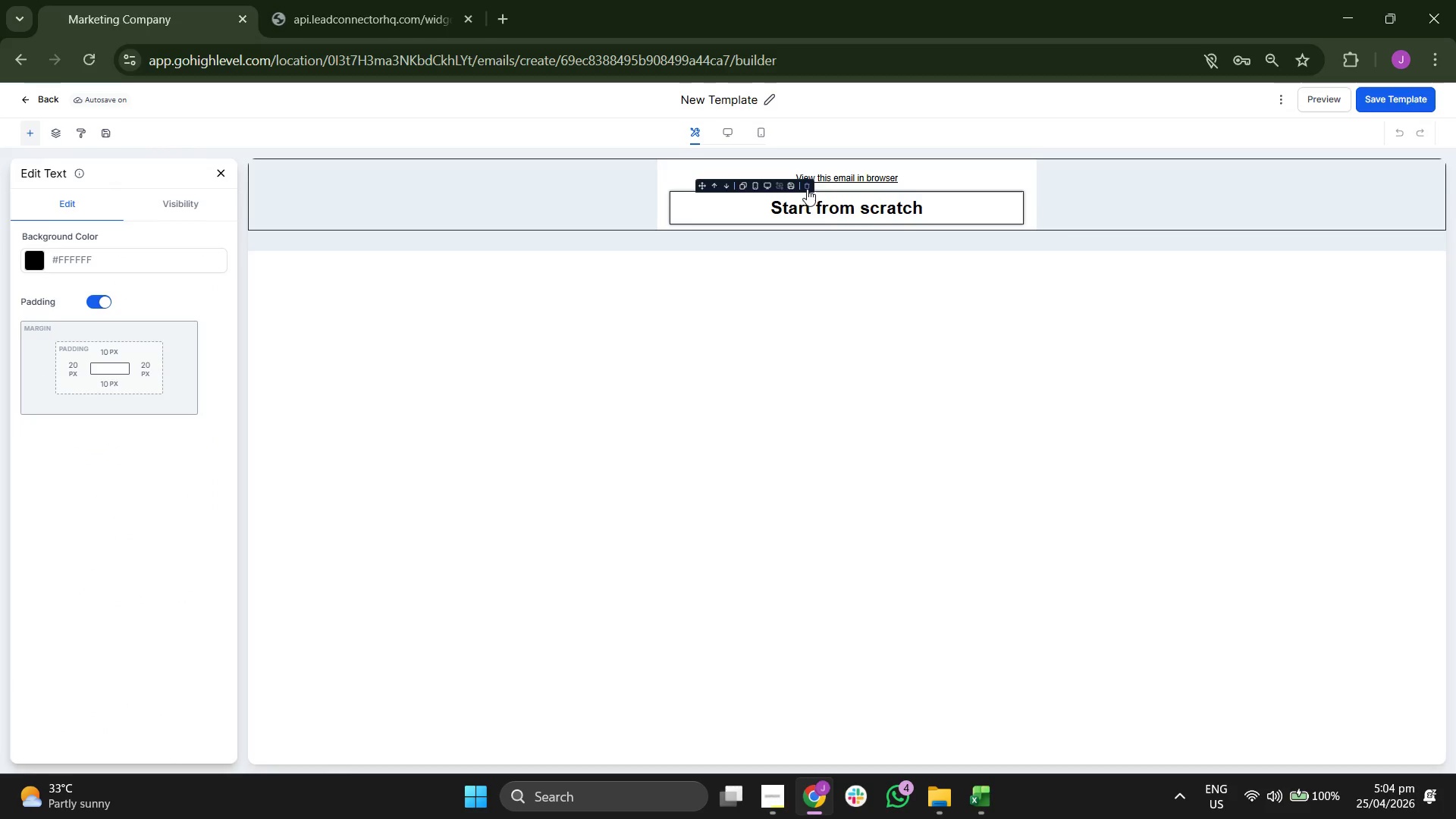 
left_click([808, 188])
 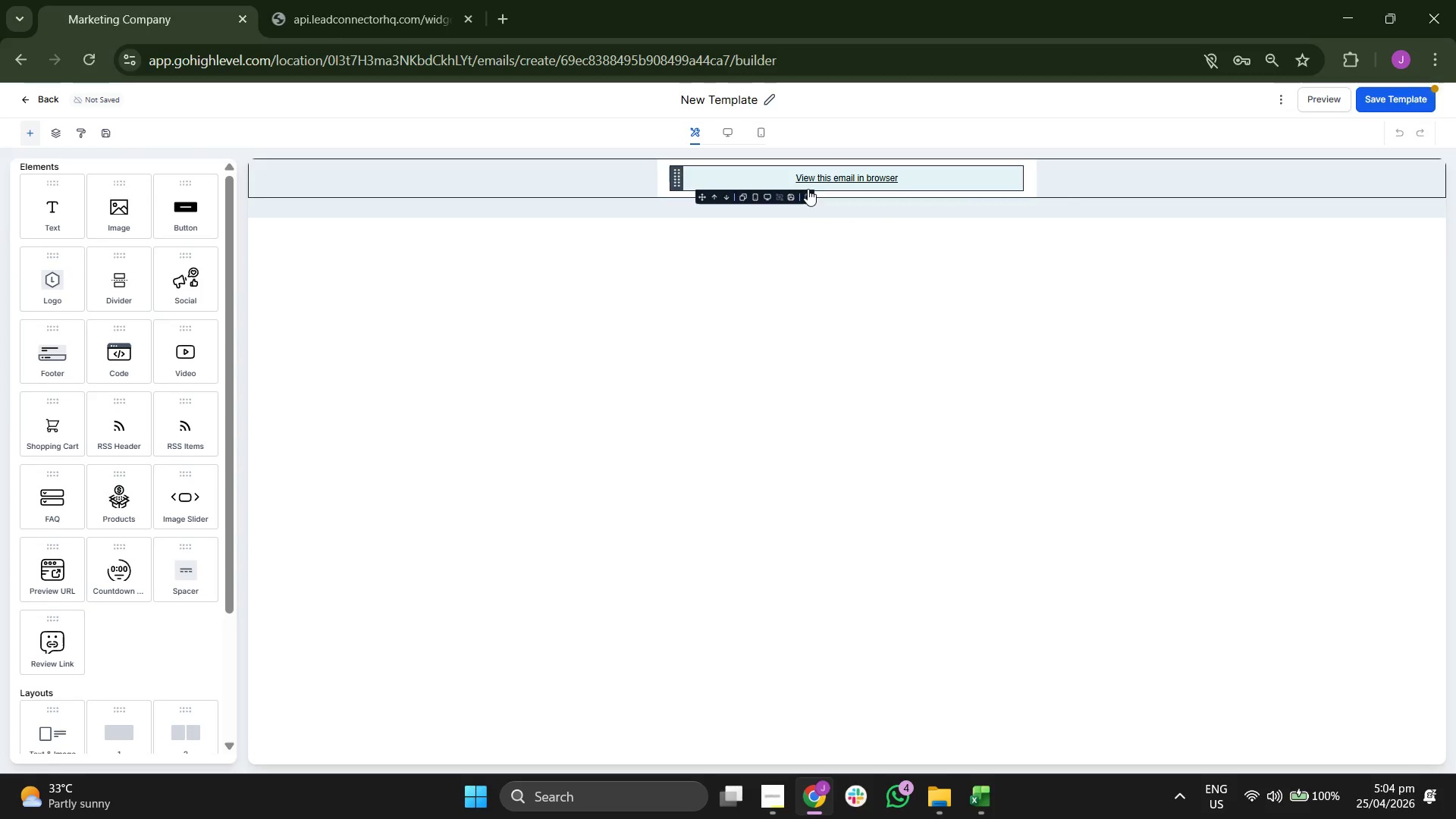 
left_click([808, 194])
 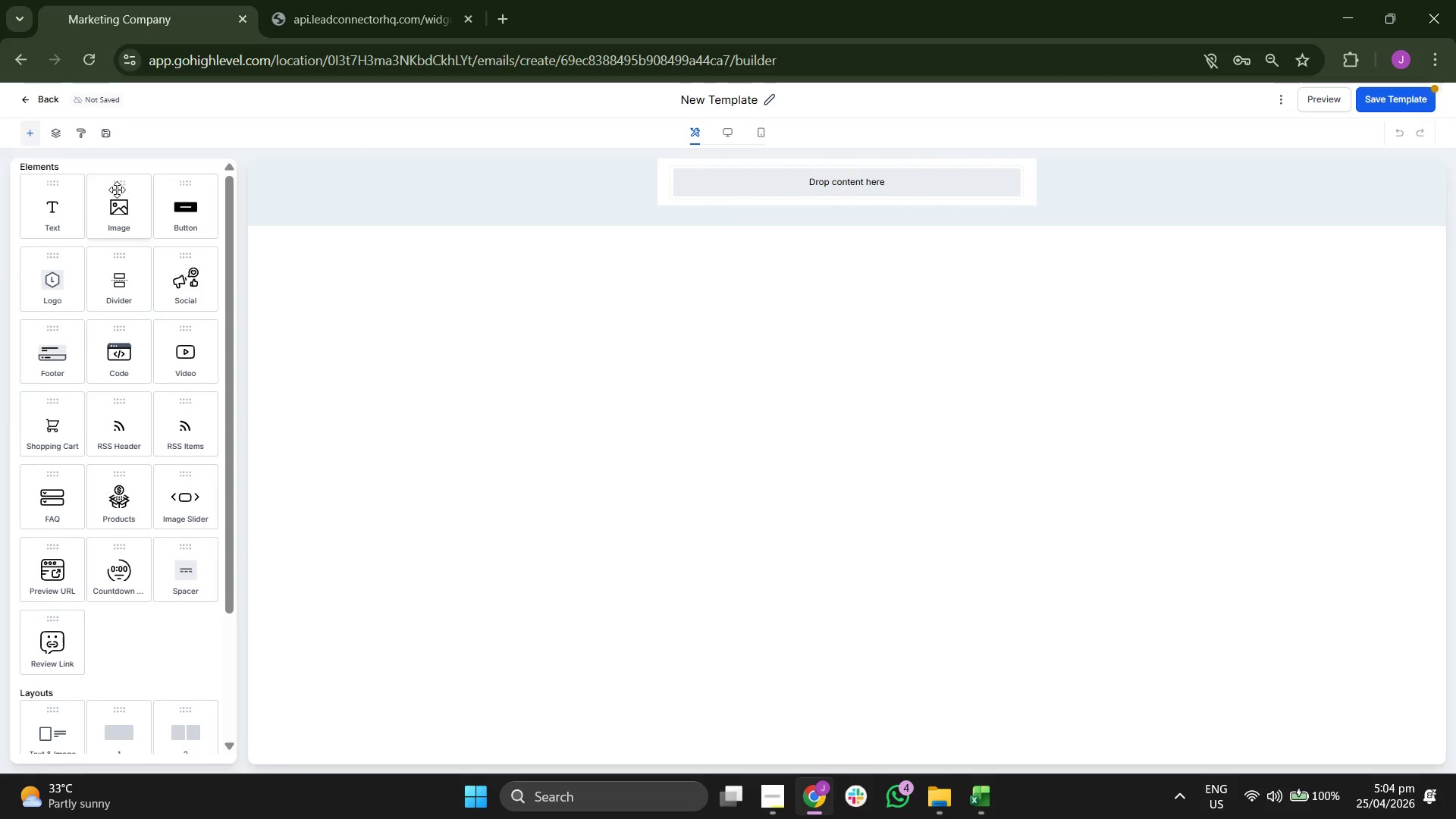 
left_click_drag(start_coordinate=[55, 218], to_coordinate=[808, 190])
 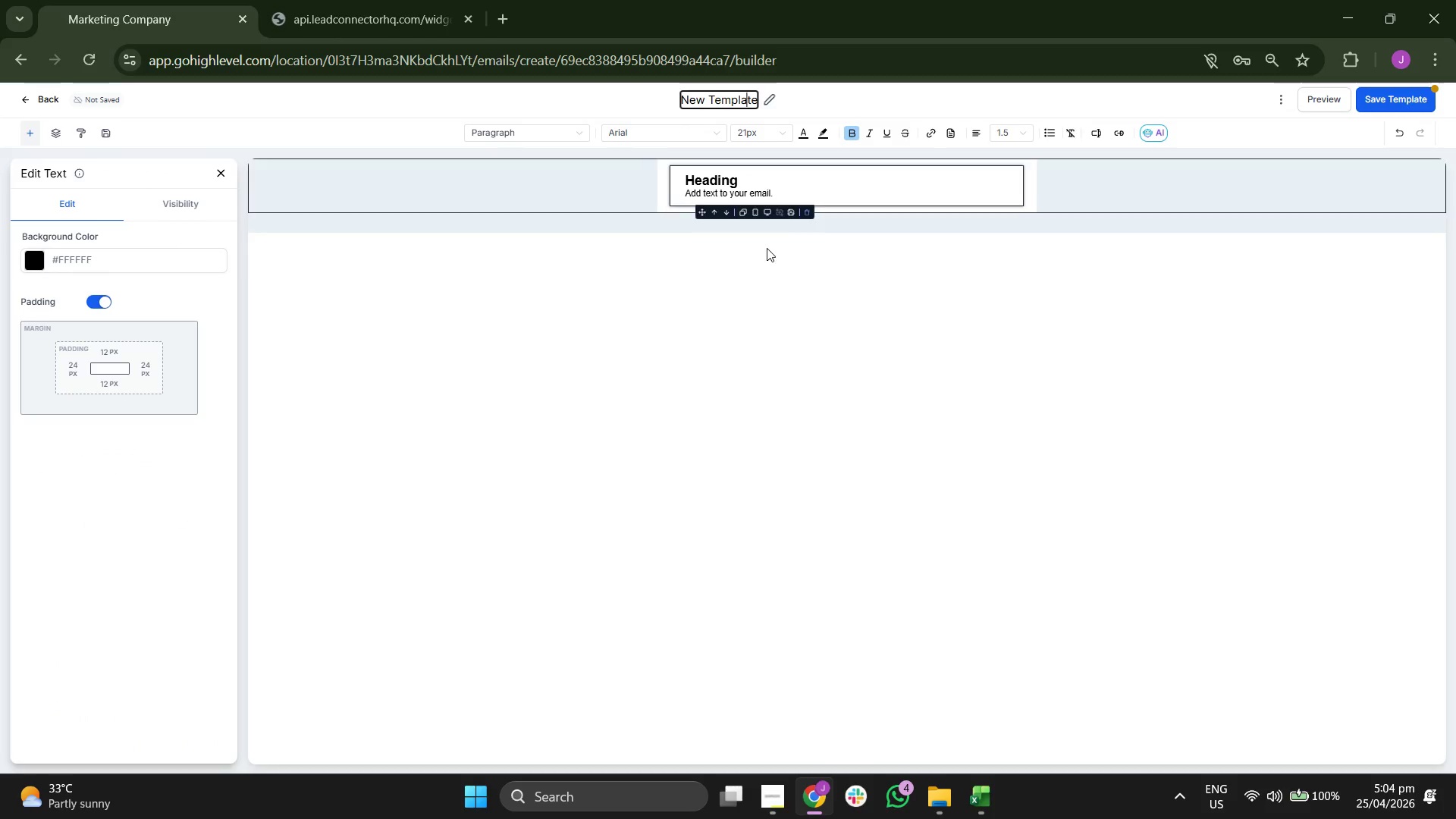 
key(ArrowRight)
 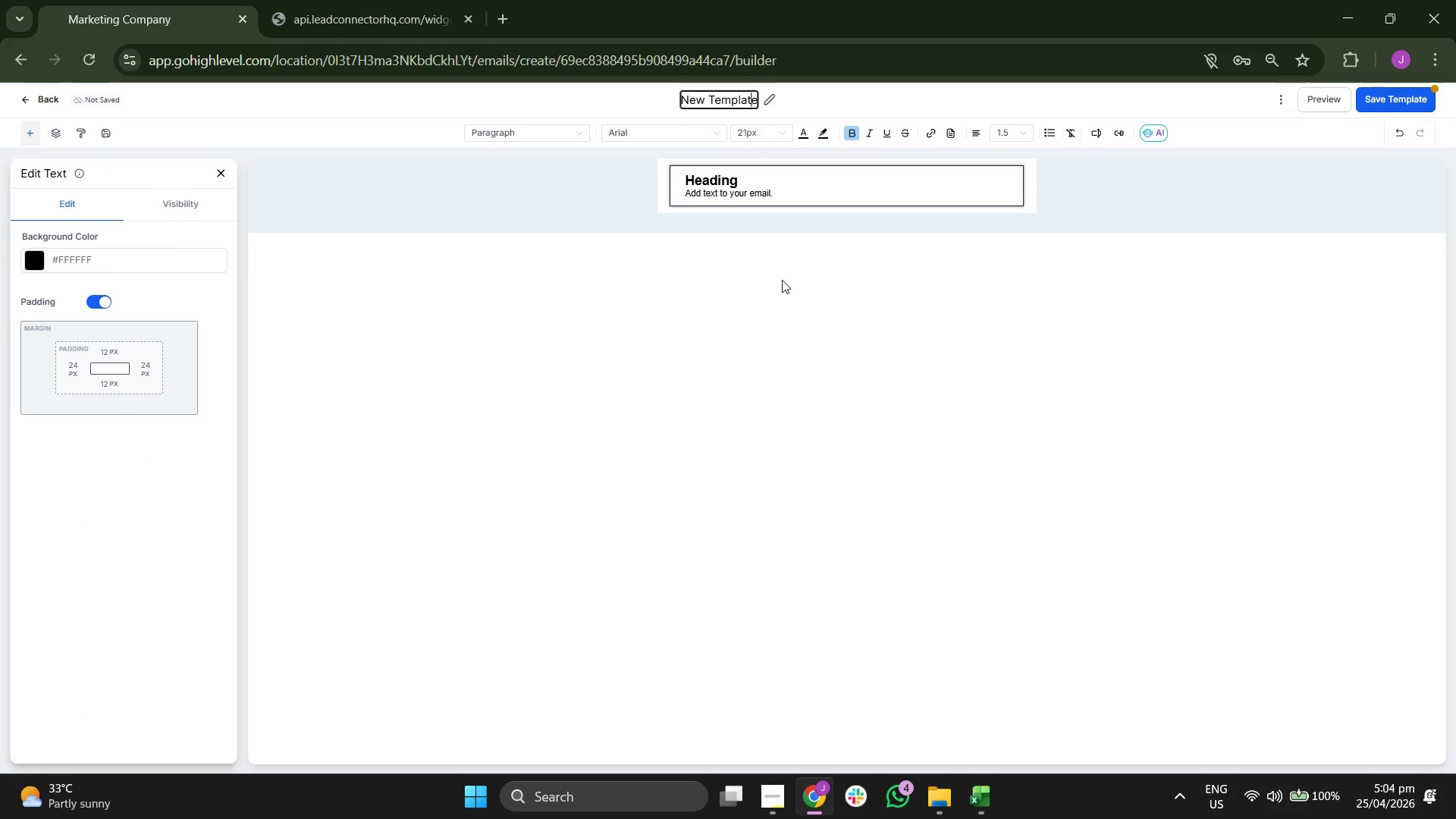 
key(ArrowRight)
 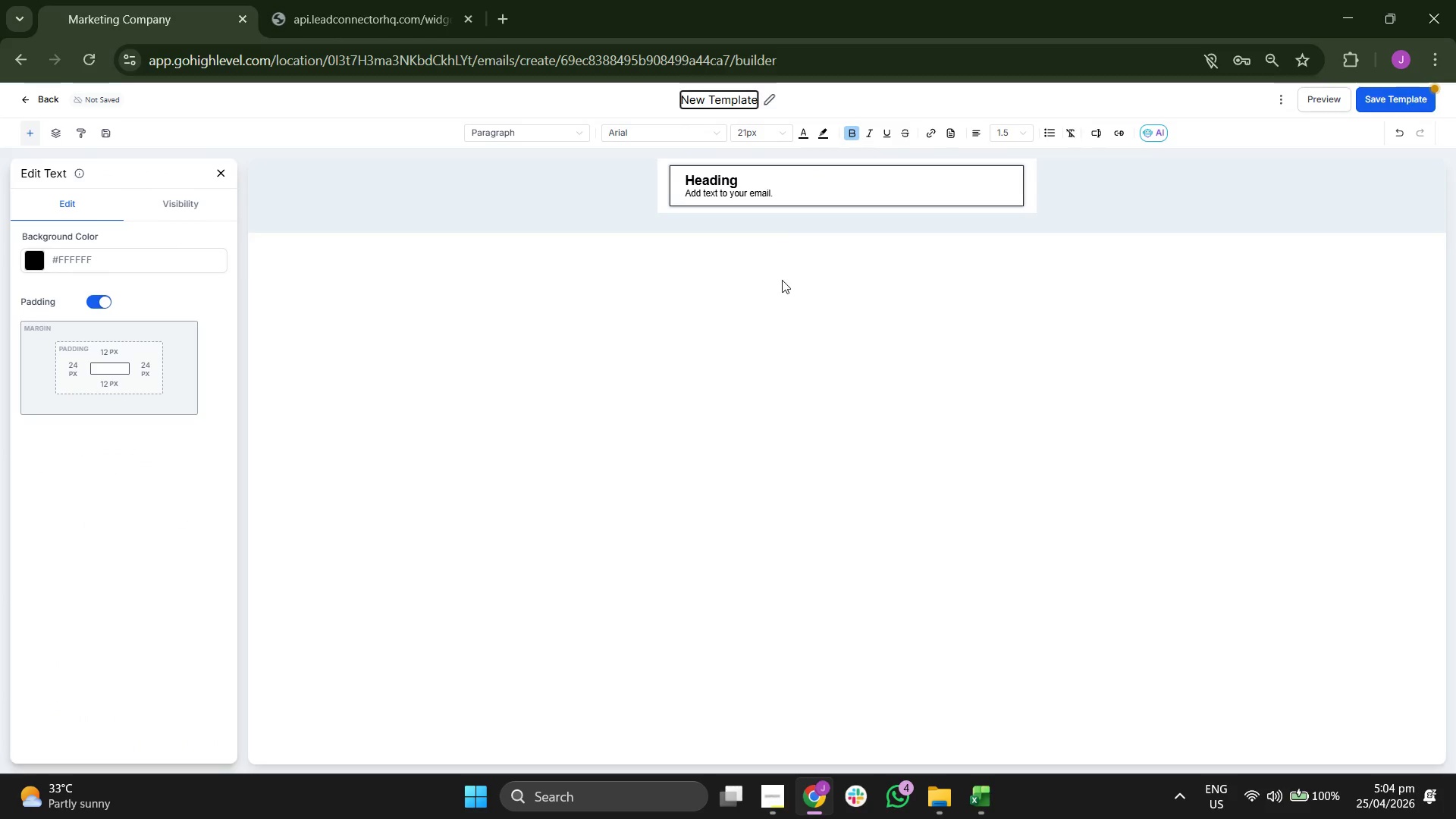 
key(Backspace)
key(Backspace)
key(Backspace)
key(Backspace)
key(Backspace)
key(Backspace)
key(Backspace)
key(Backspace)
key(Backspace)
key(Backspace)
key(Backspace)
key(Backspace)
type(q)
key(Backspace)
type(EMAIL)
key(Backspace)
key(Backspace)
key(Backspace)
key(Backspace)
type(mail !)
key(Backspace)
type(1: tHE)
key(Backspace)
key(Backspace)
key(Backspace)
type(TH)
key(Backspace)
type(he "Value Add" & Gift)
 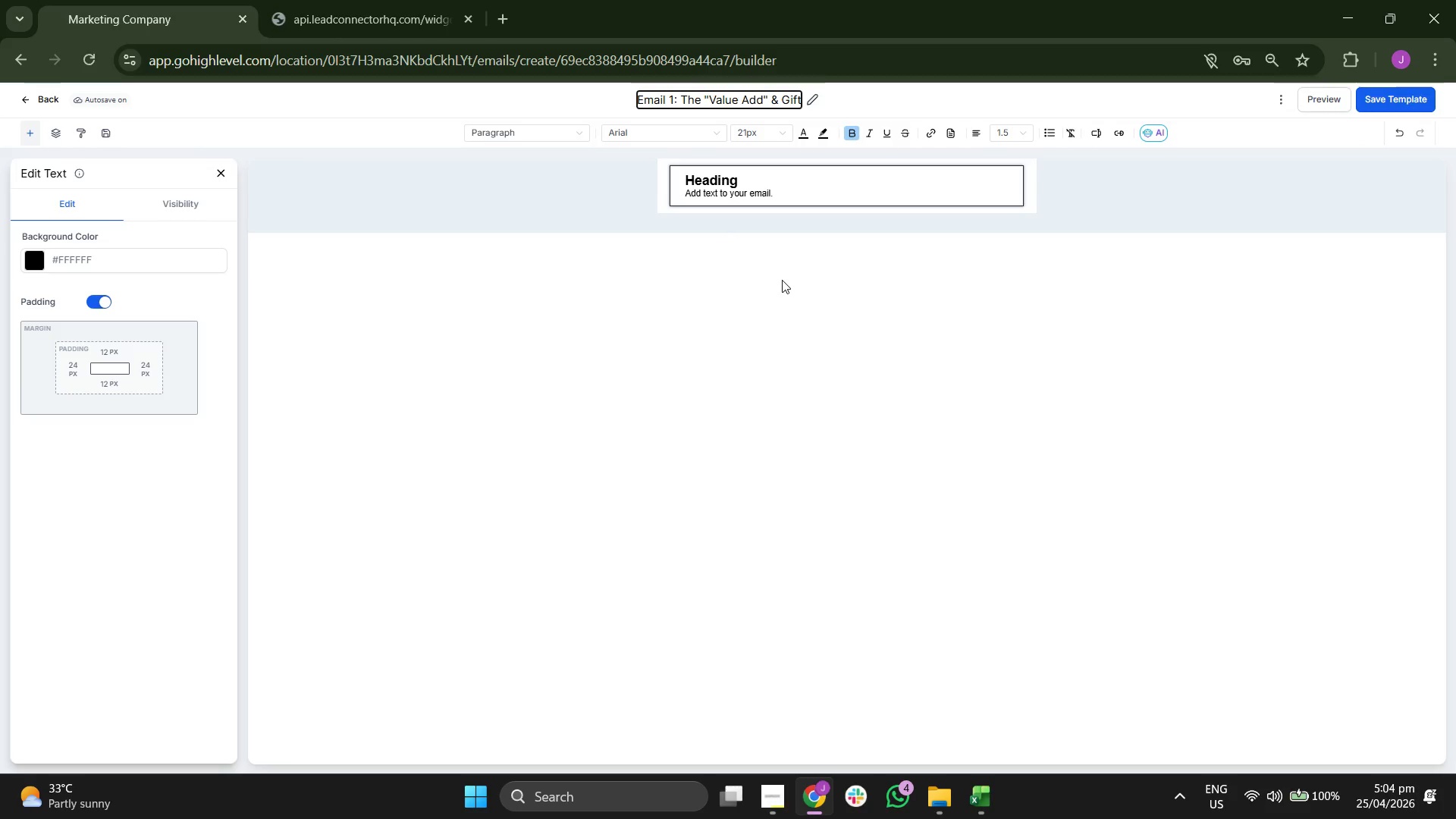 
key(Backspace)
 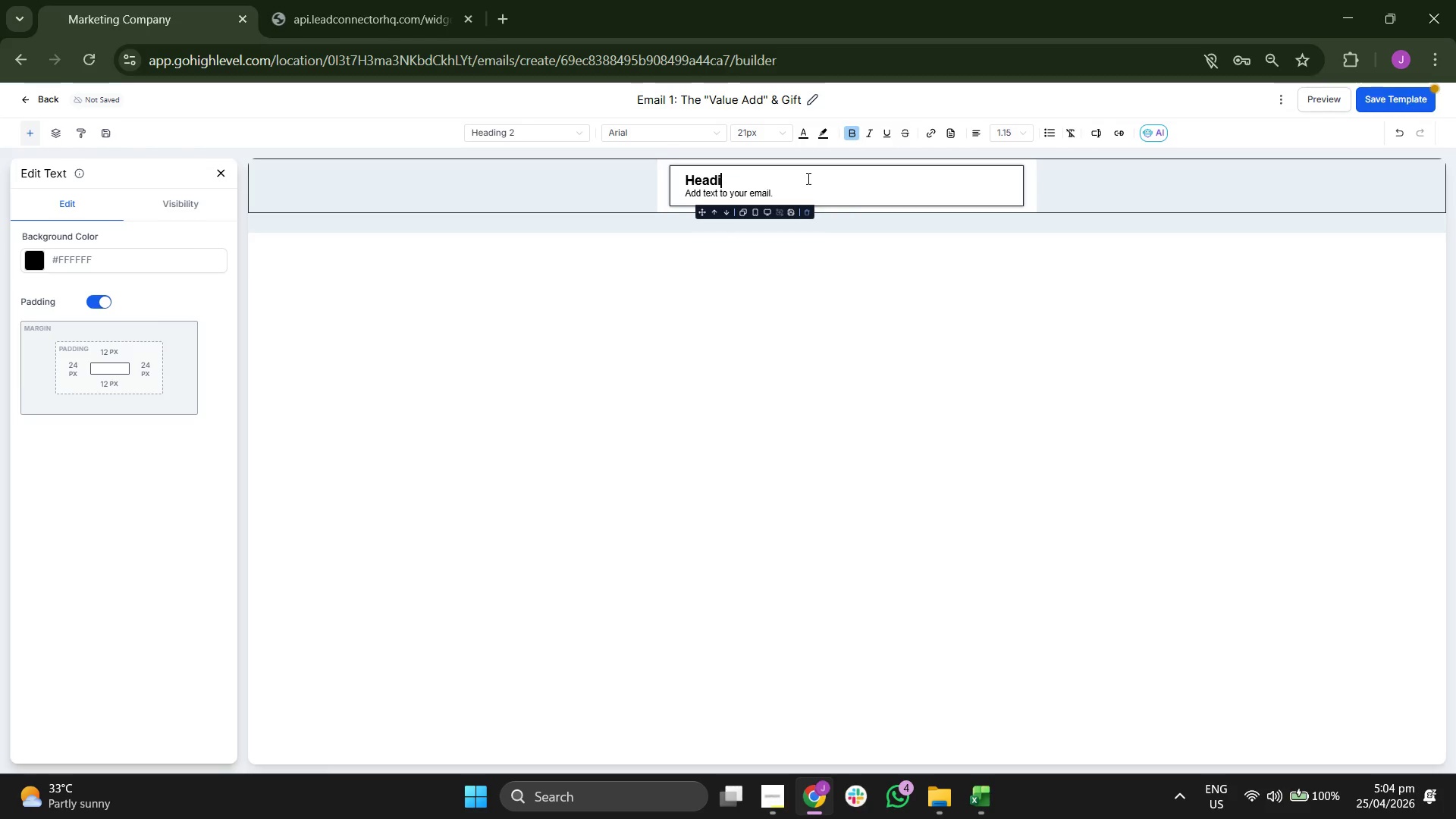 
key(Backspace)
 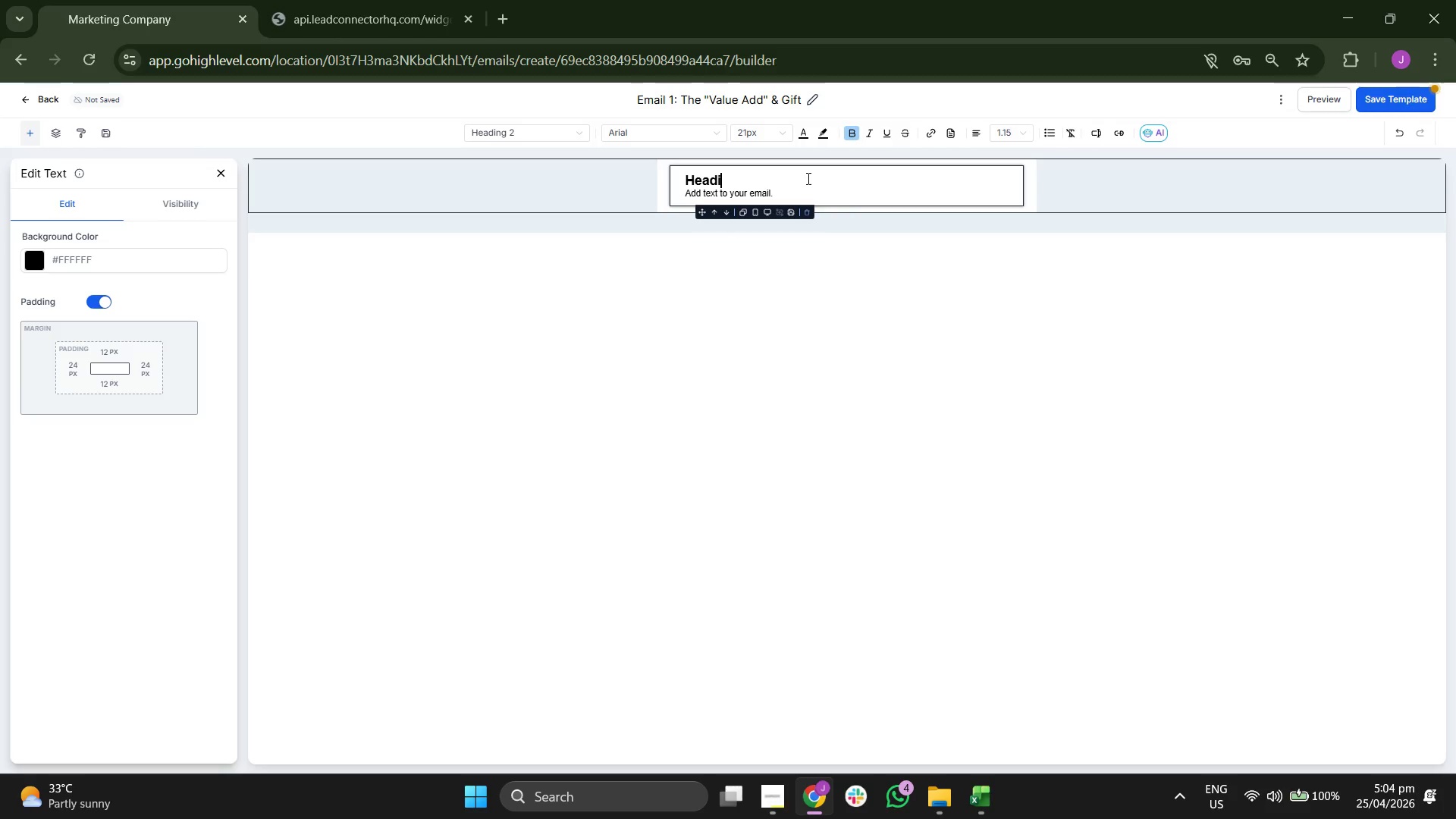 
key(Backspace)
 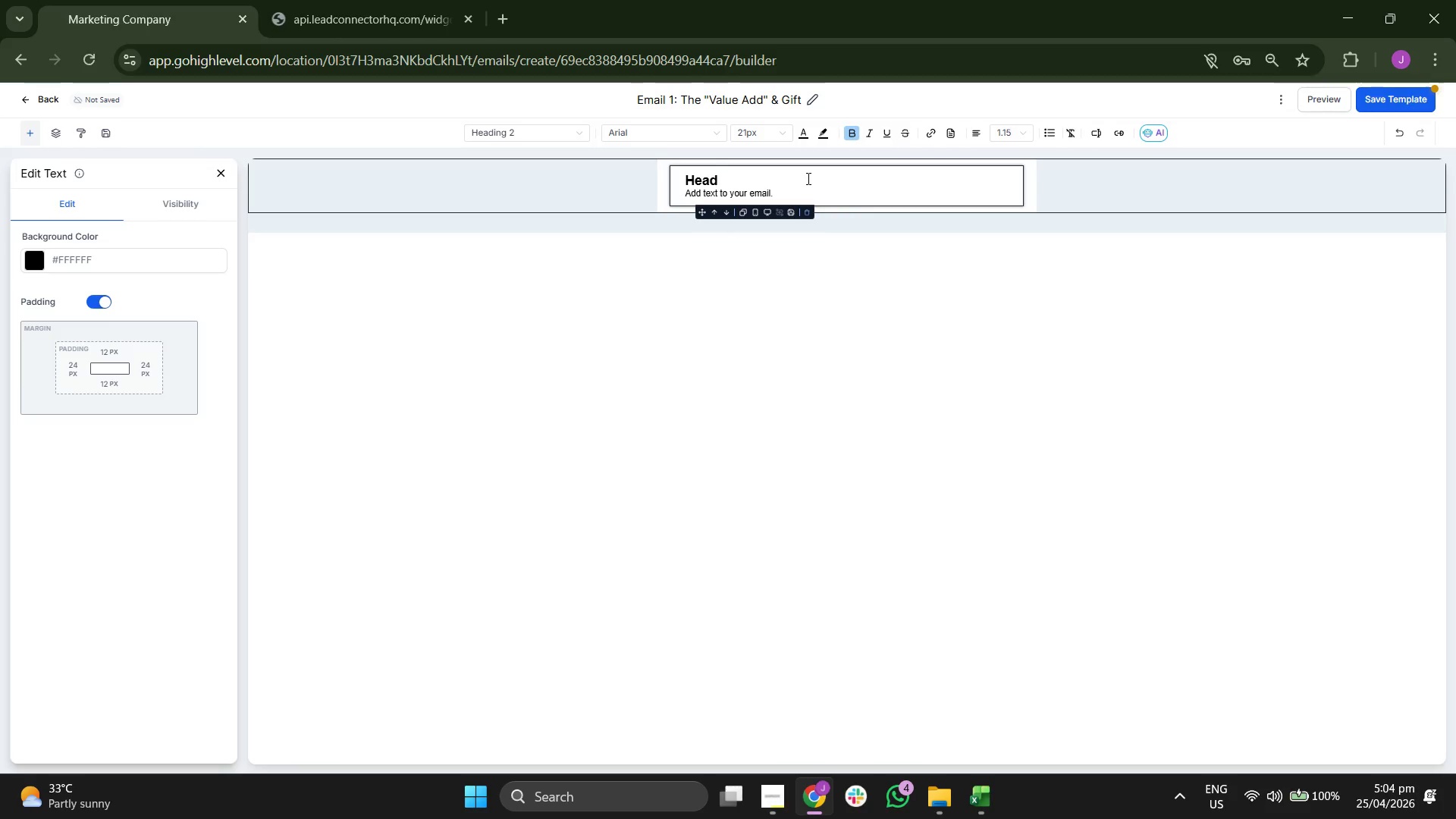 
key(Backspace)
 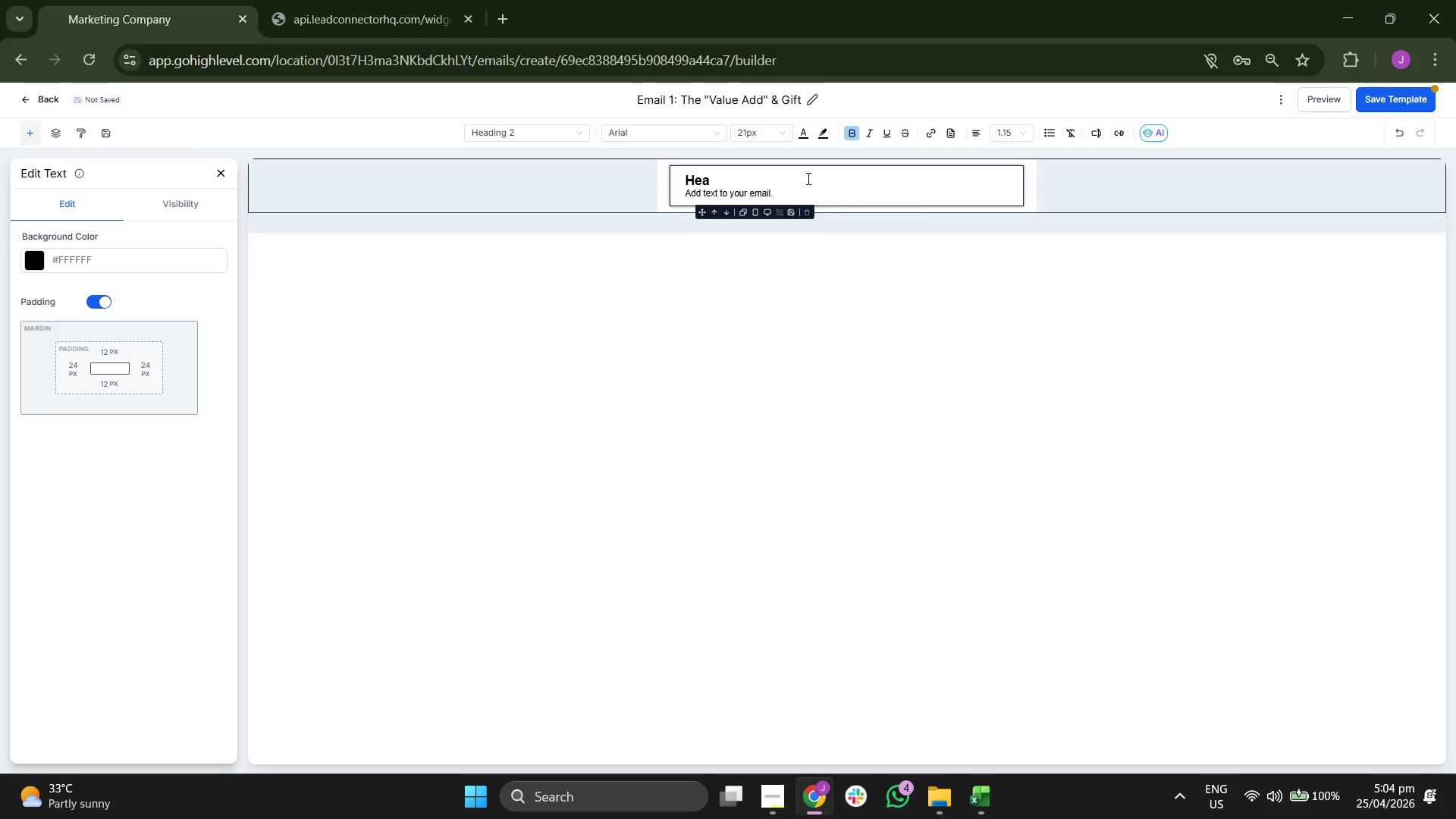 
key(Backspace)
 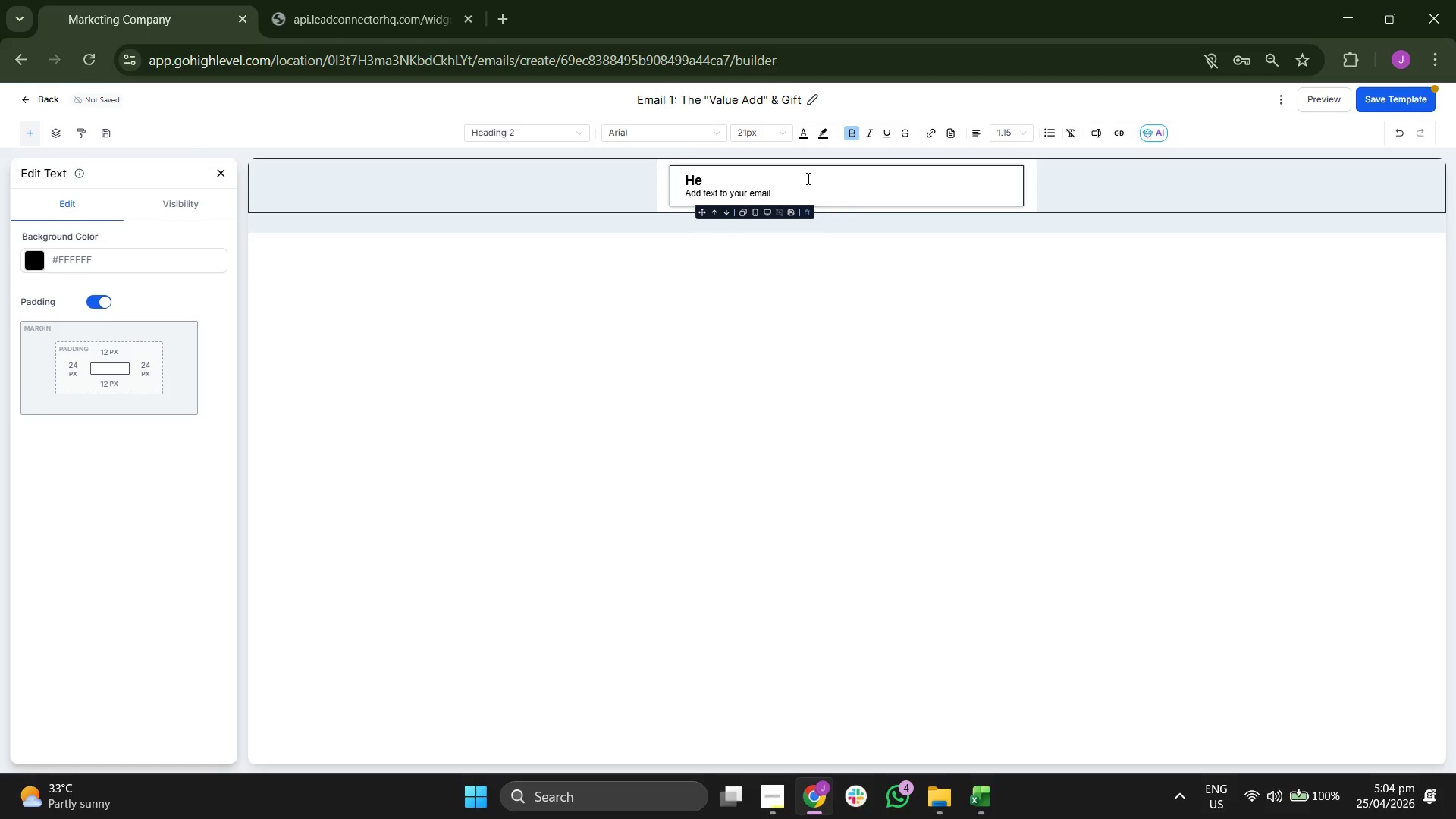 
key(Backspace)
 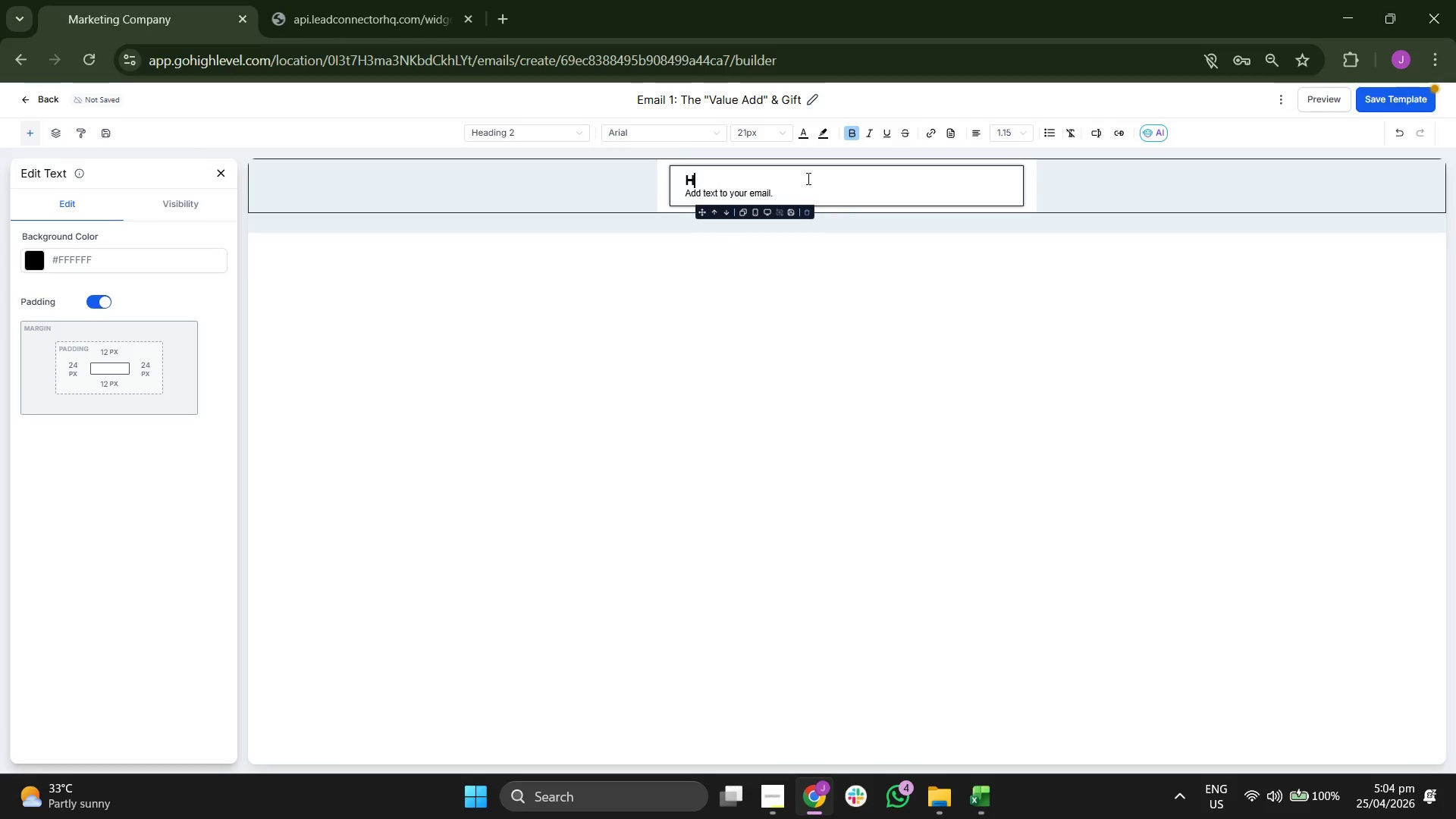 
key(Backspace)
 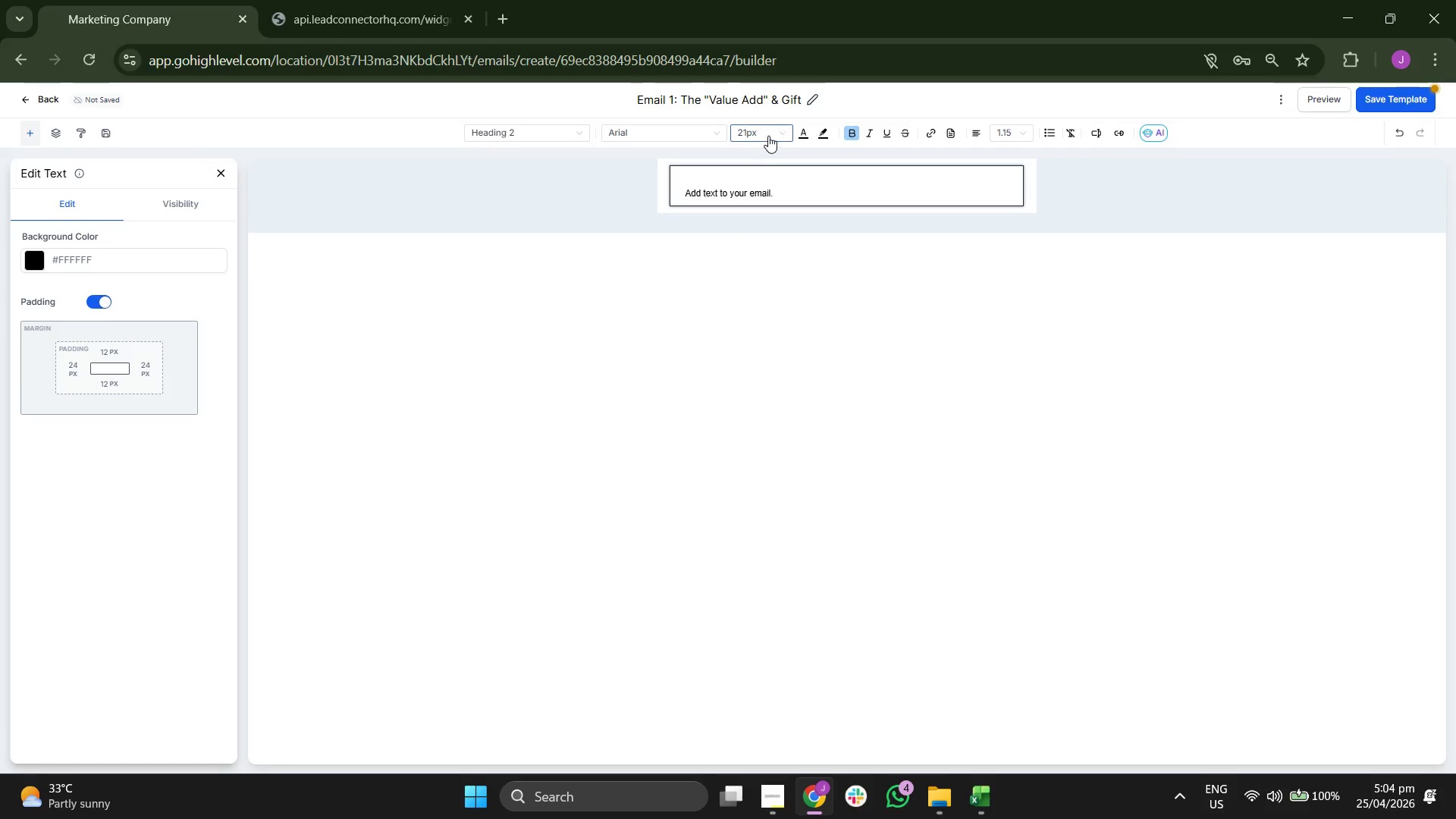 
left_click([767, 135])
 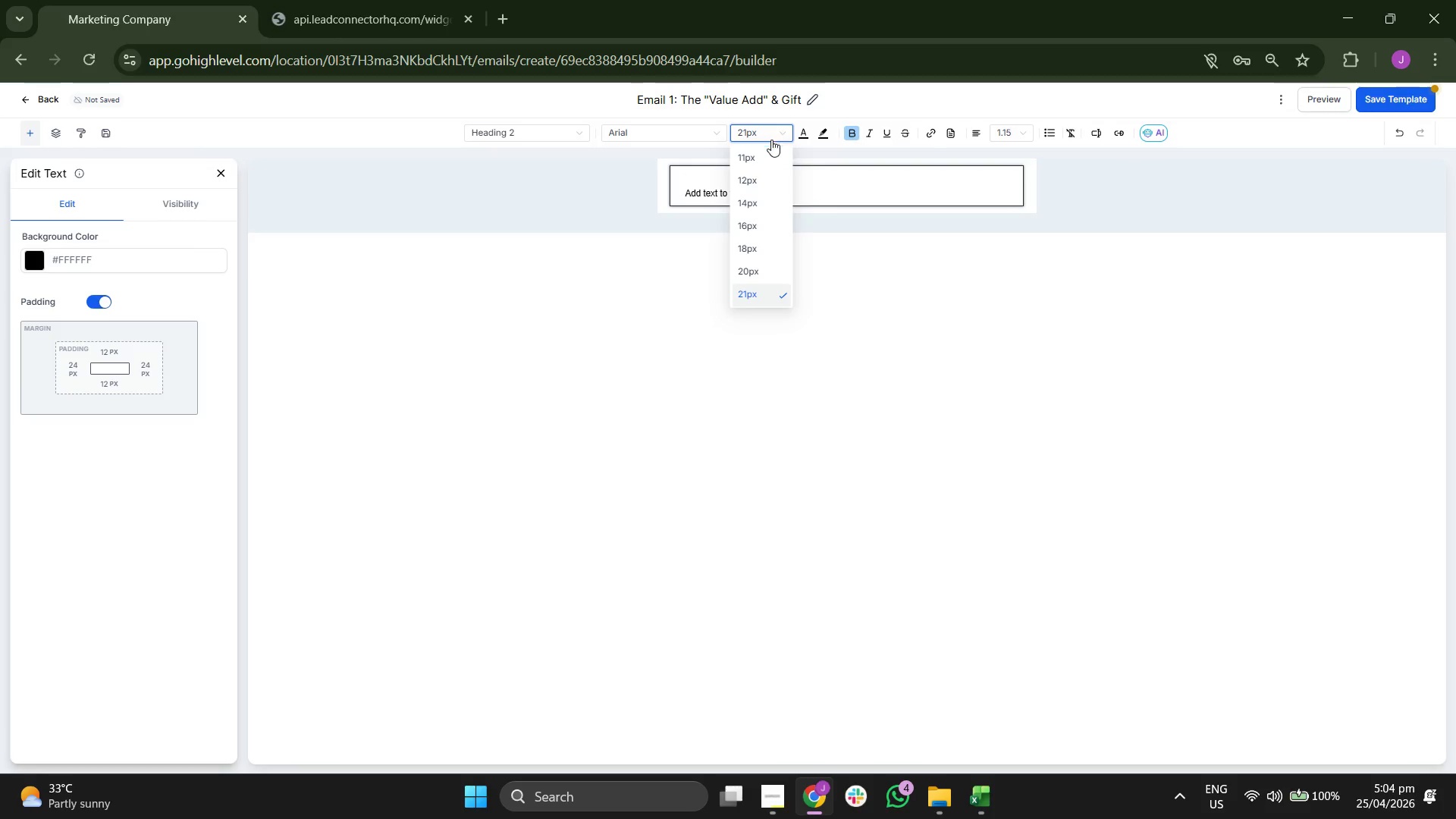 
left_click([919, 272])
 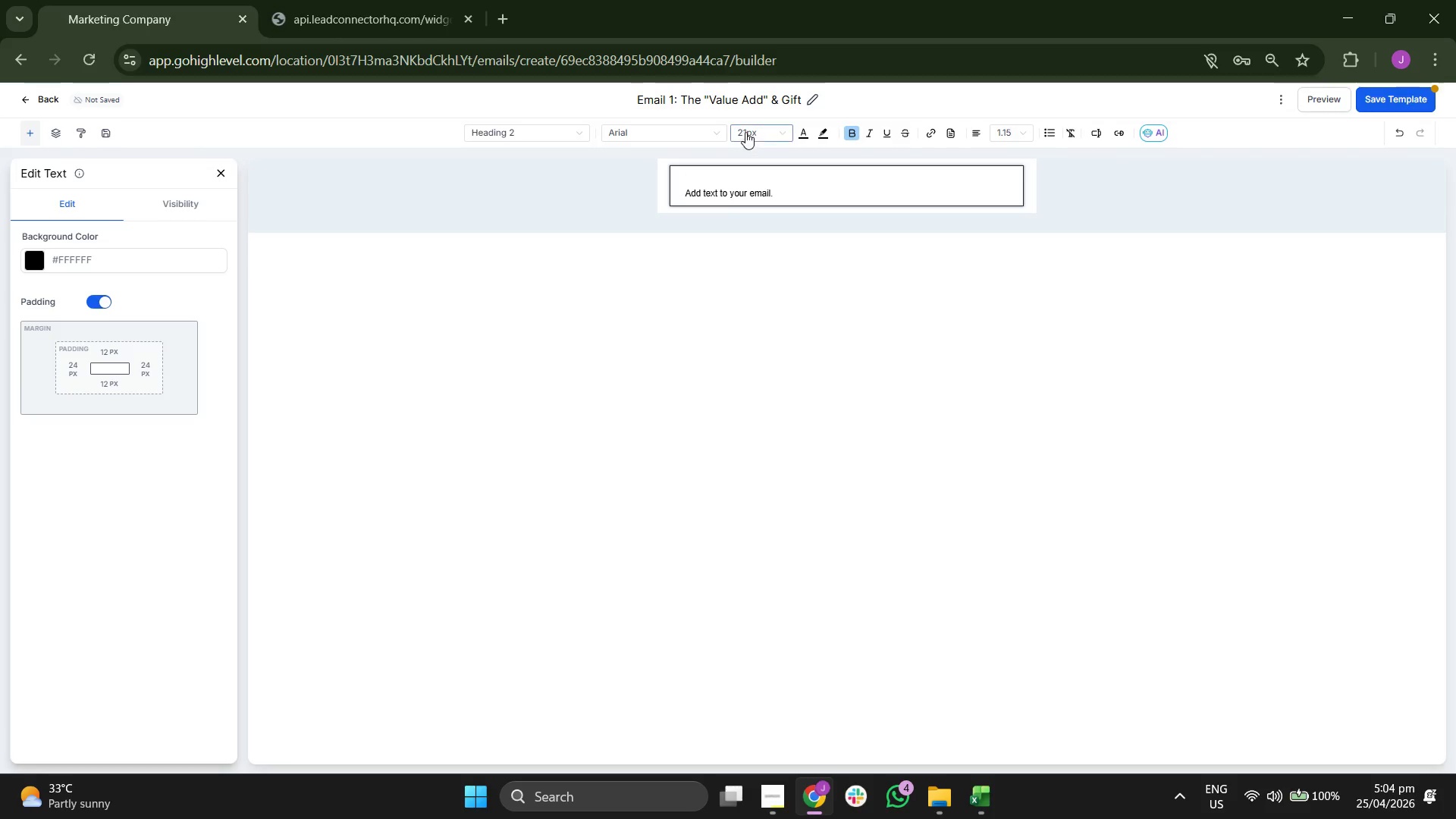 
left_click([677, 126])
 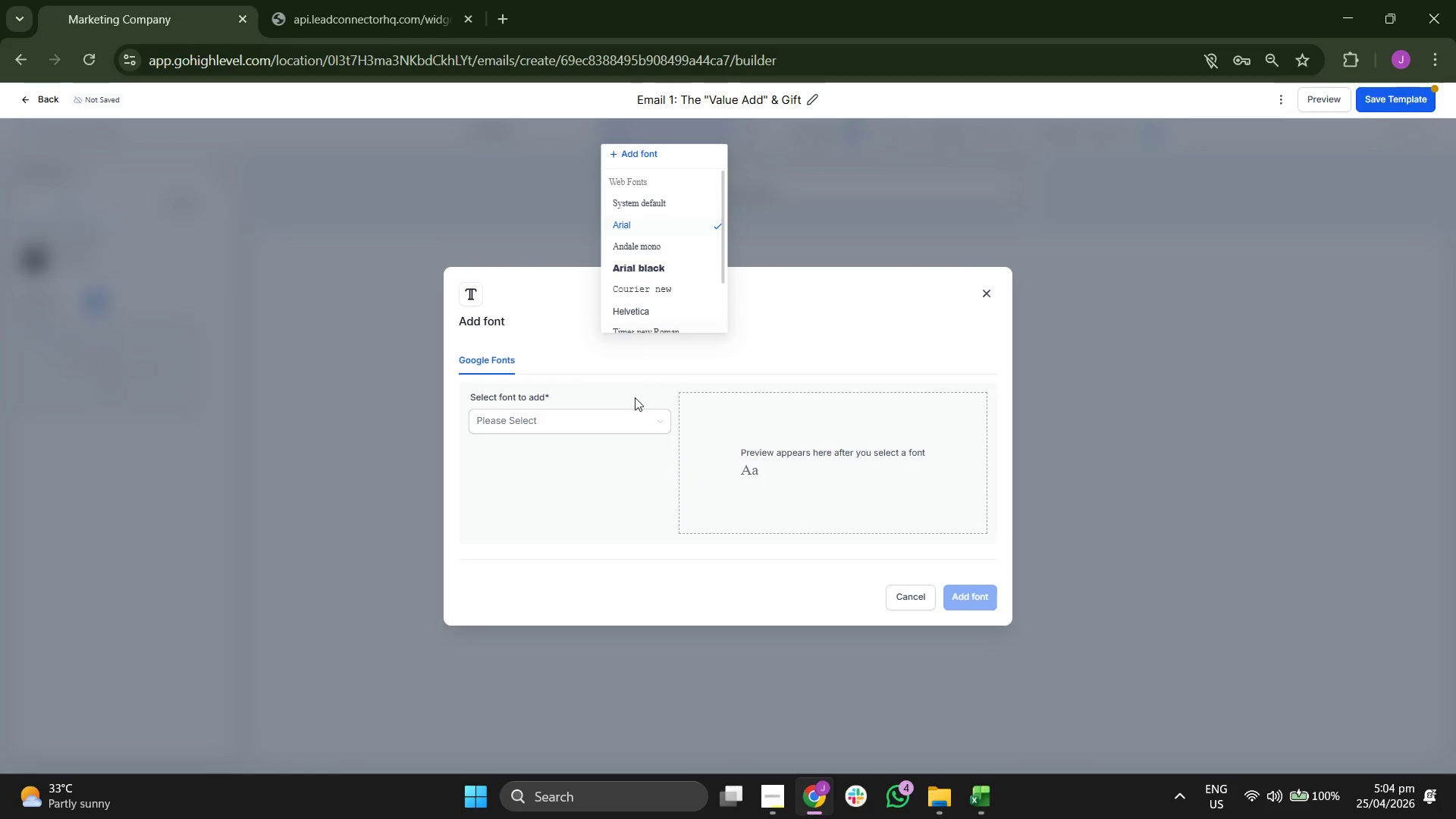 
double_click([577, 415])
 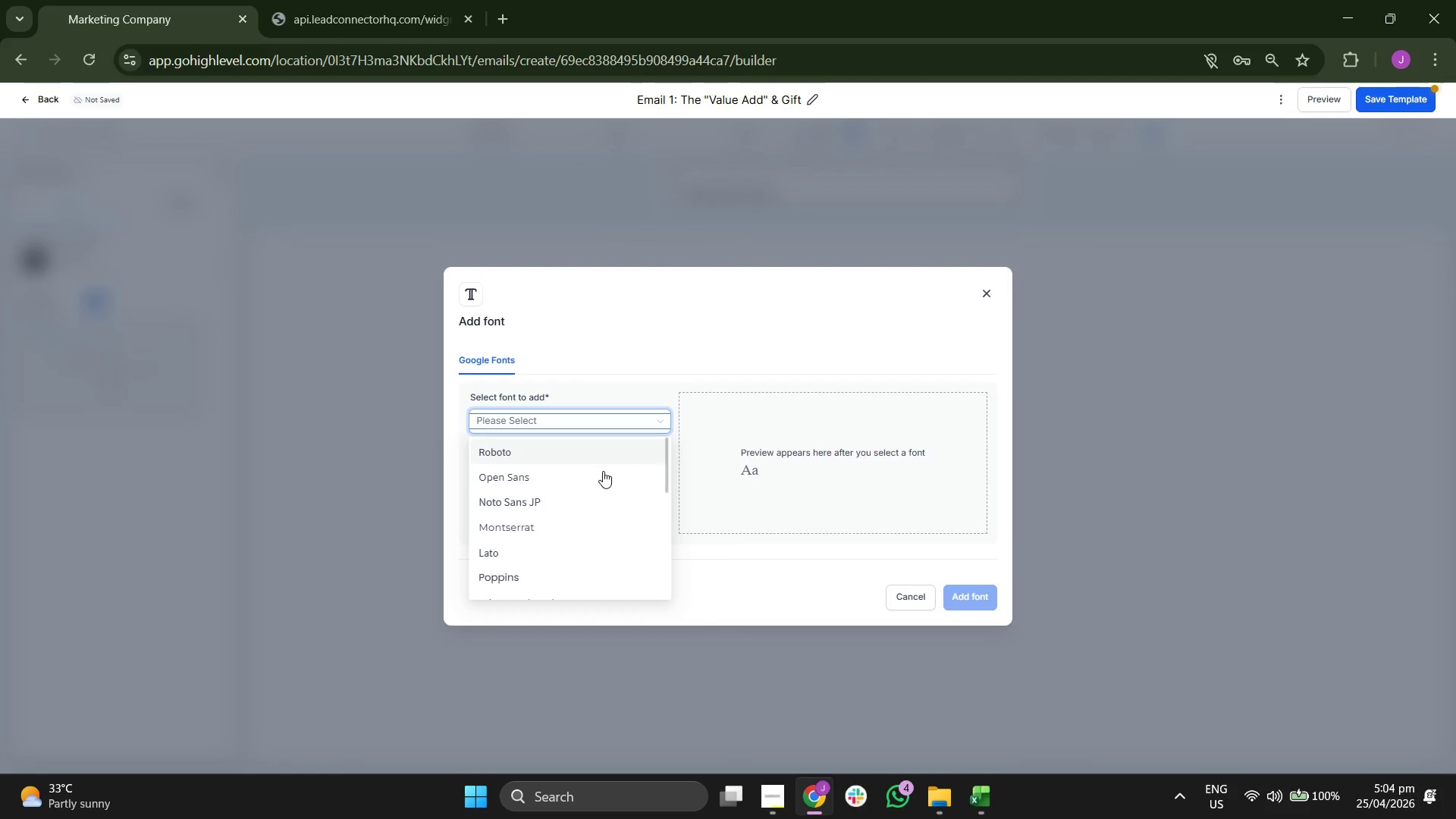 
scroll: coordinate [603, 471], scroll_direction: down, amount: 21.0
 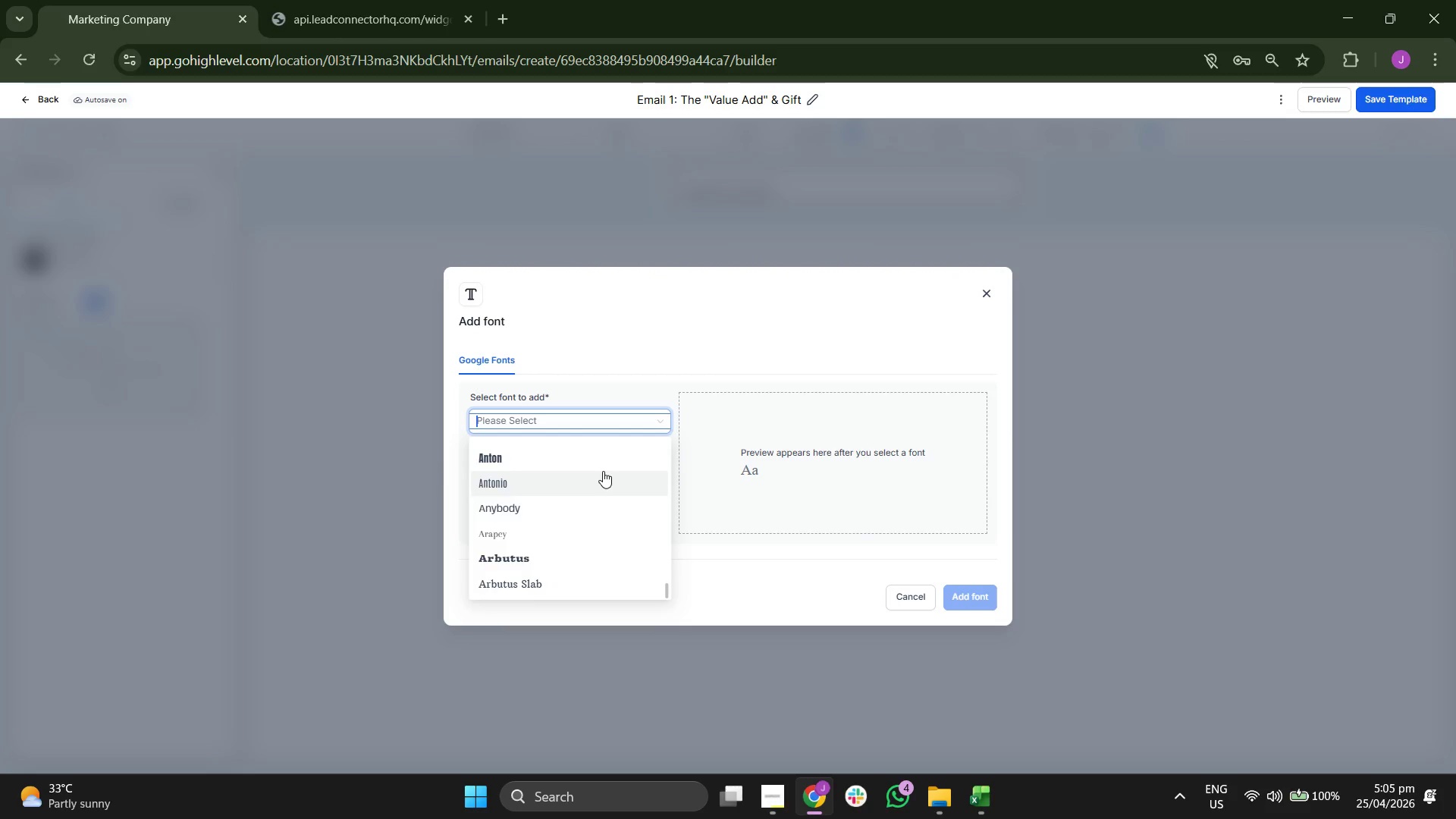 
type(pla)
 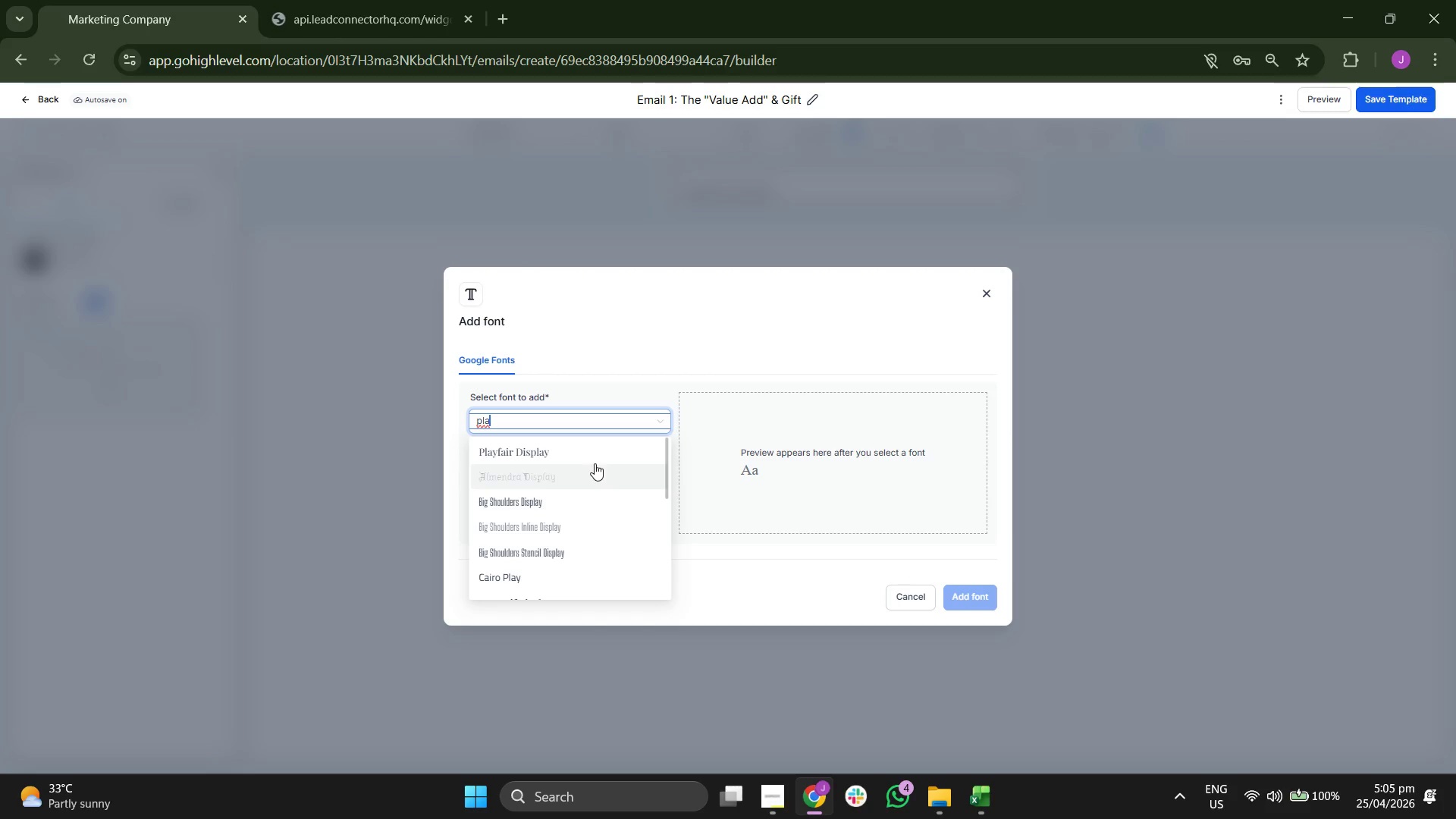 
left_click([580, 452])
 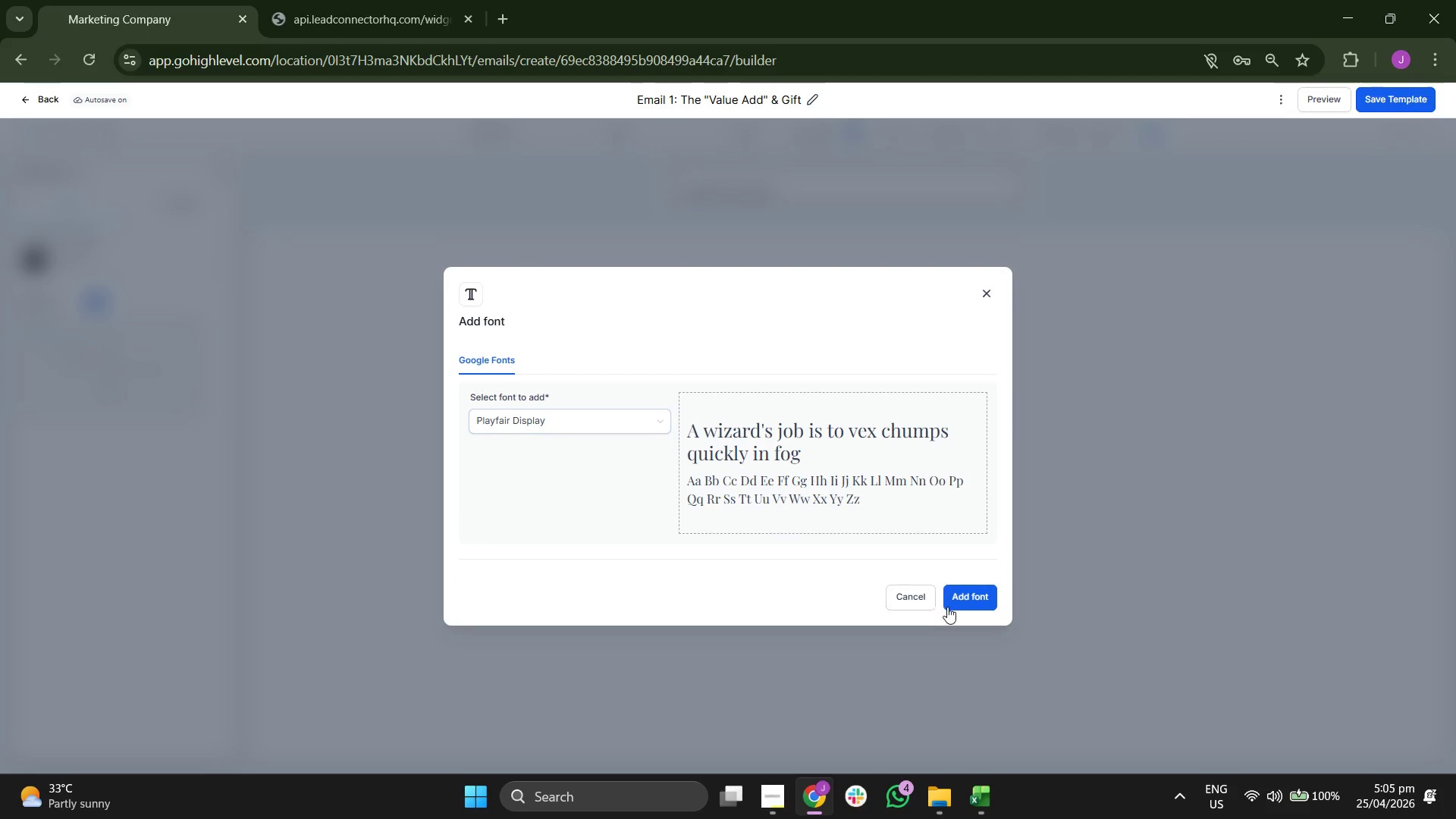 
left_click([965, 604])
 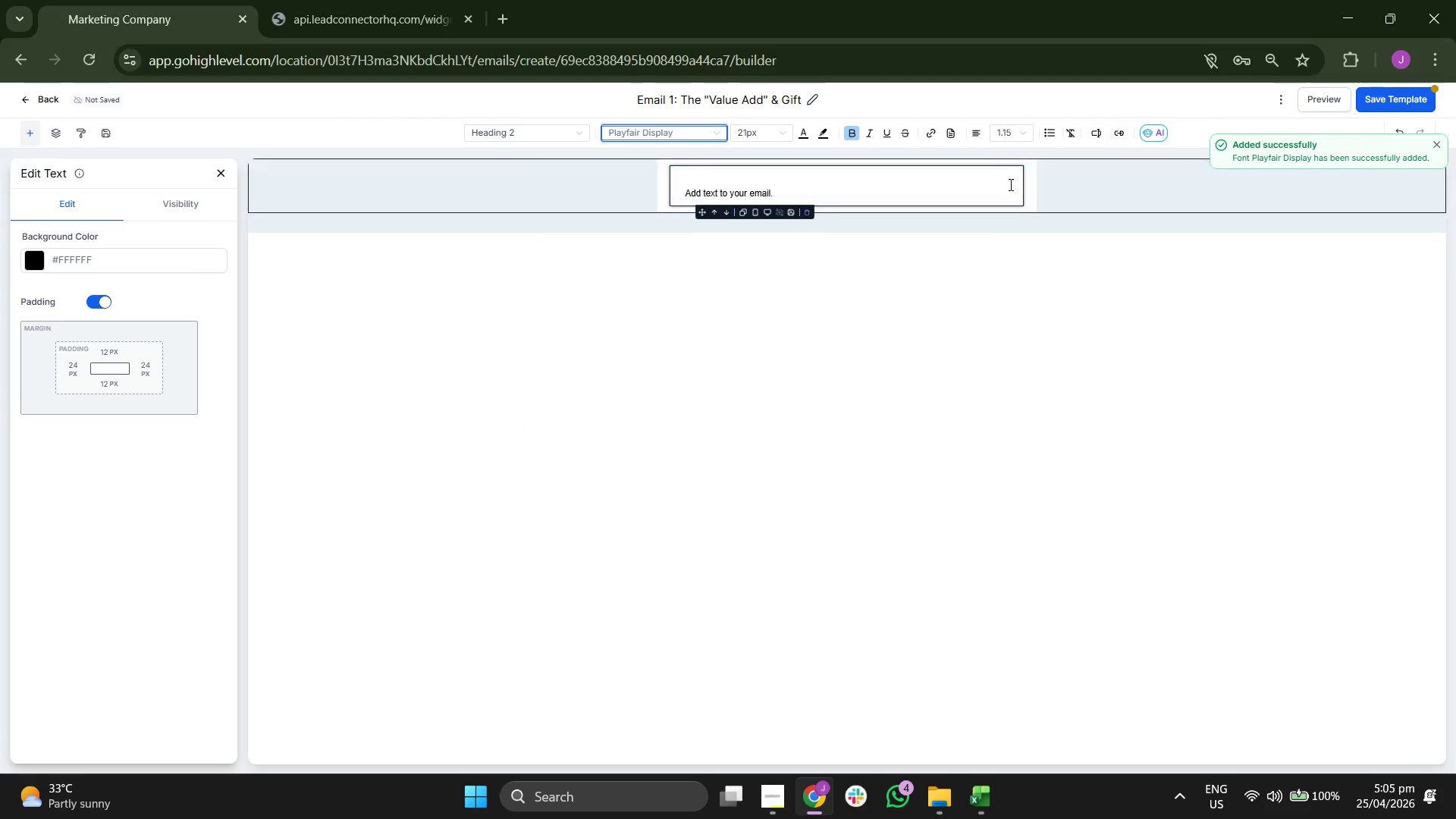 
left_click([1009, 137])
 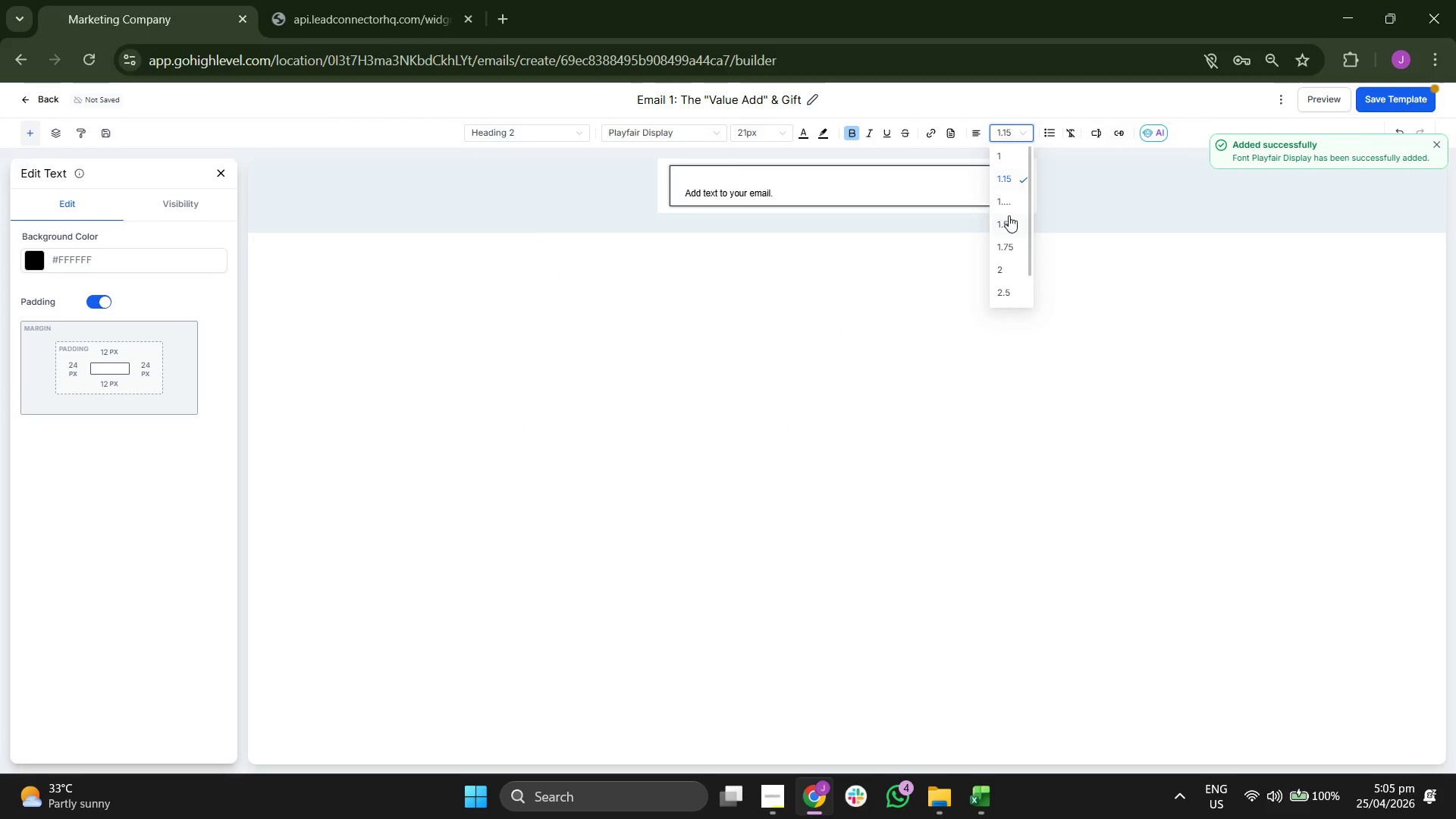 
left_click([1009, 215])
 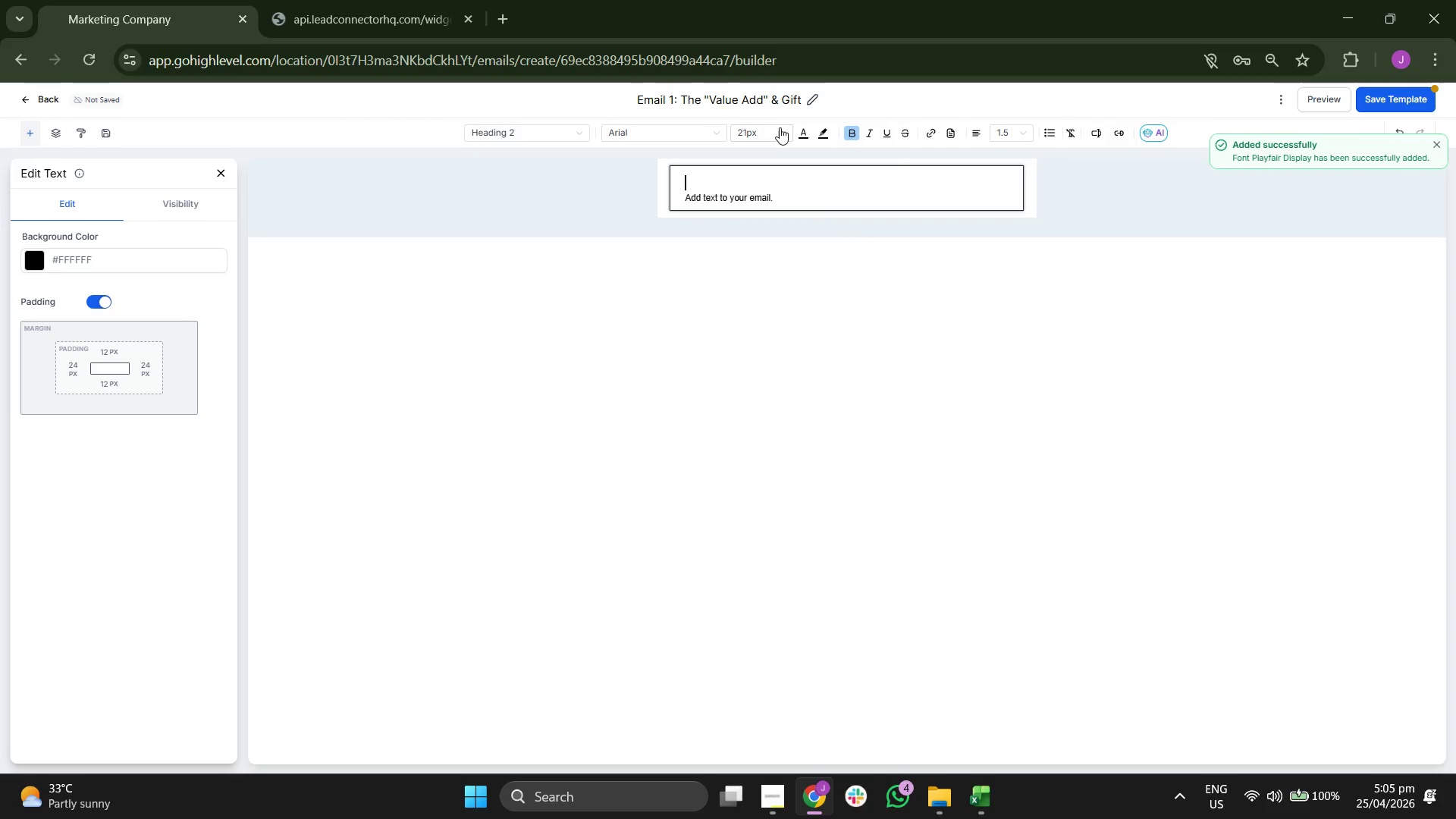 
left_click([779, 132])
 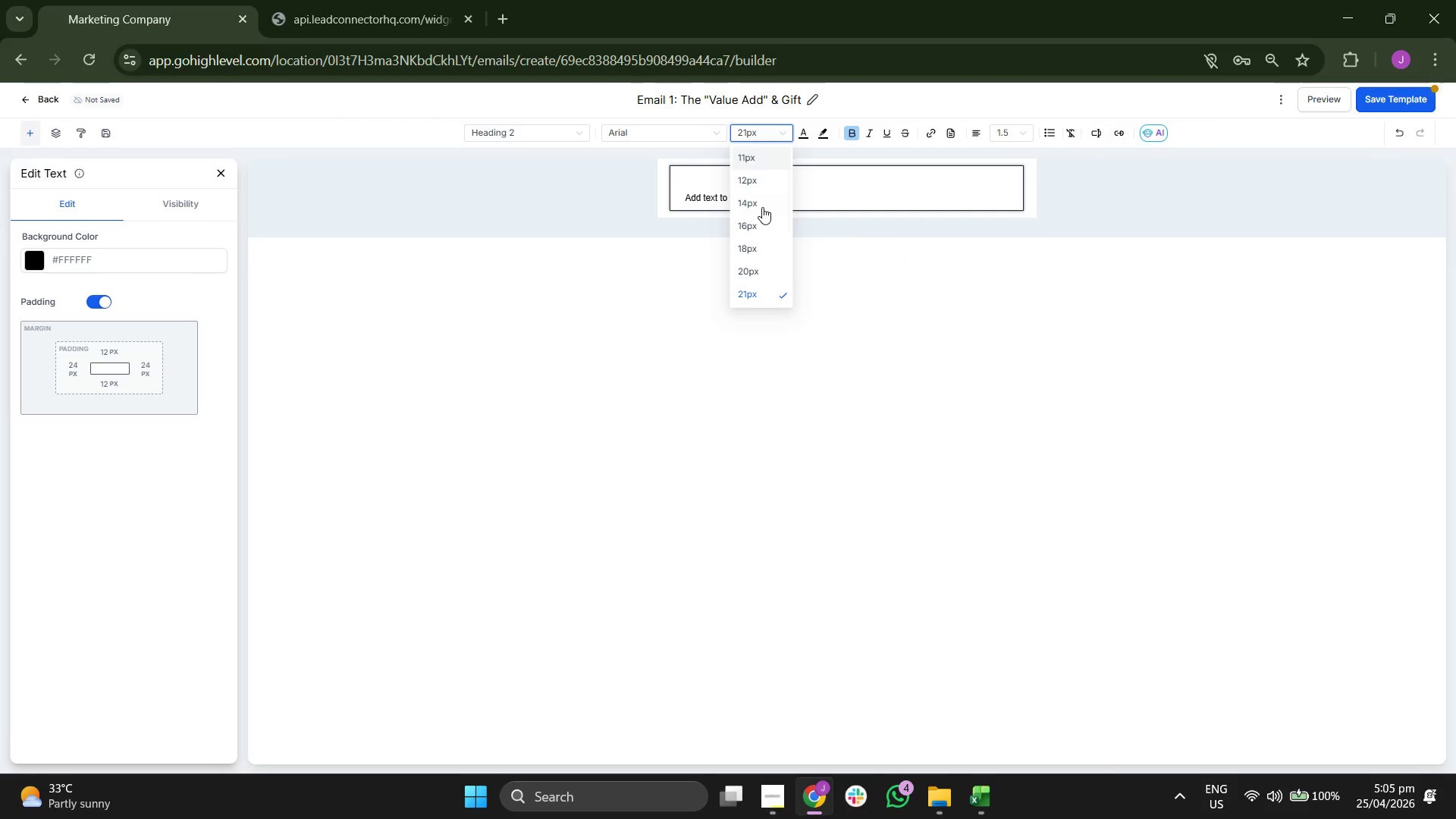 
scroll: coordinate [761, 206], scroll_direction: down, amount: 1.0
 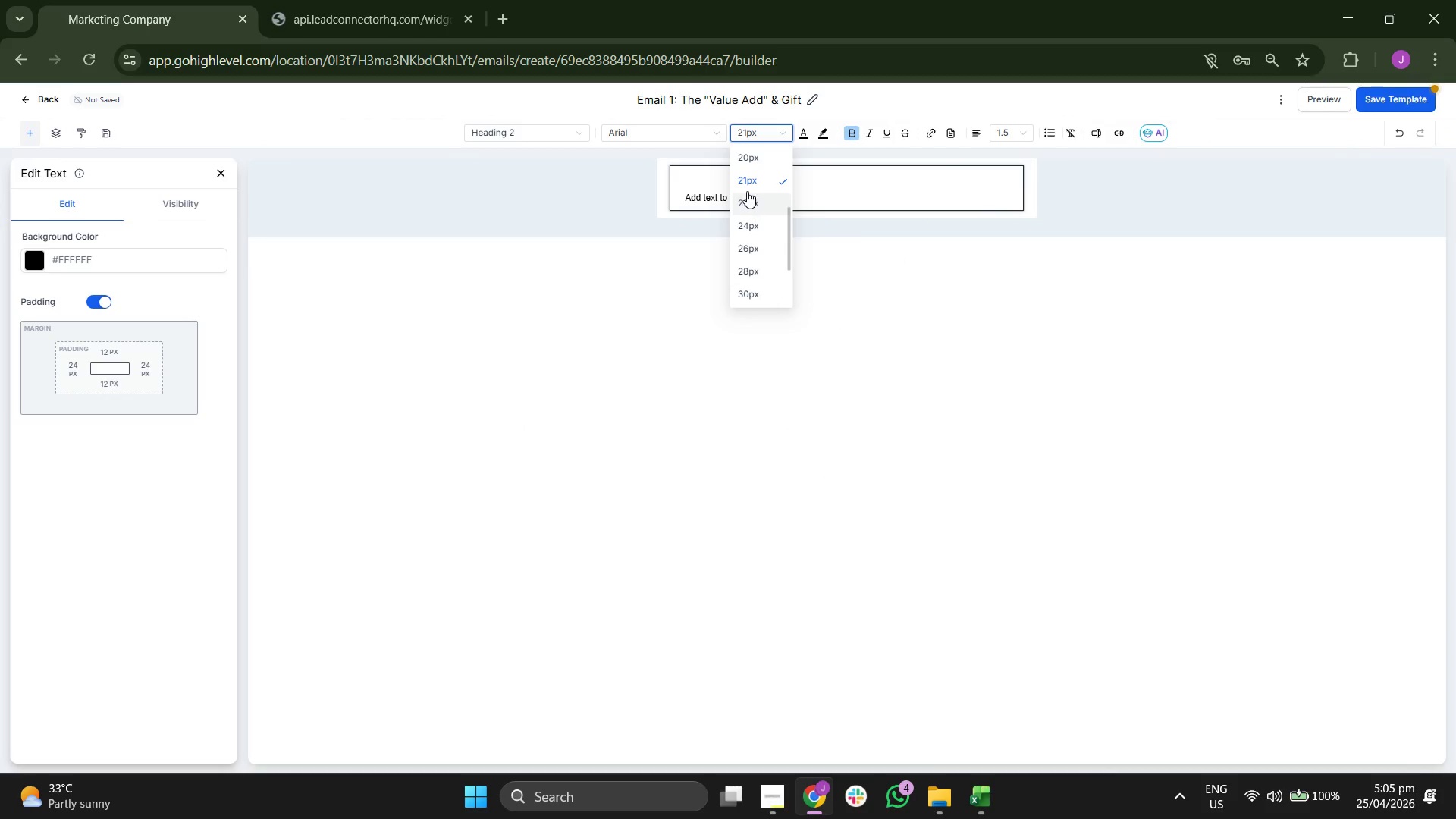 
left_click([748, 204])
 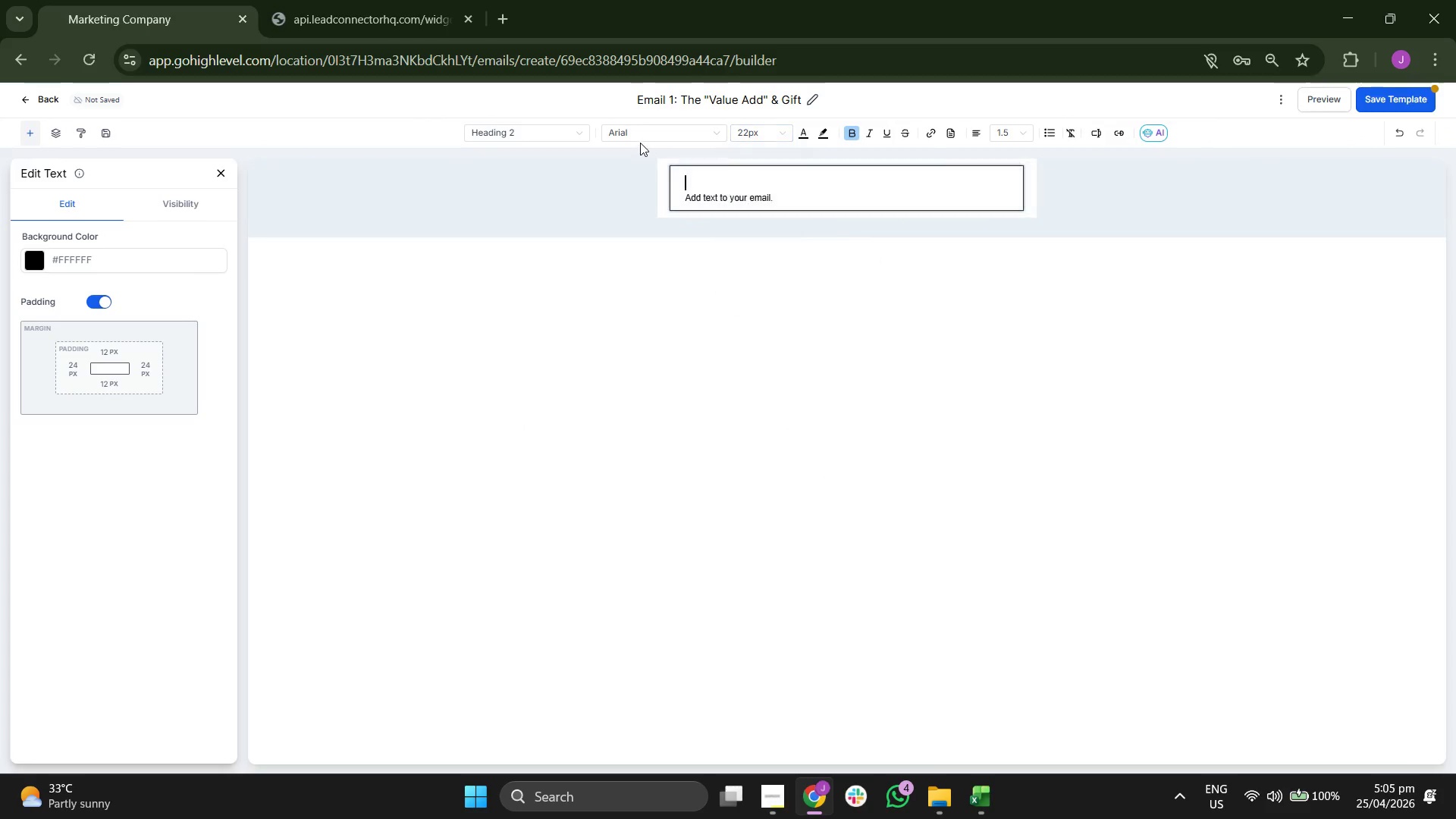 
left_click([624, 130])
 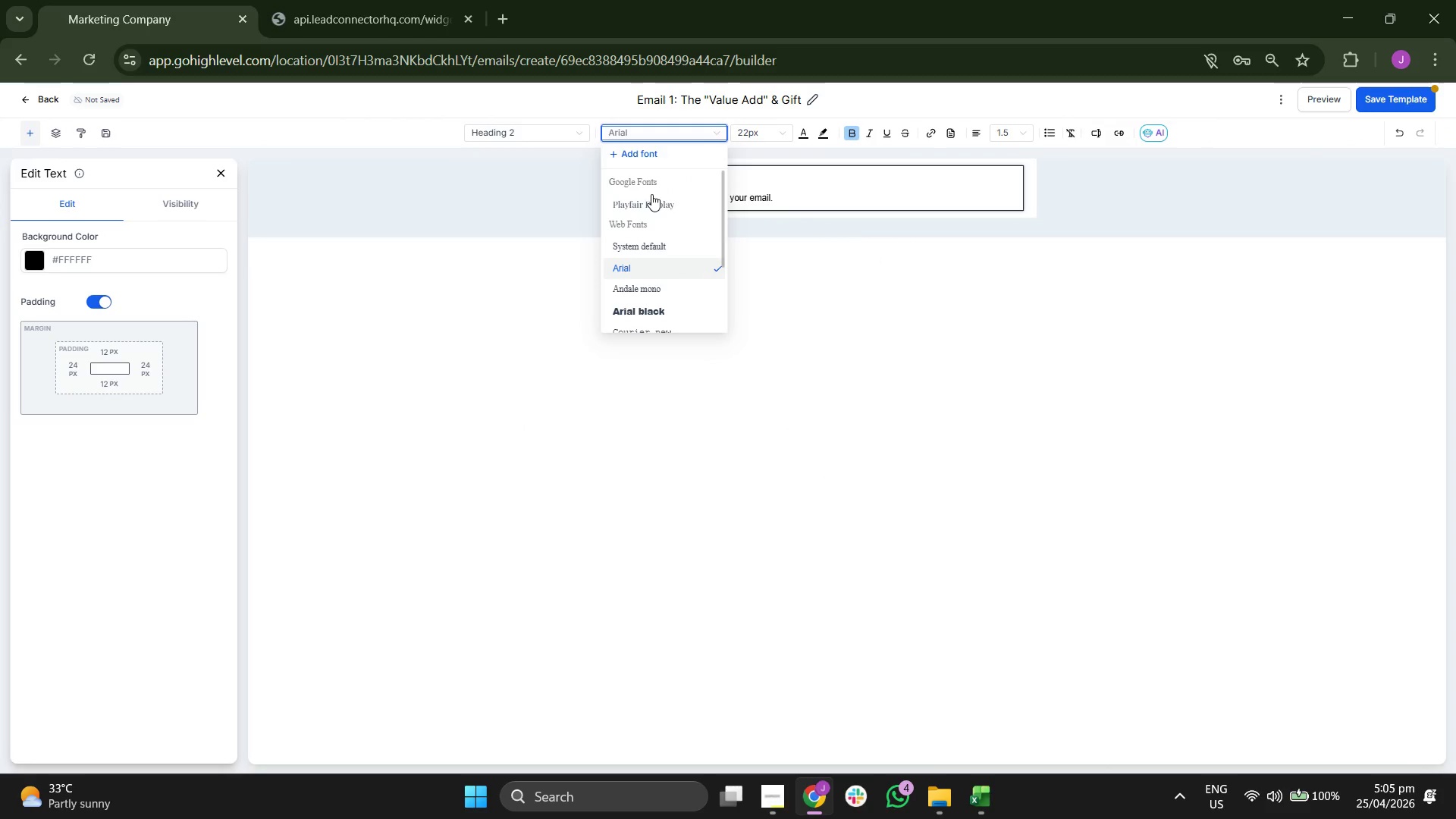 
left_click([649, 199])
 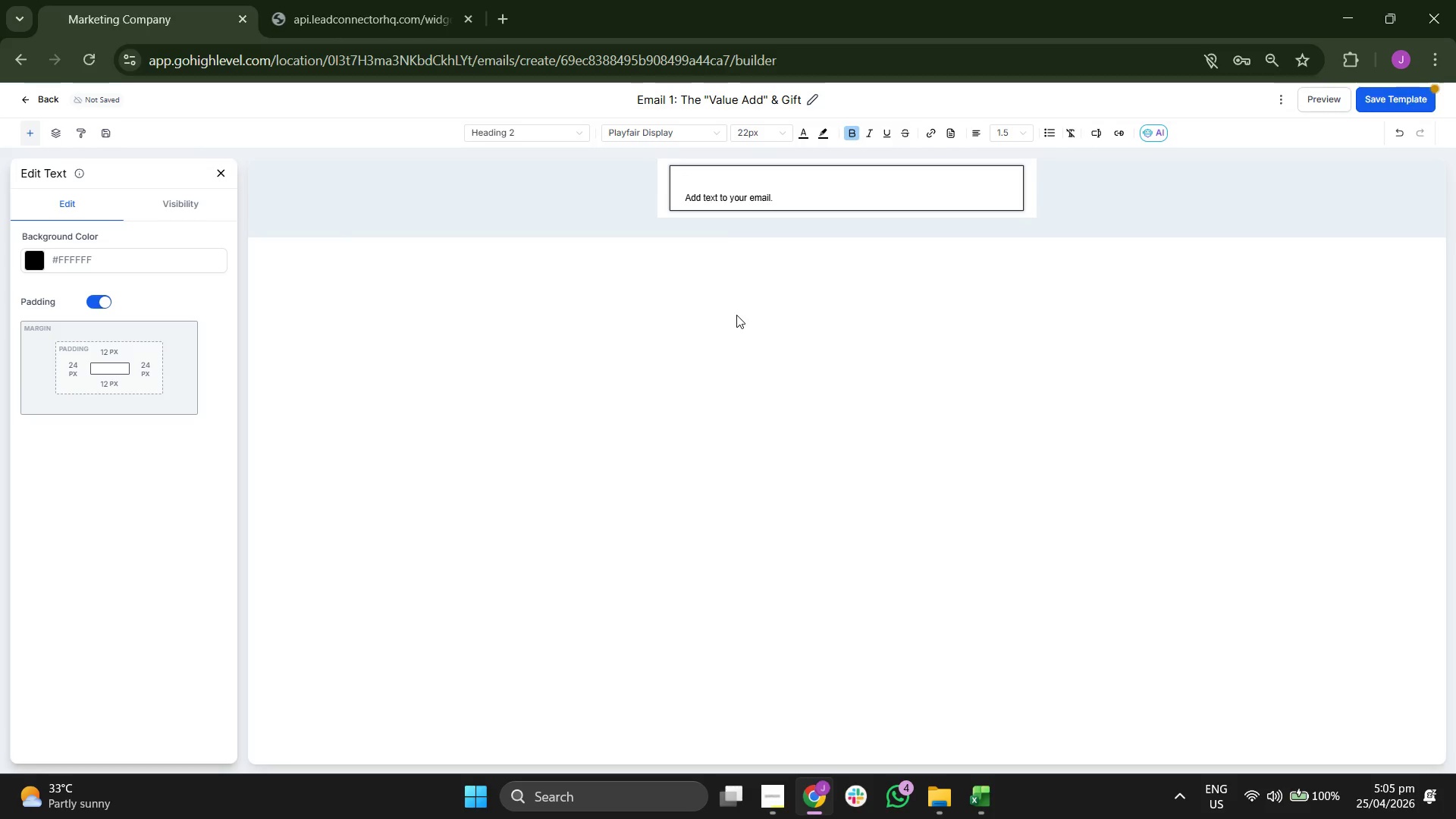 
type(Hi {{contact.first_name}},)
 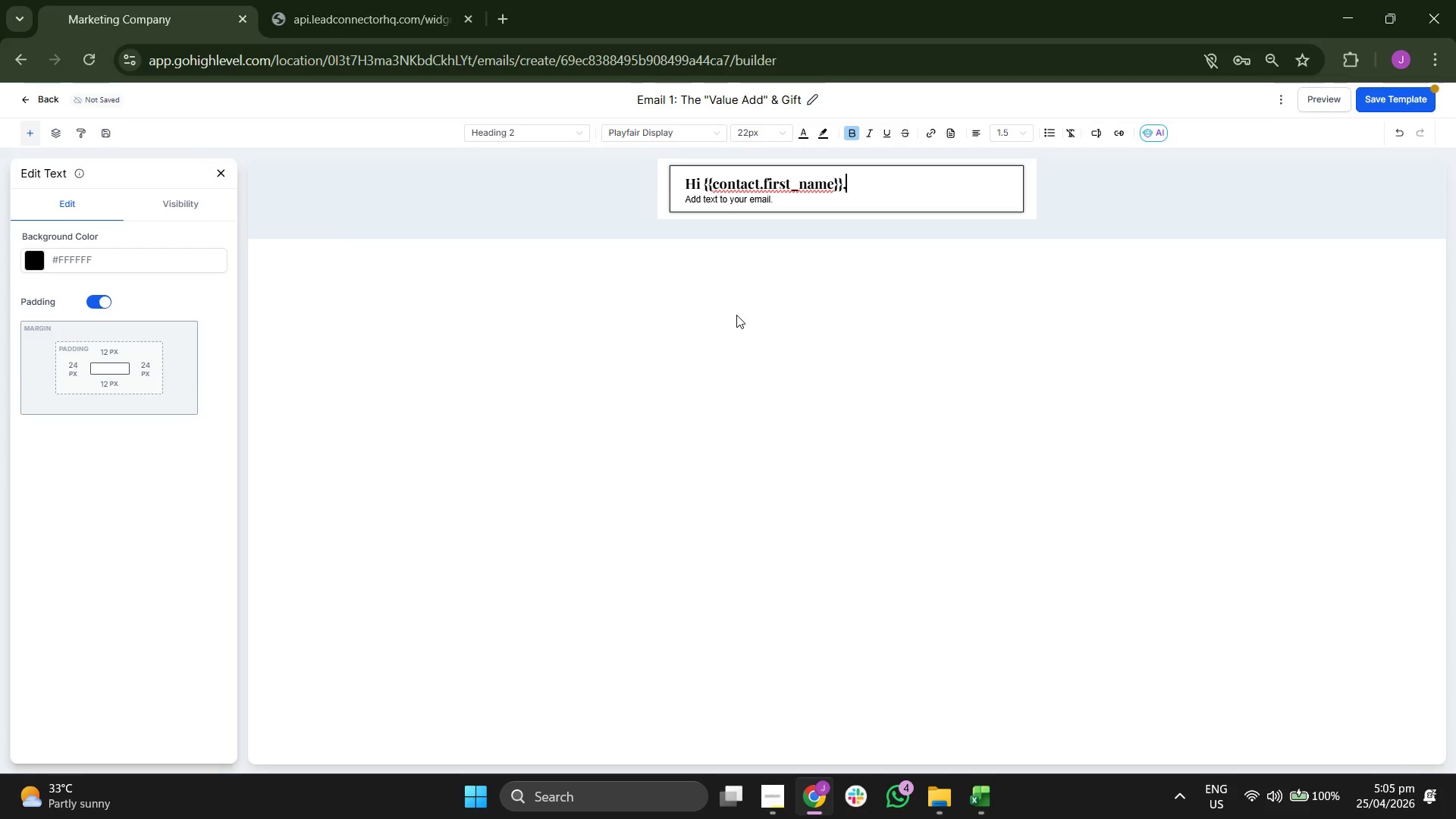 
key(ArrowDown)
 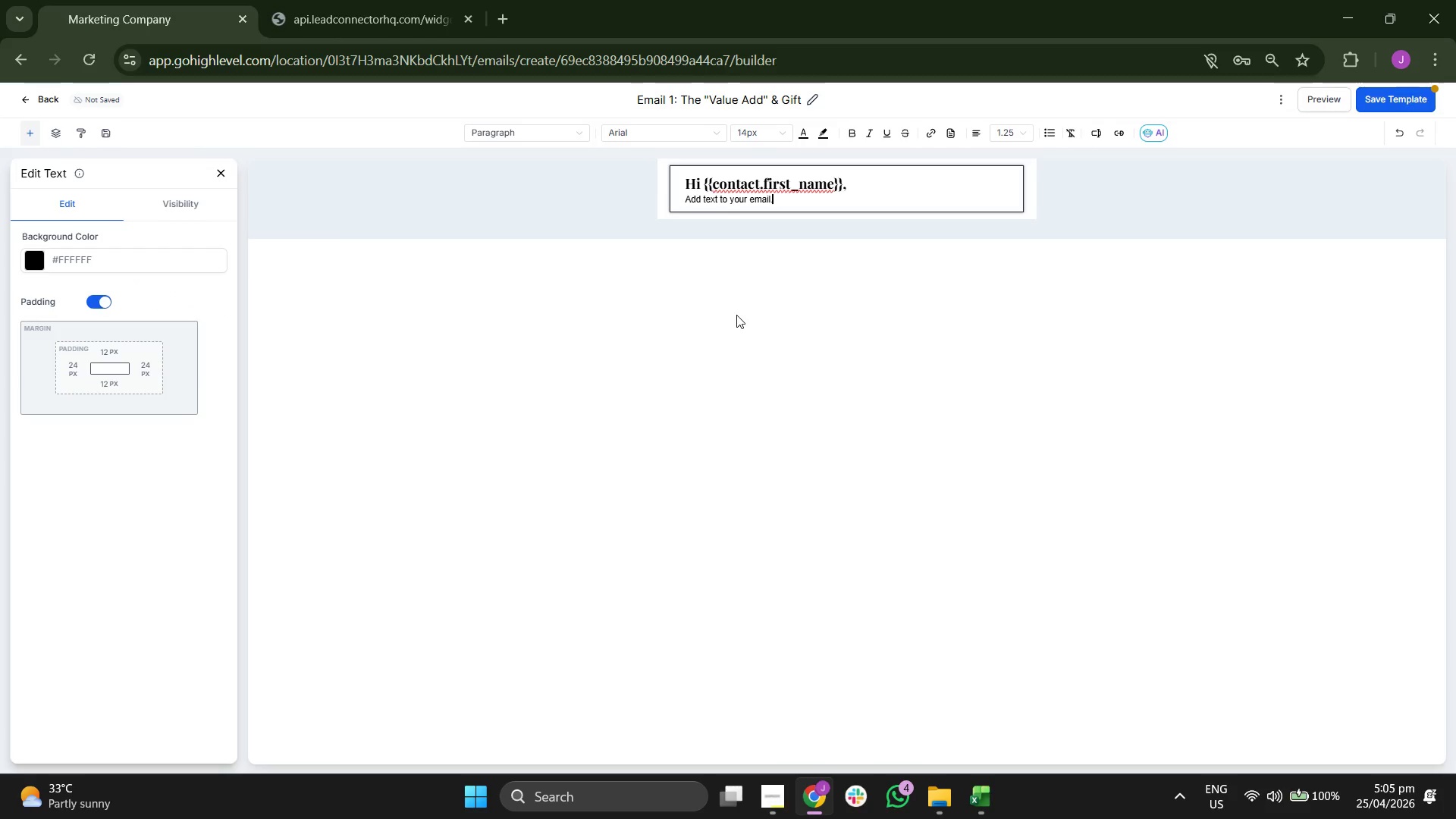 
key(Backspace)
 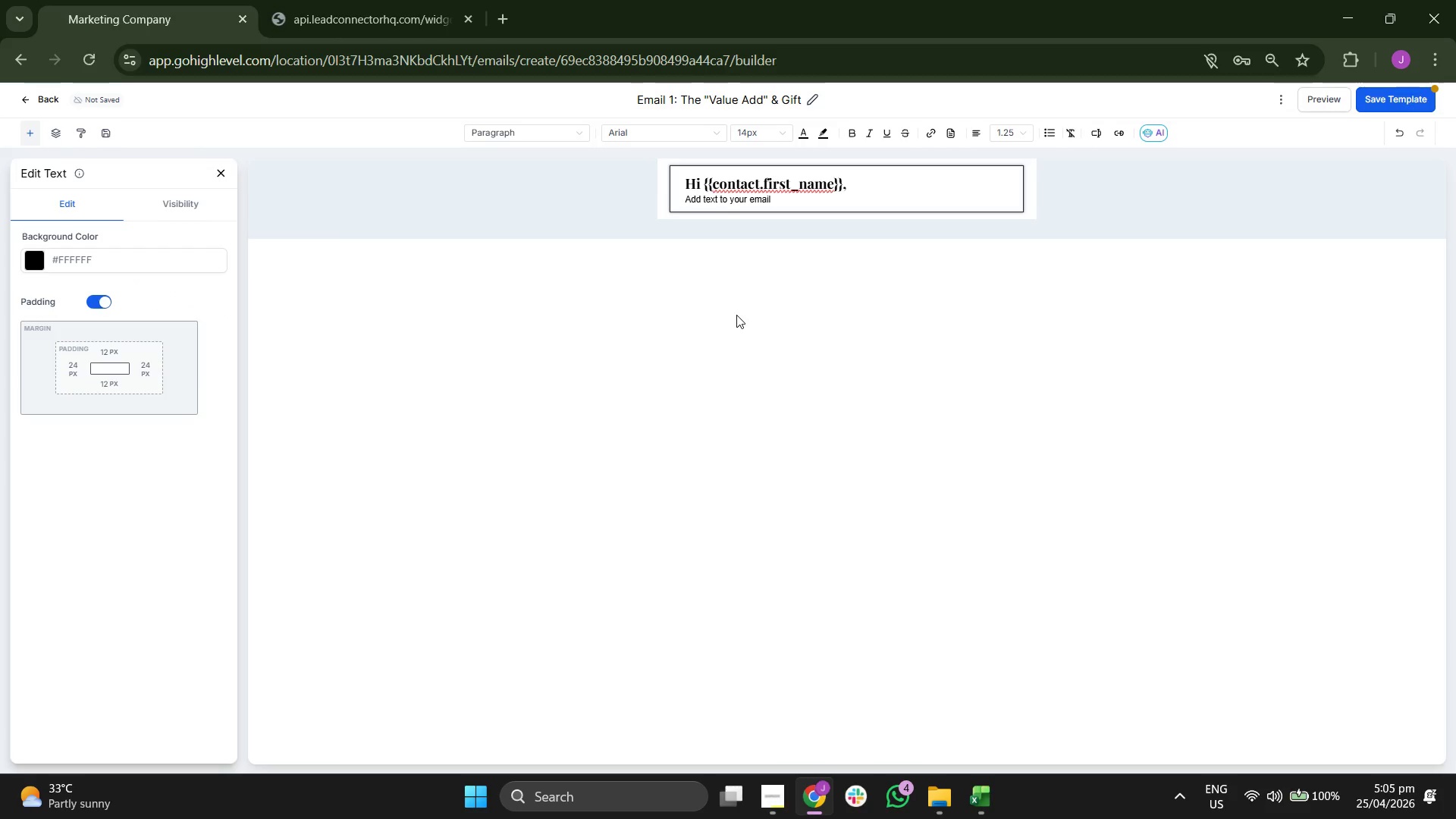 
key(Backspace)
 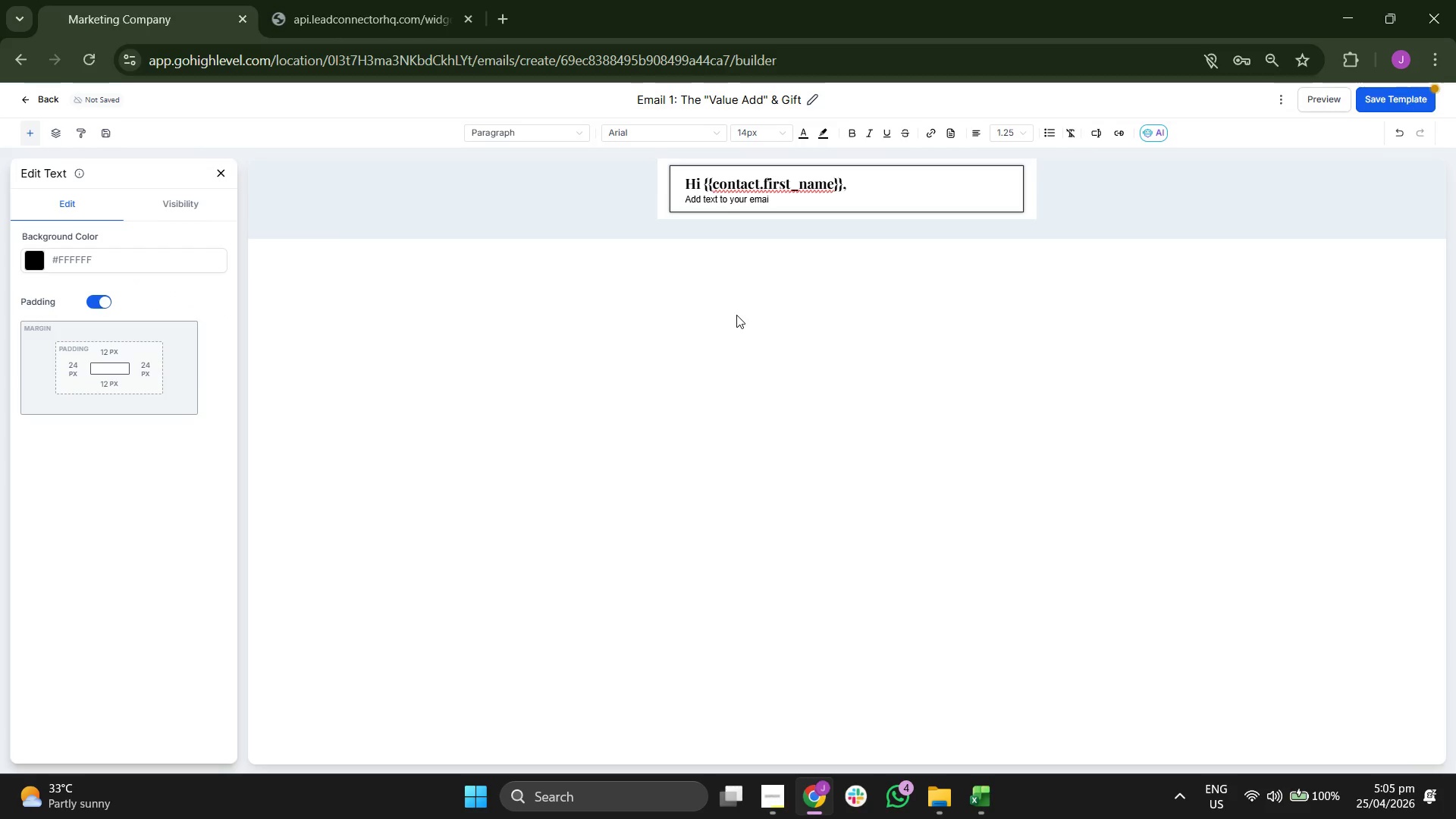 
key(Backspace)
 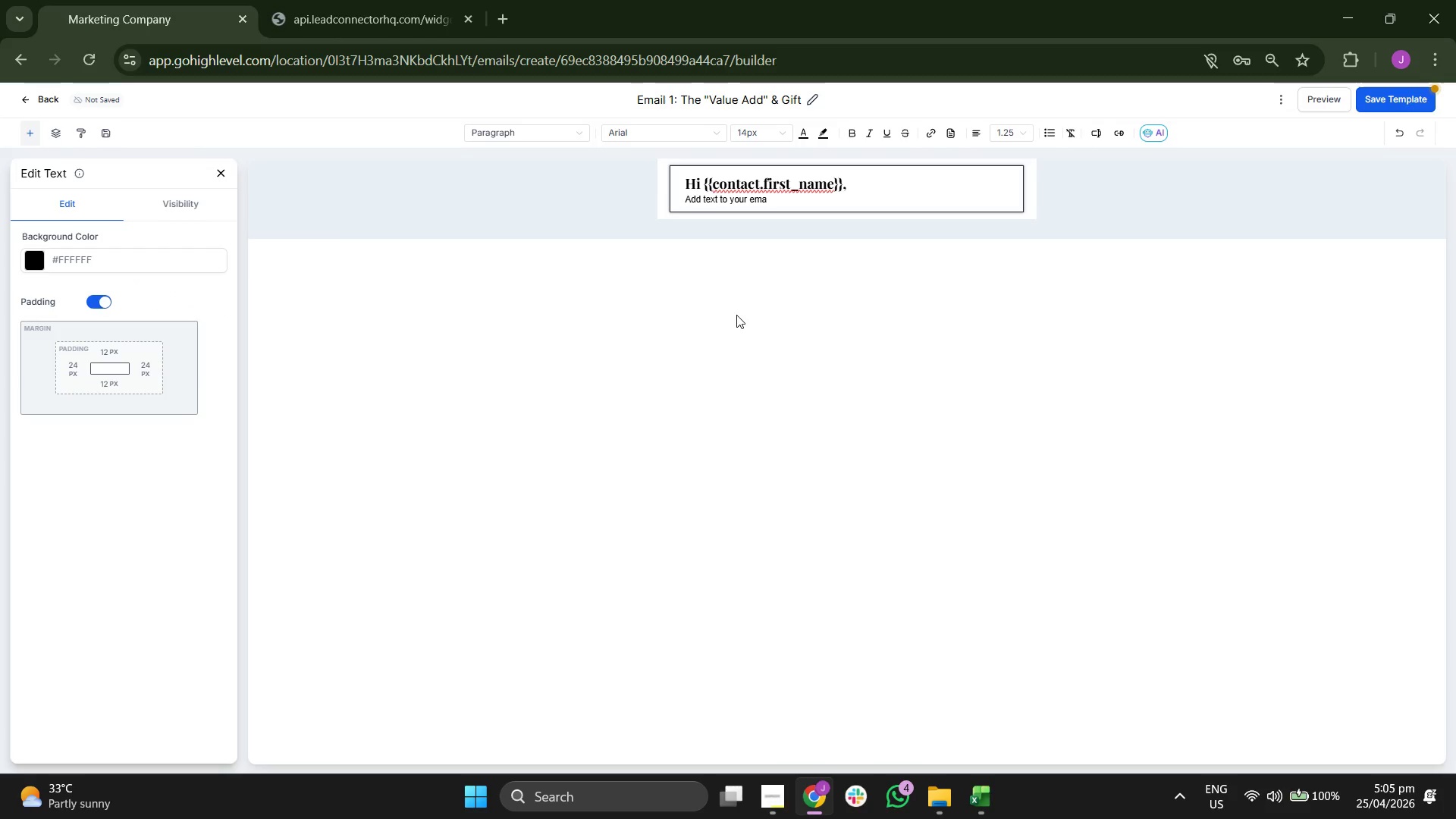 
key(Backspace)
 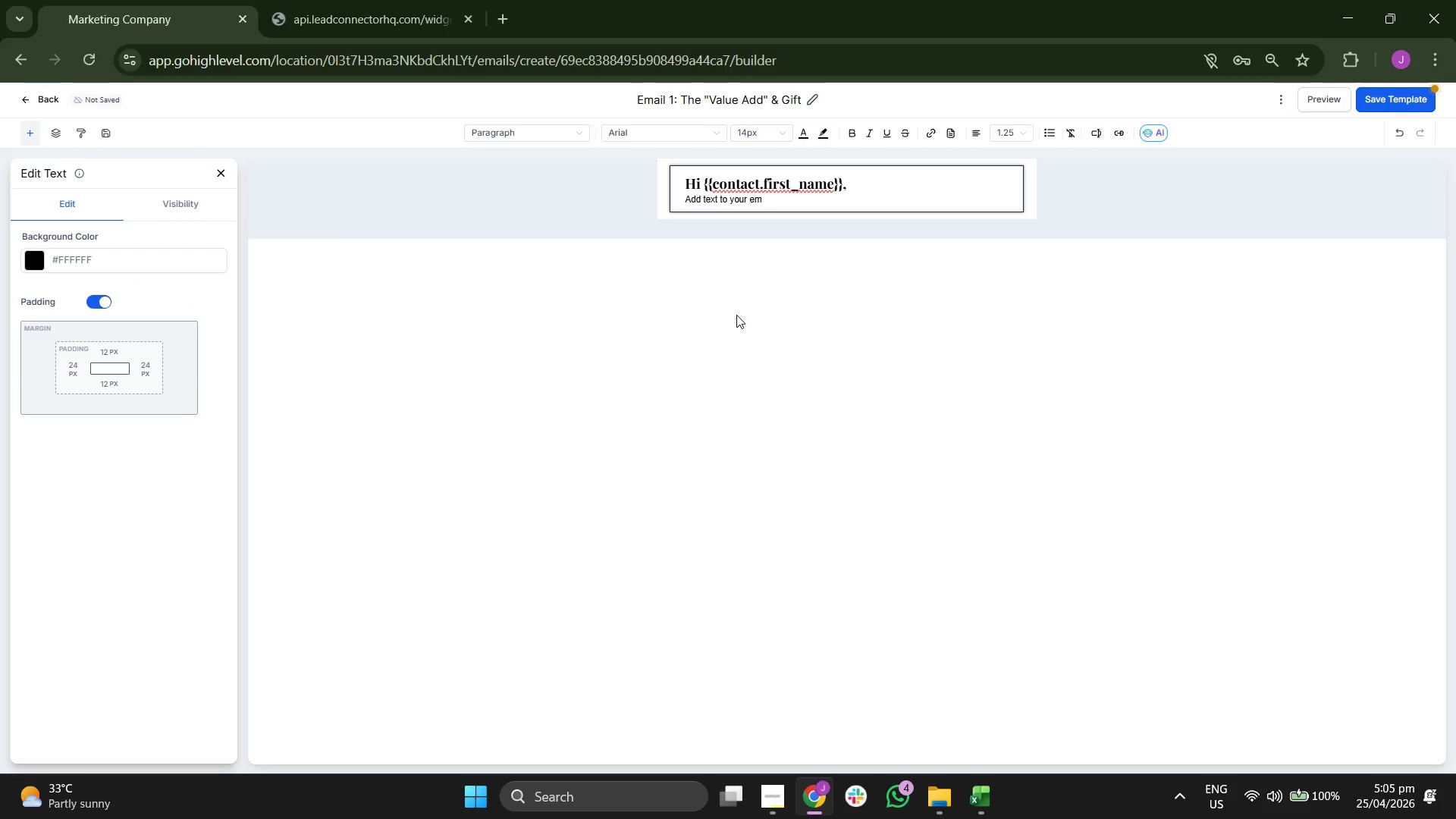 
key(Backspace)
 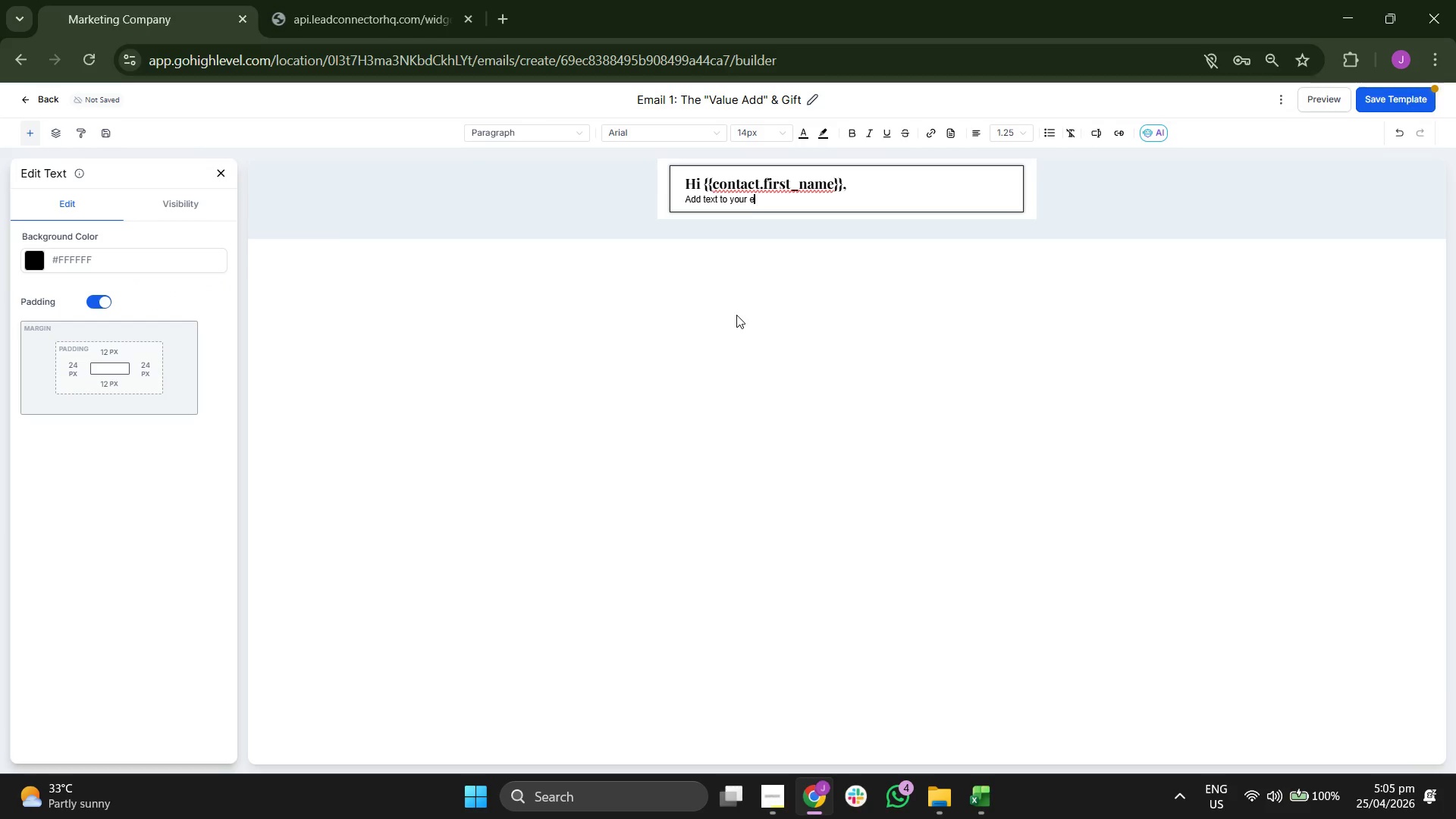 
key(Backspace)
 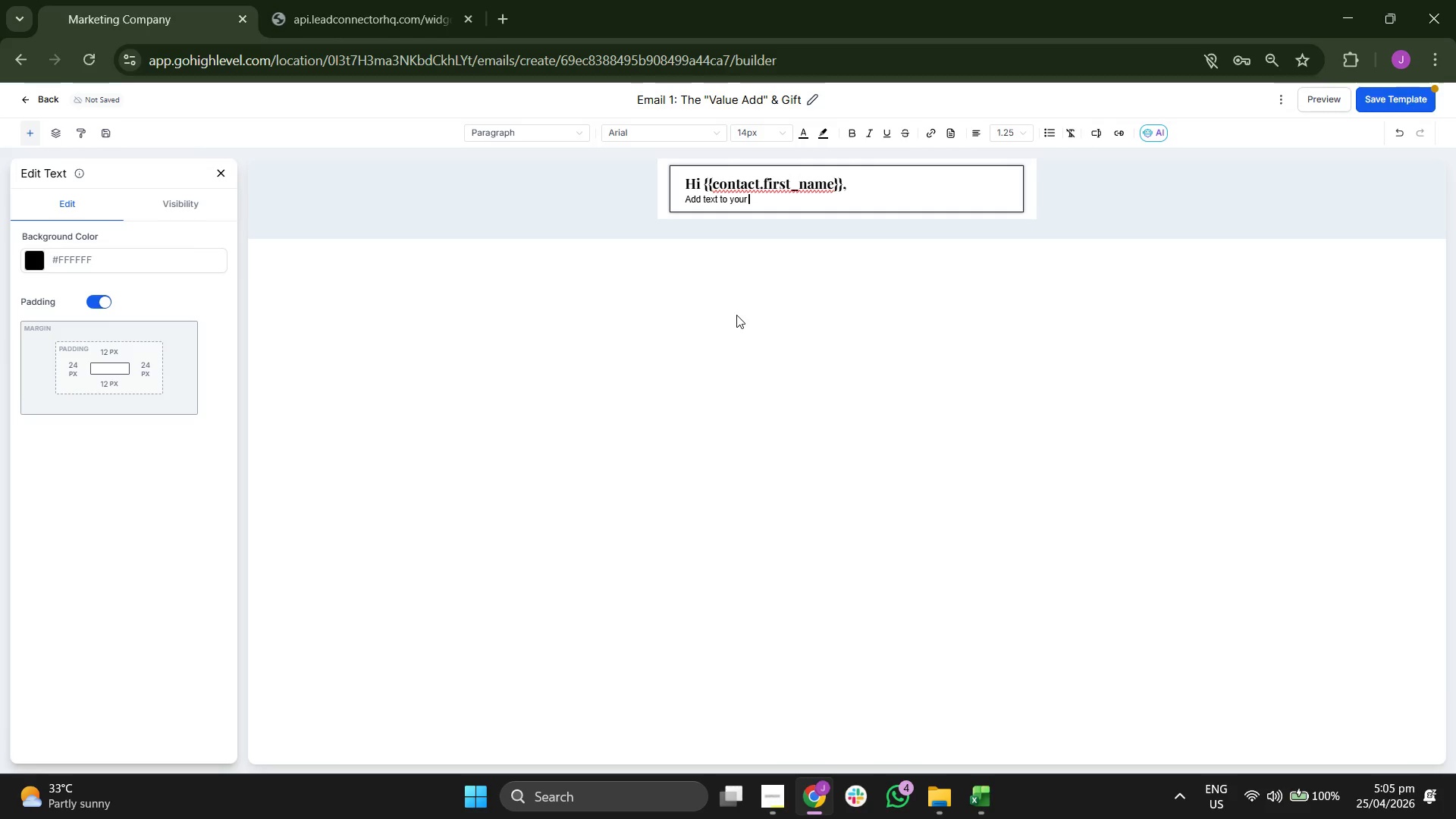 
key(Backspace)
 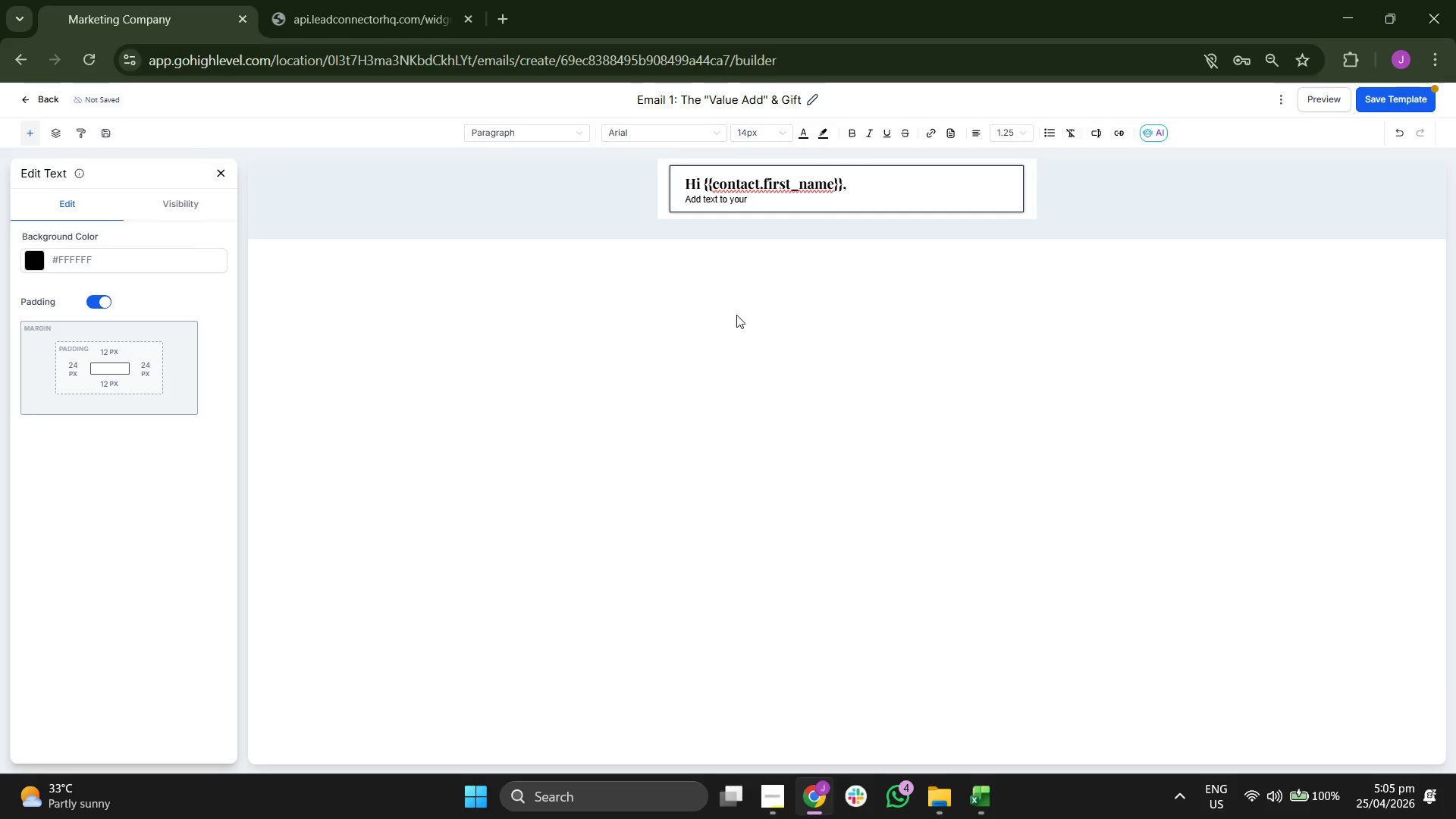 
key(Backspace)
 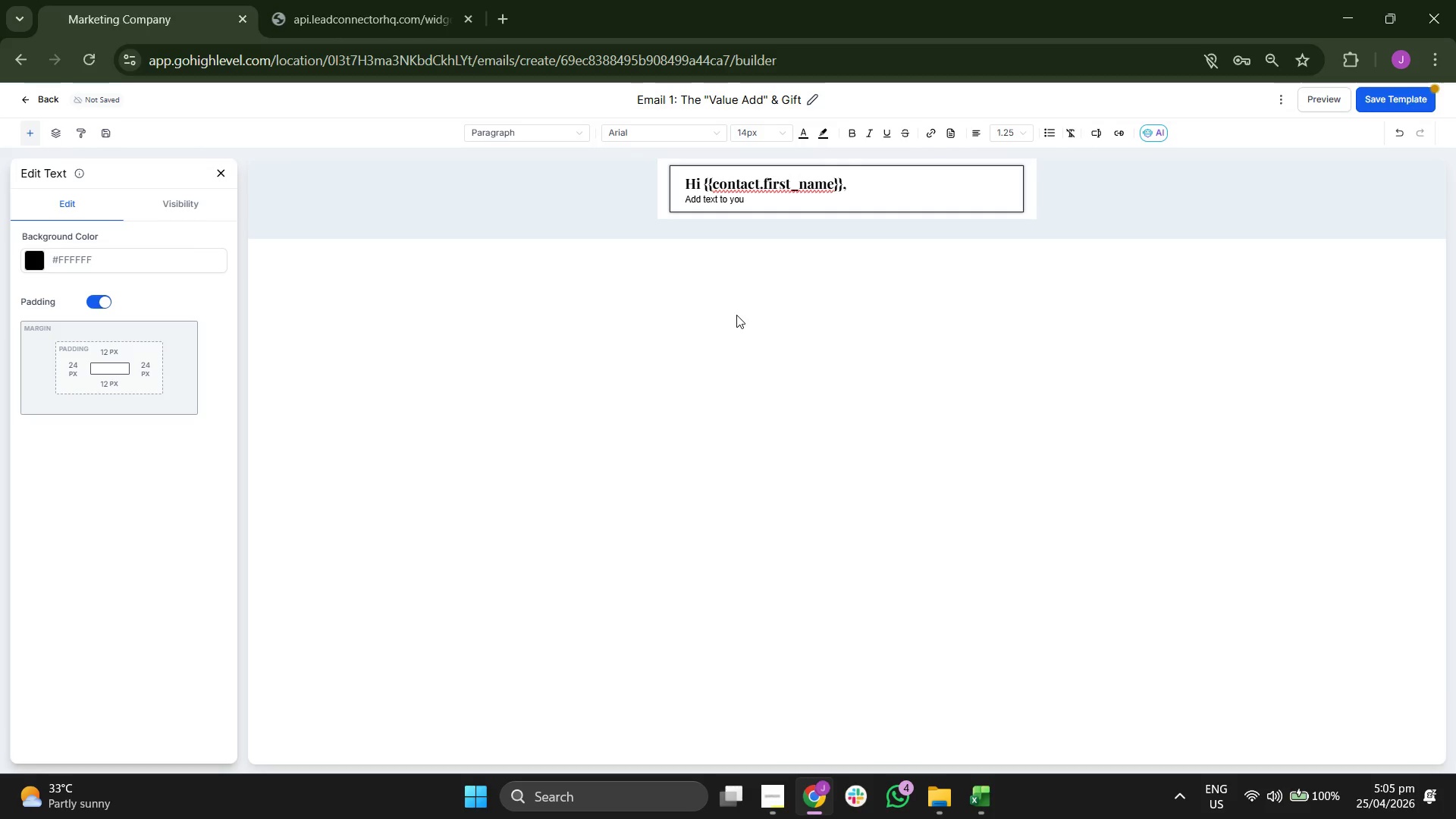 
key(Backspace)
 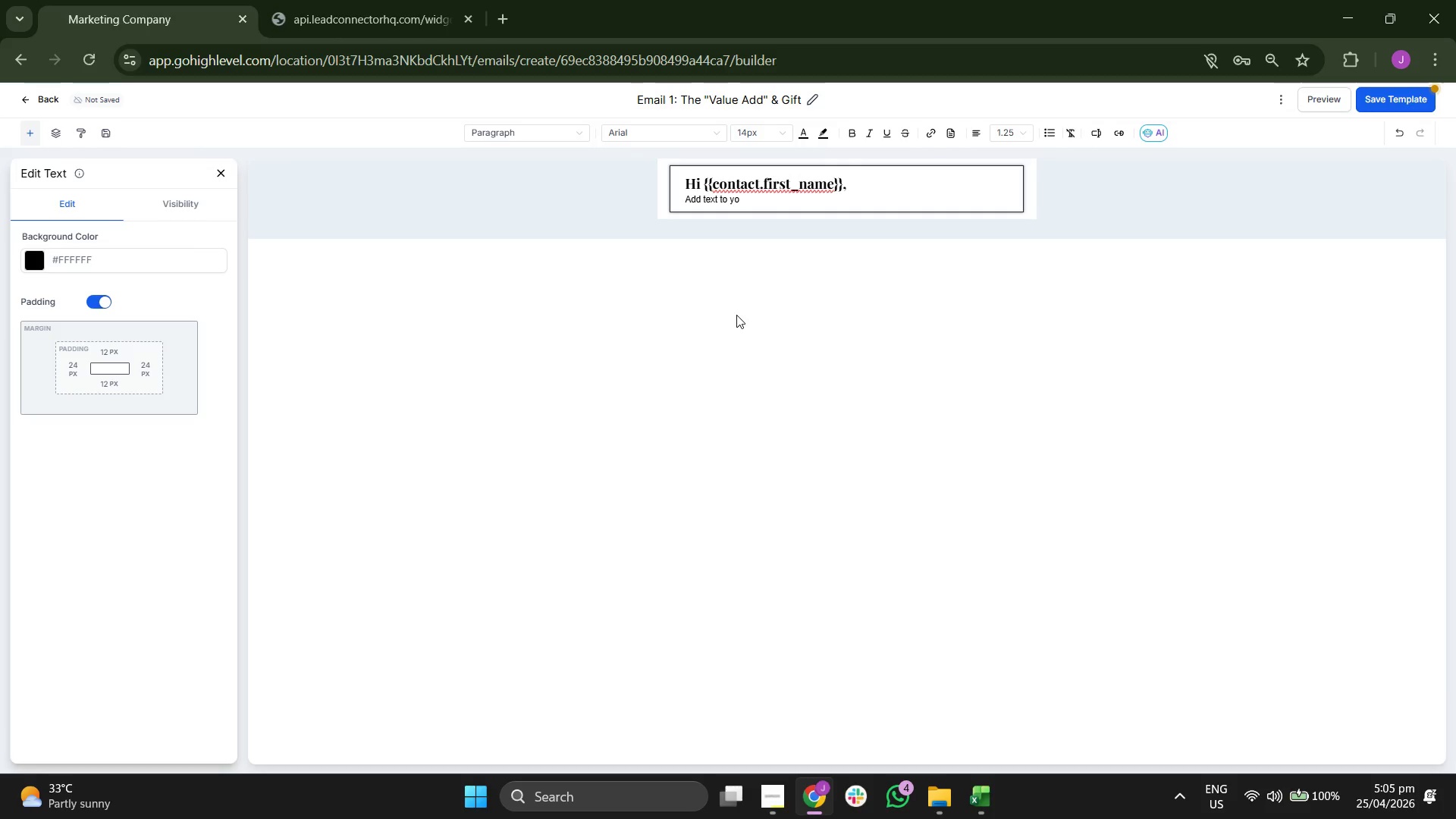 
key(Backspace)
 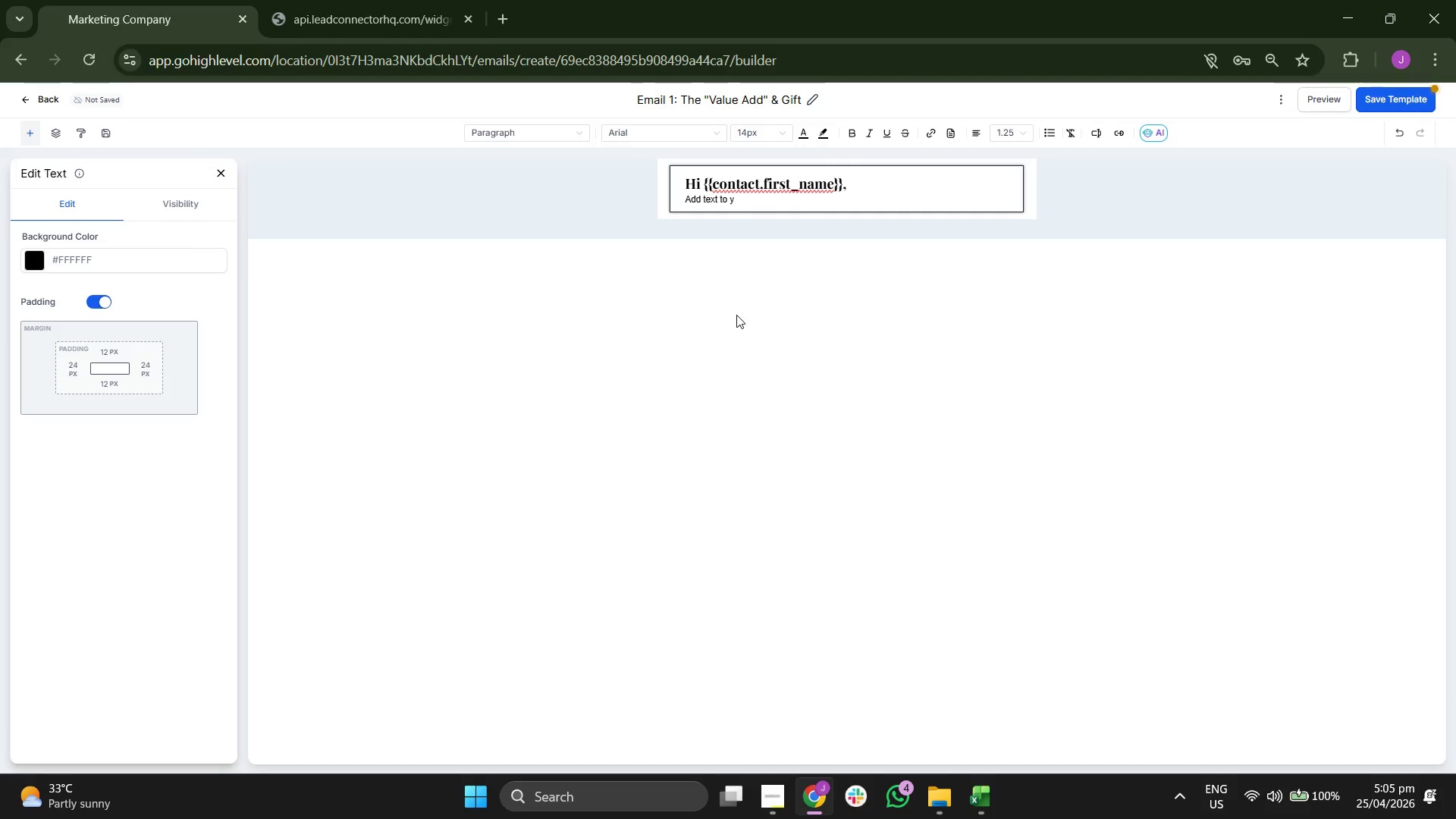 
key(Backspace)
 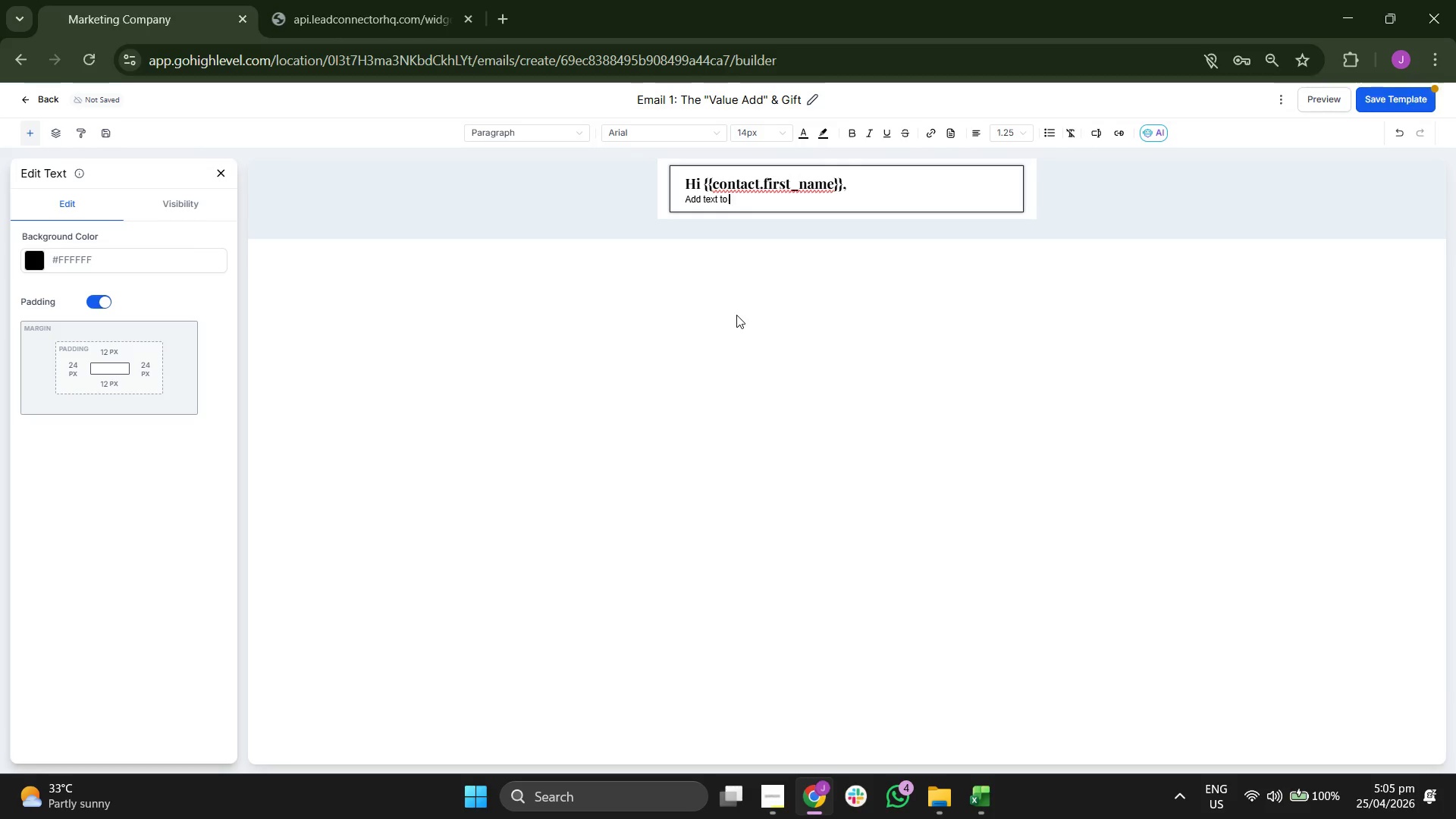 
key(Backspace)
 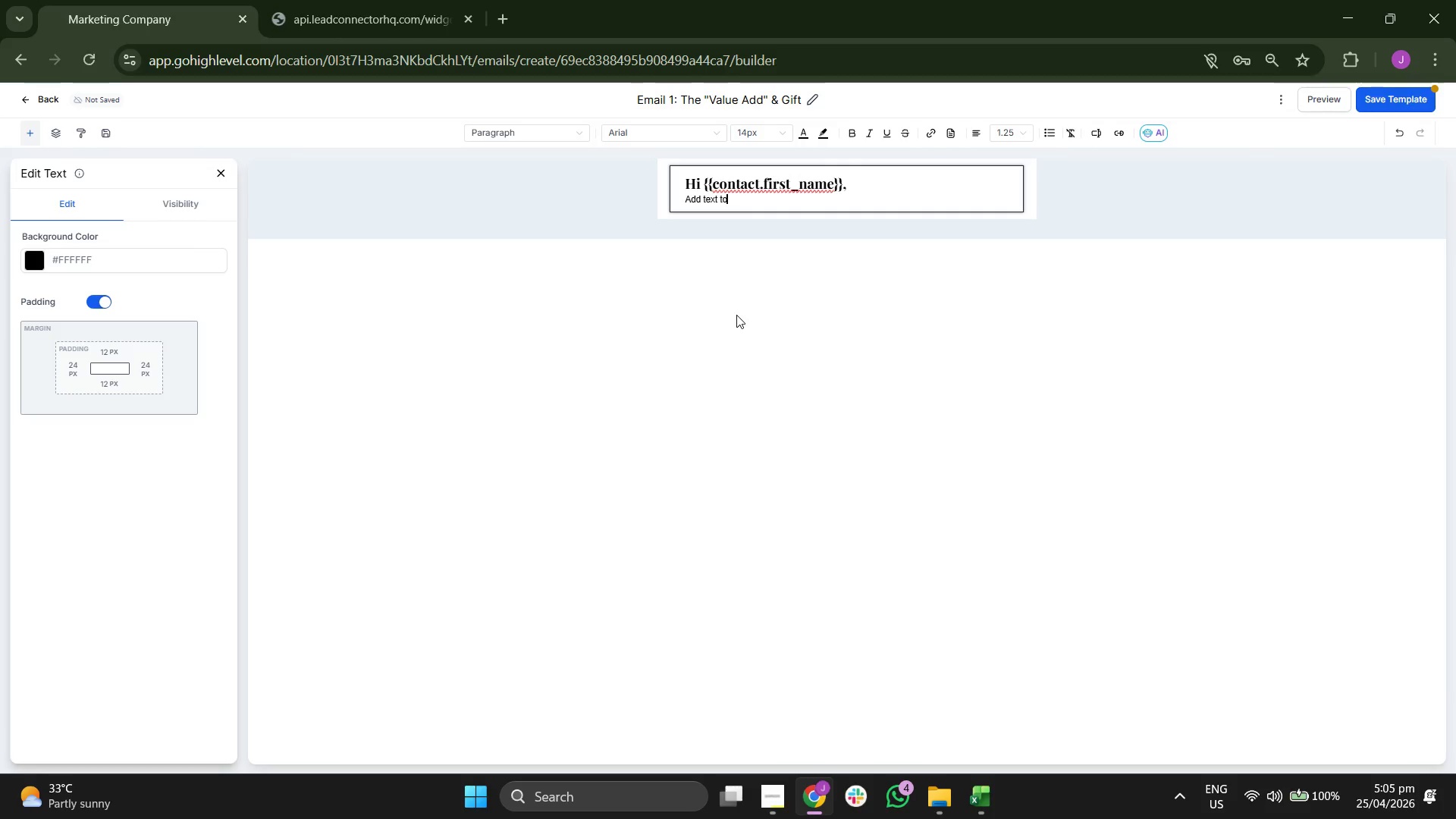 
key(Backspace)
 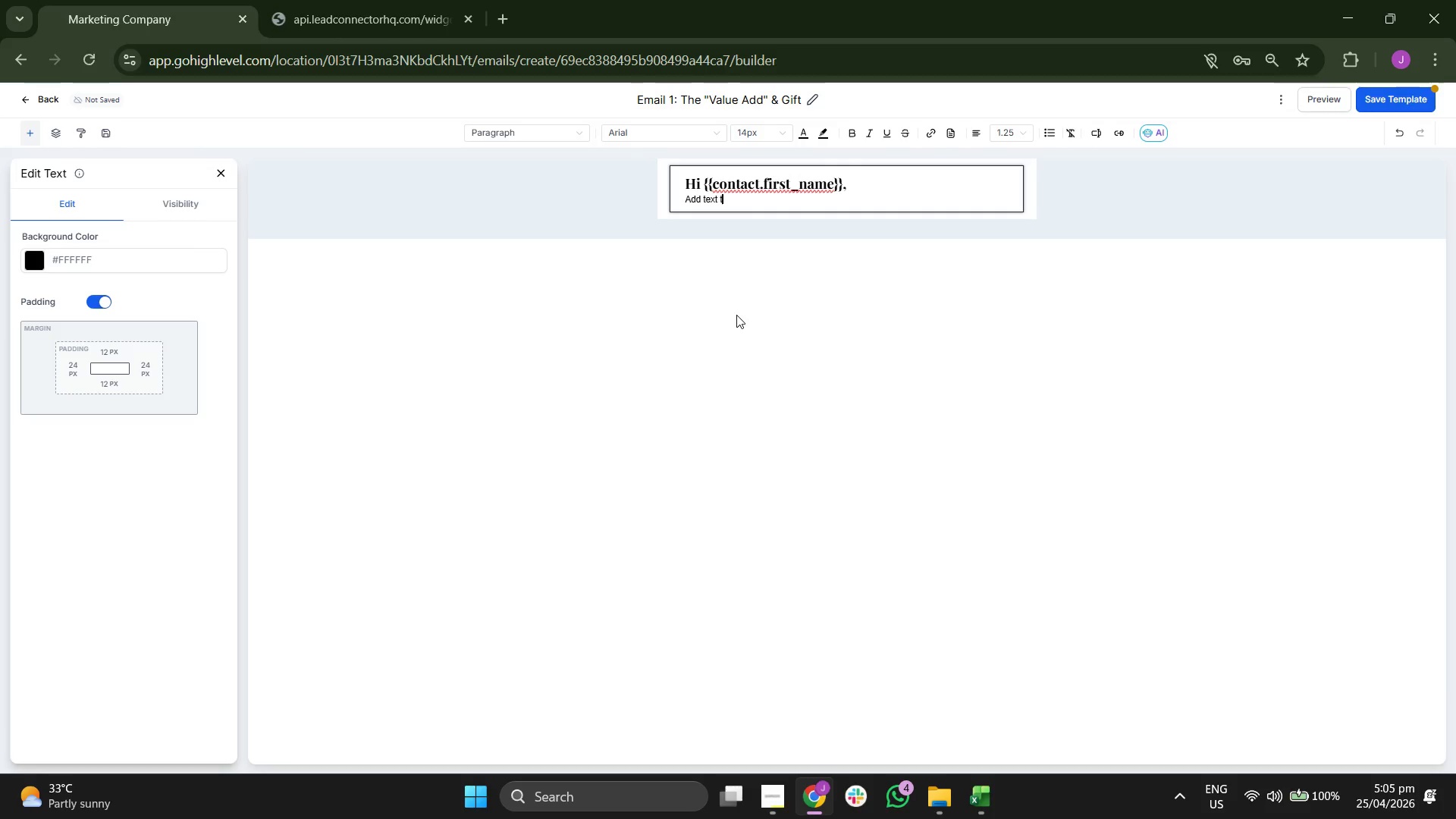 
key(Backspace)
 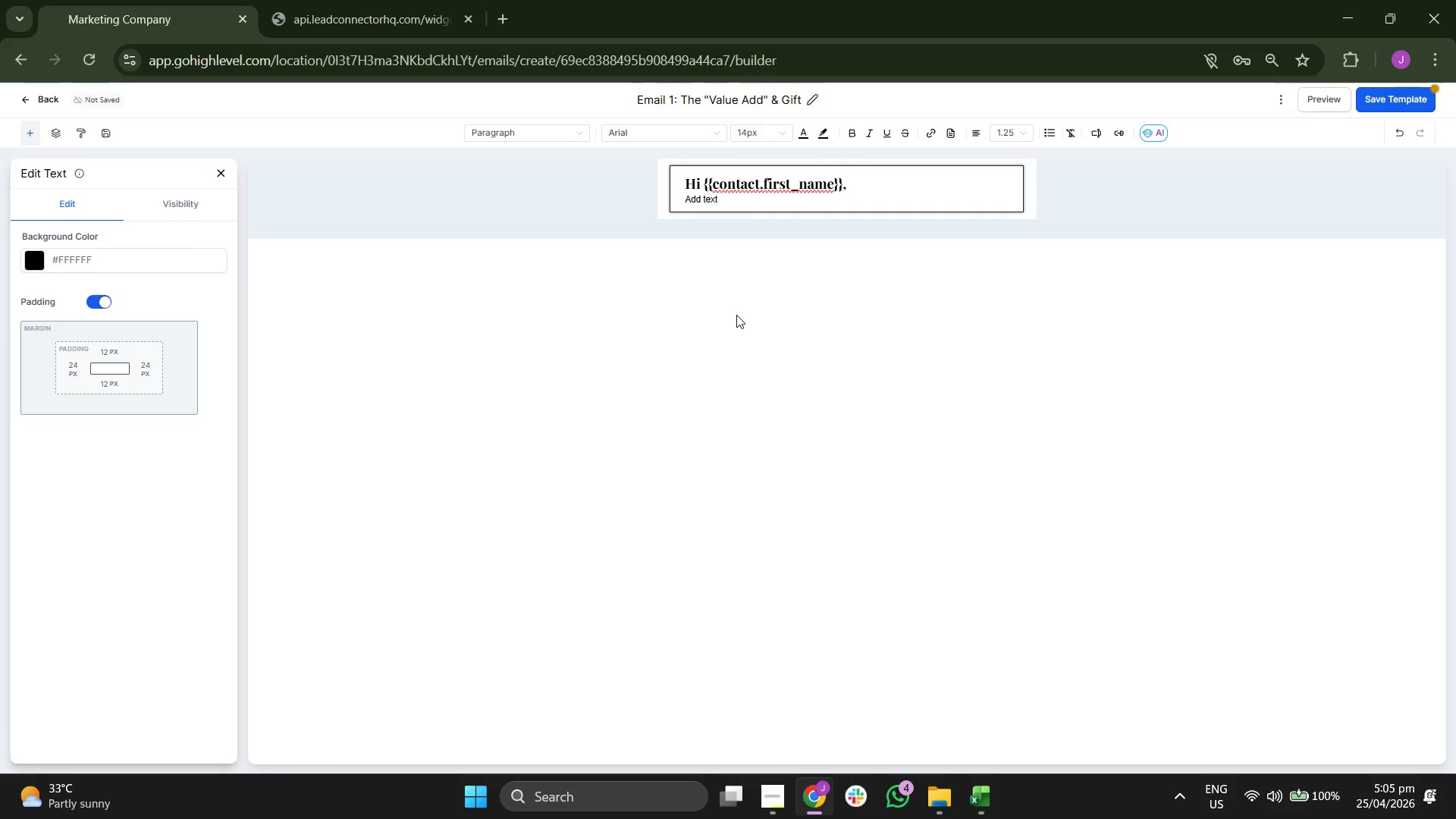 
key(Backspace)
 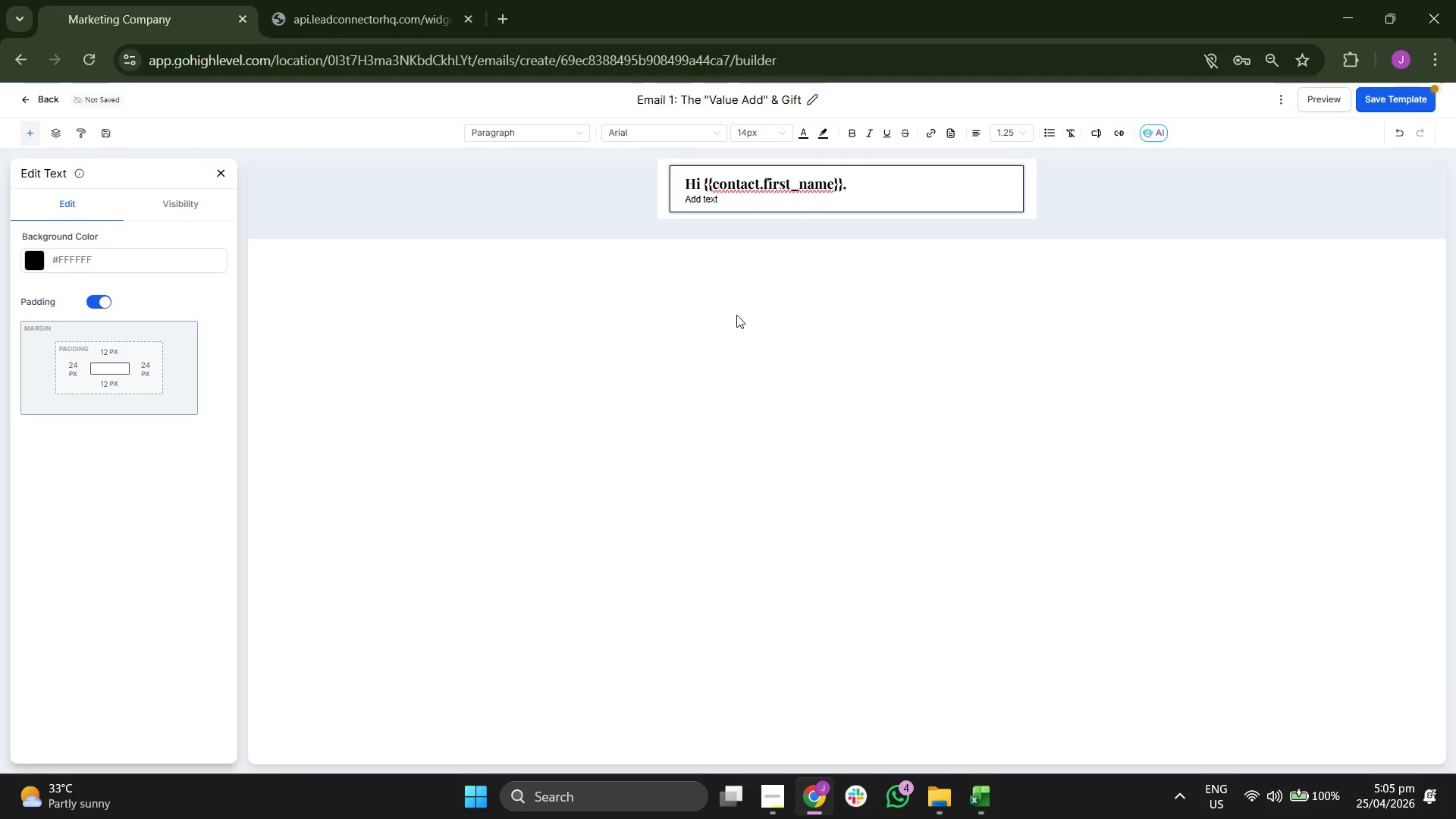 
key(Backspace)
 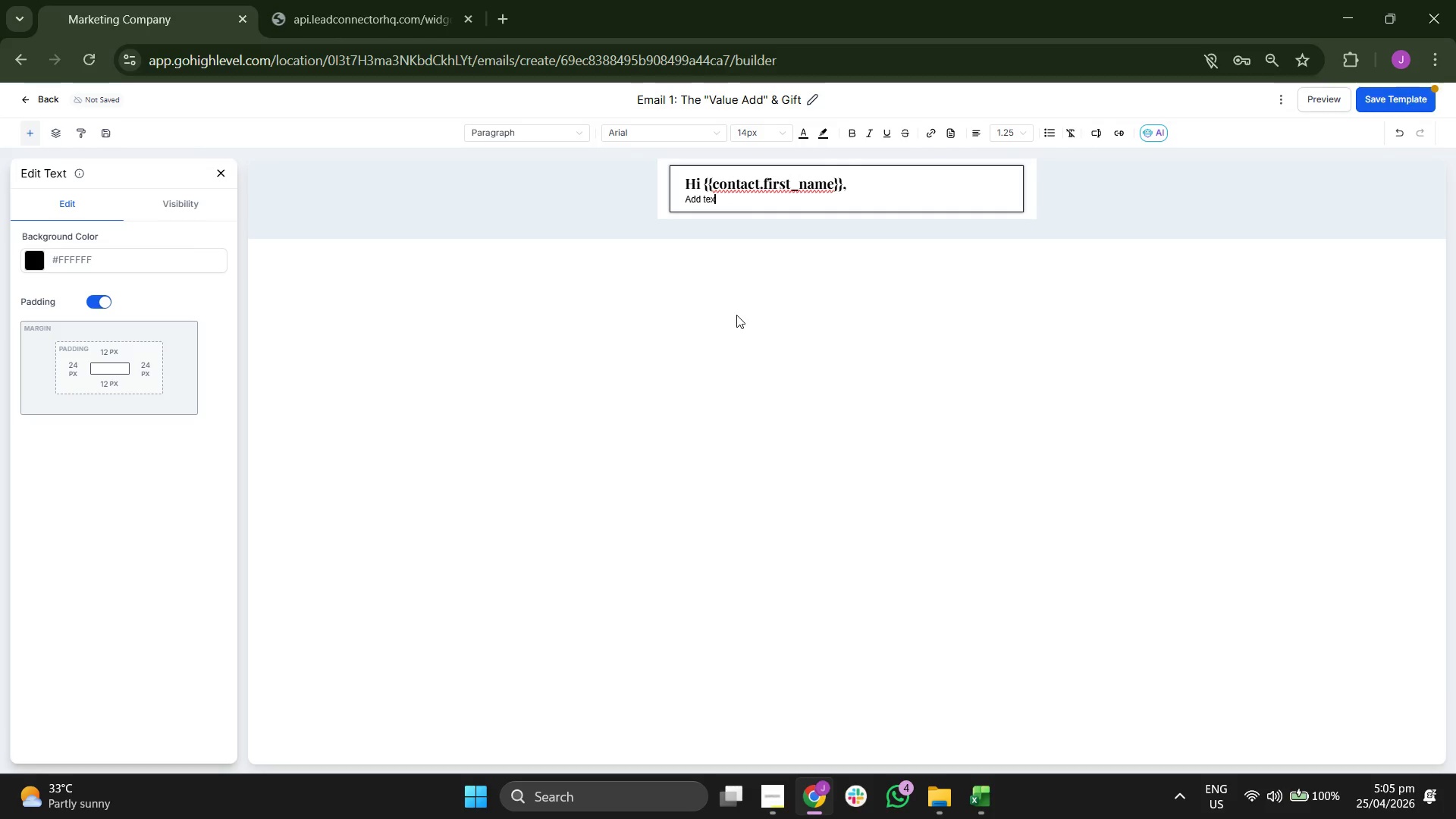 
key(Backspace)
 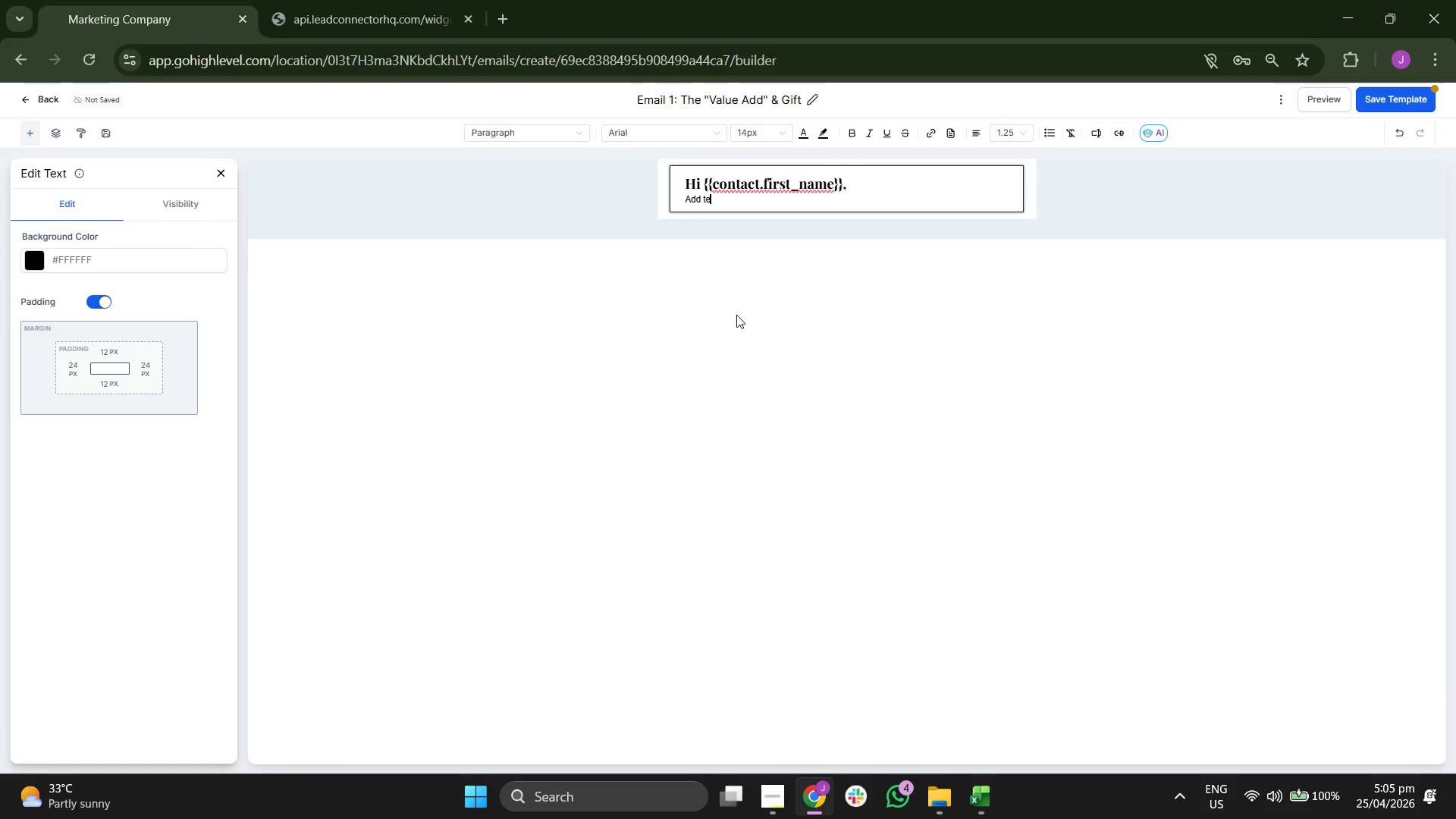 
key(Backspace)
 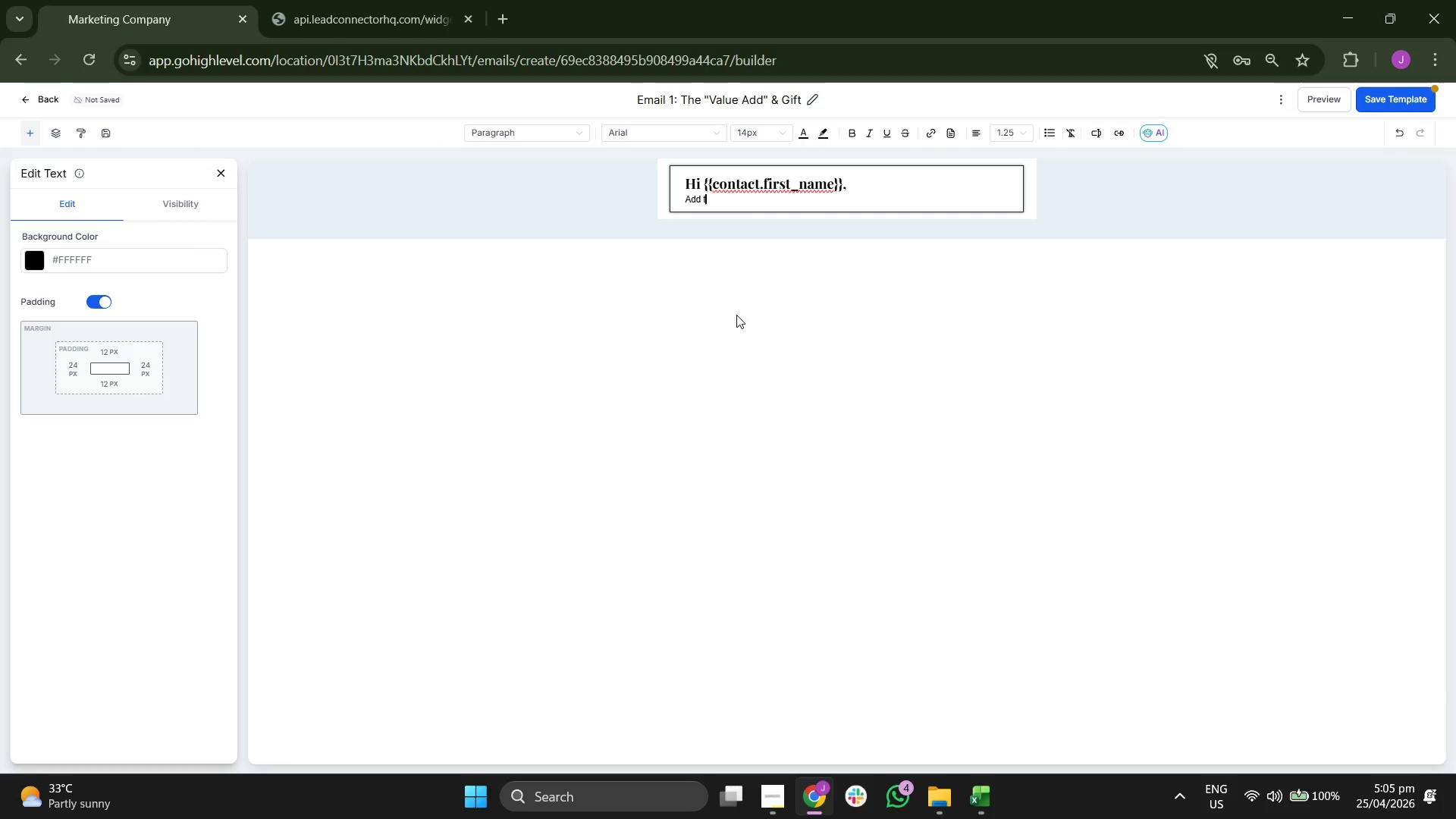 
key(Backspace)
 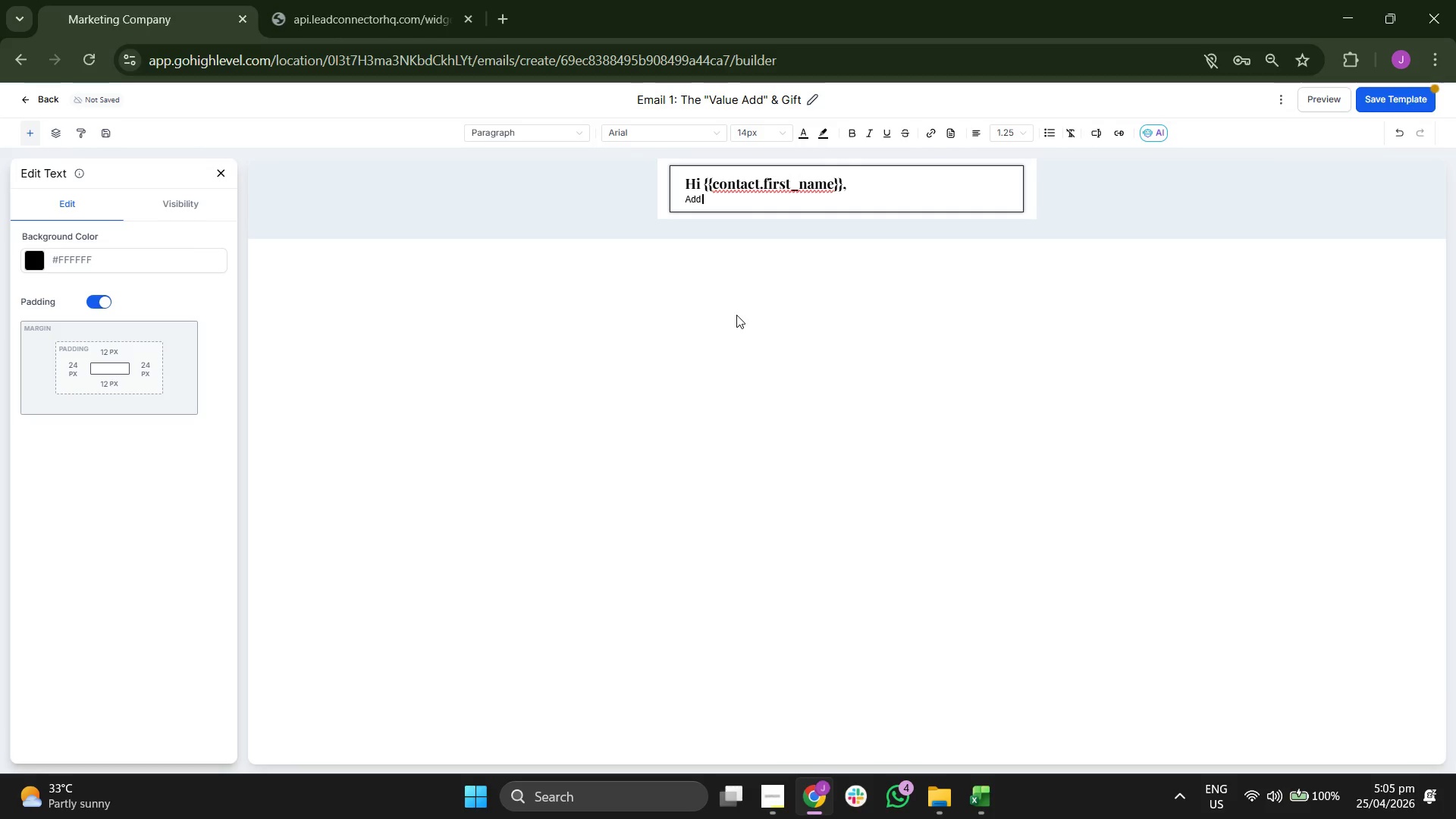 
key(Backspace)
 